 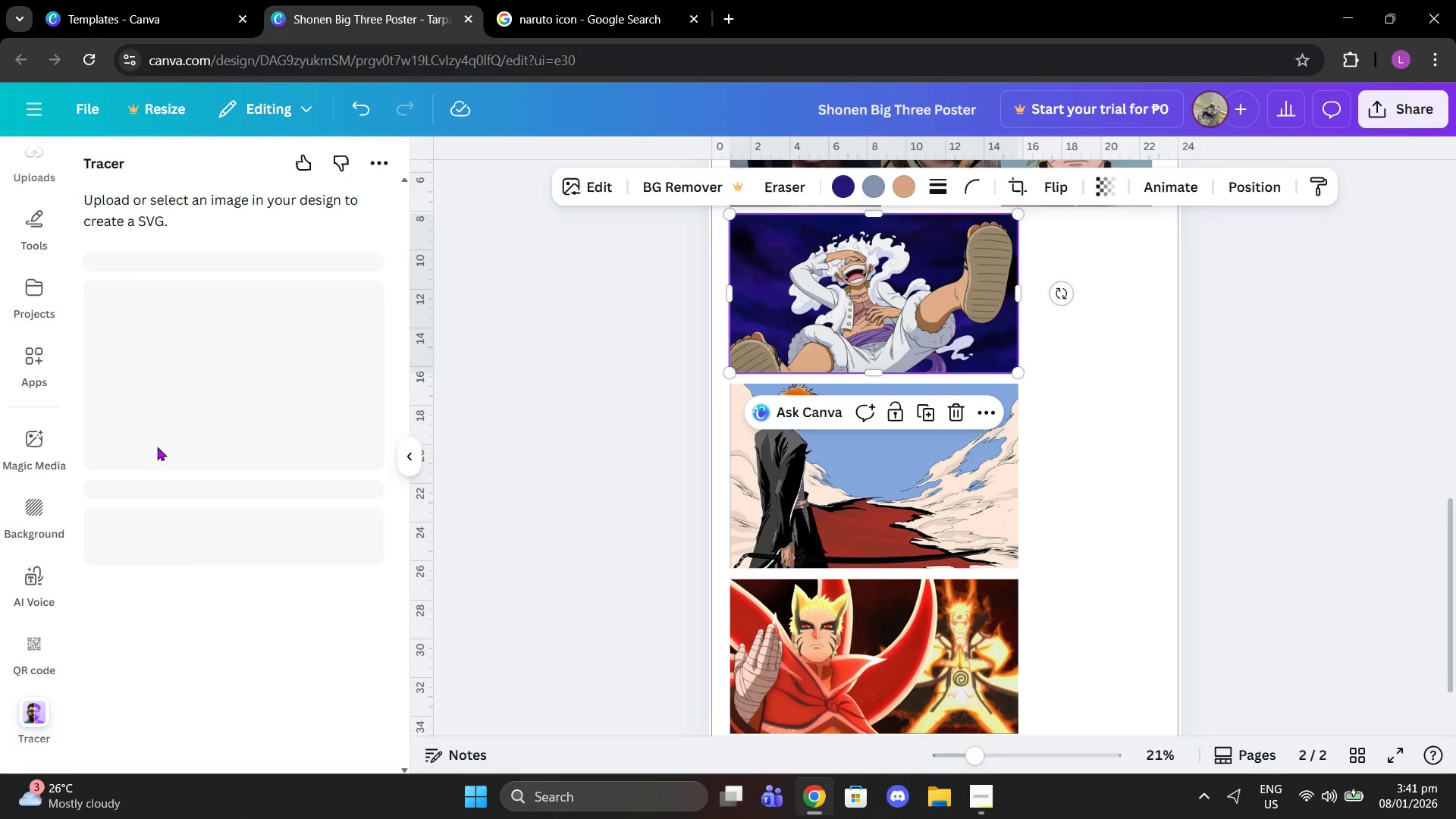 
left_click([182, 594])
 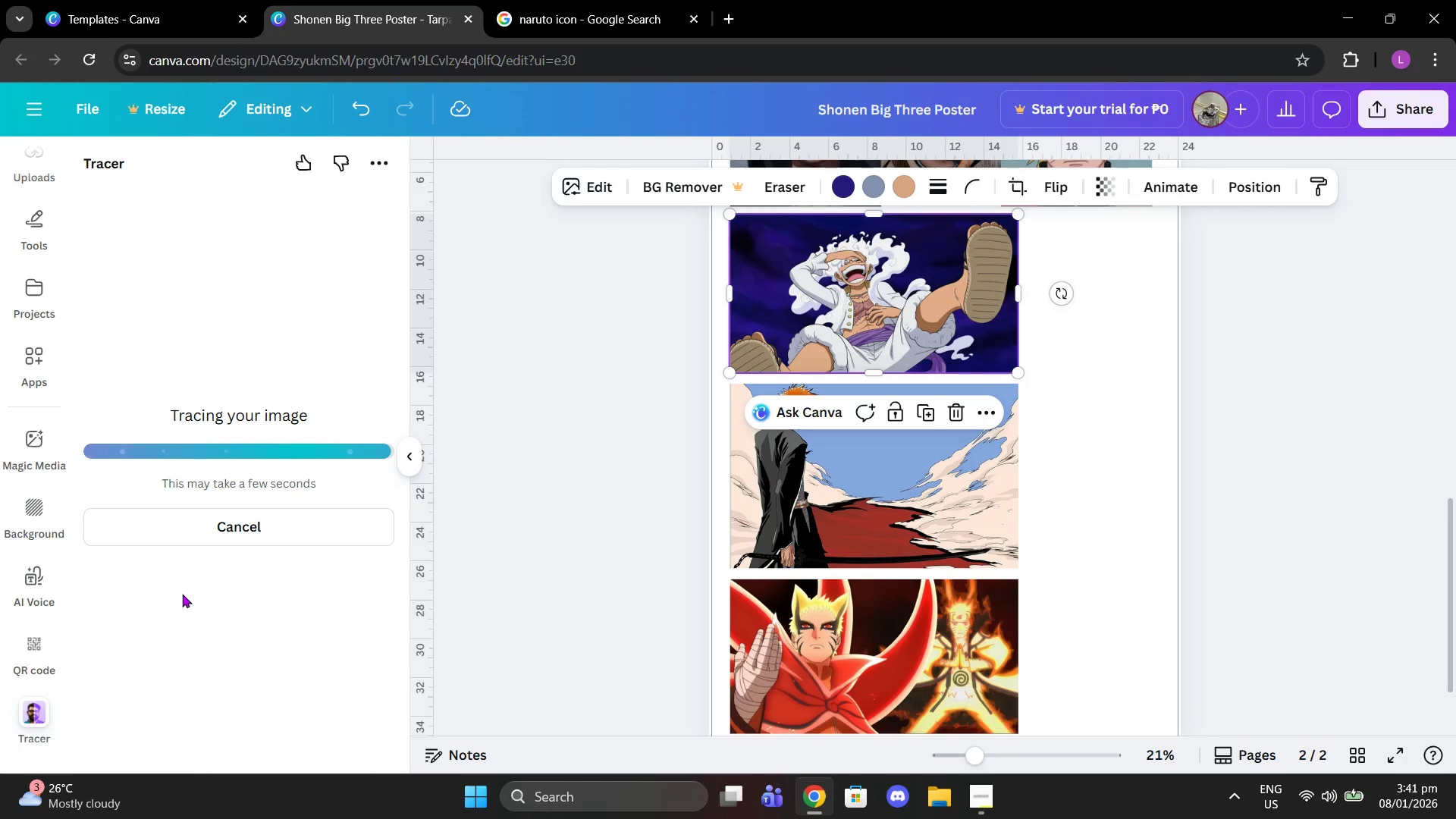 
wait(9.78)
 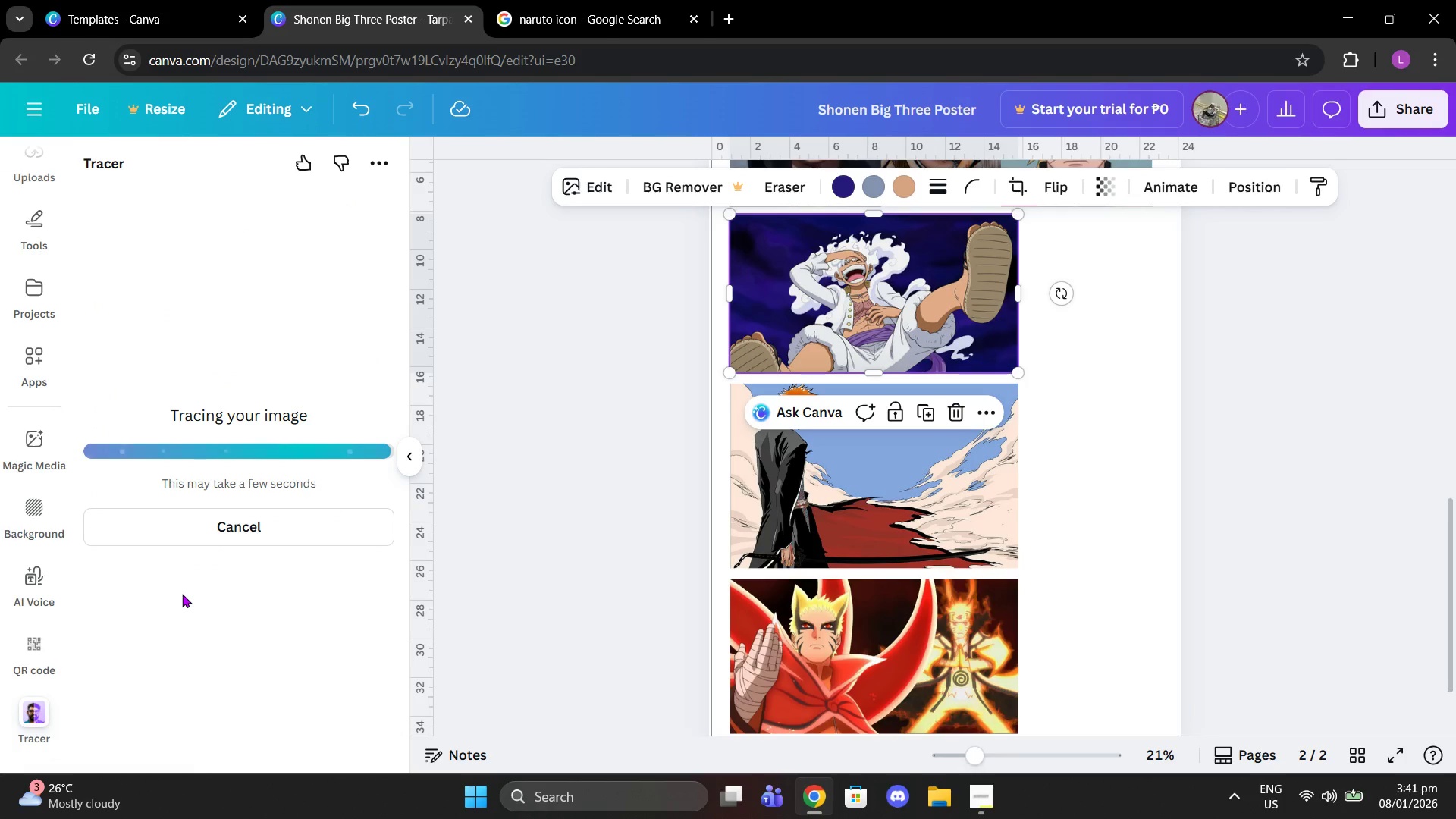 
left_click_drag(start_coordinate=[209, 592], to_coordinate=[184, 598])
 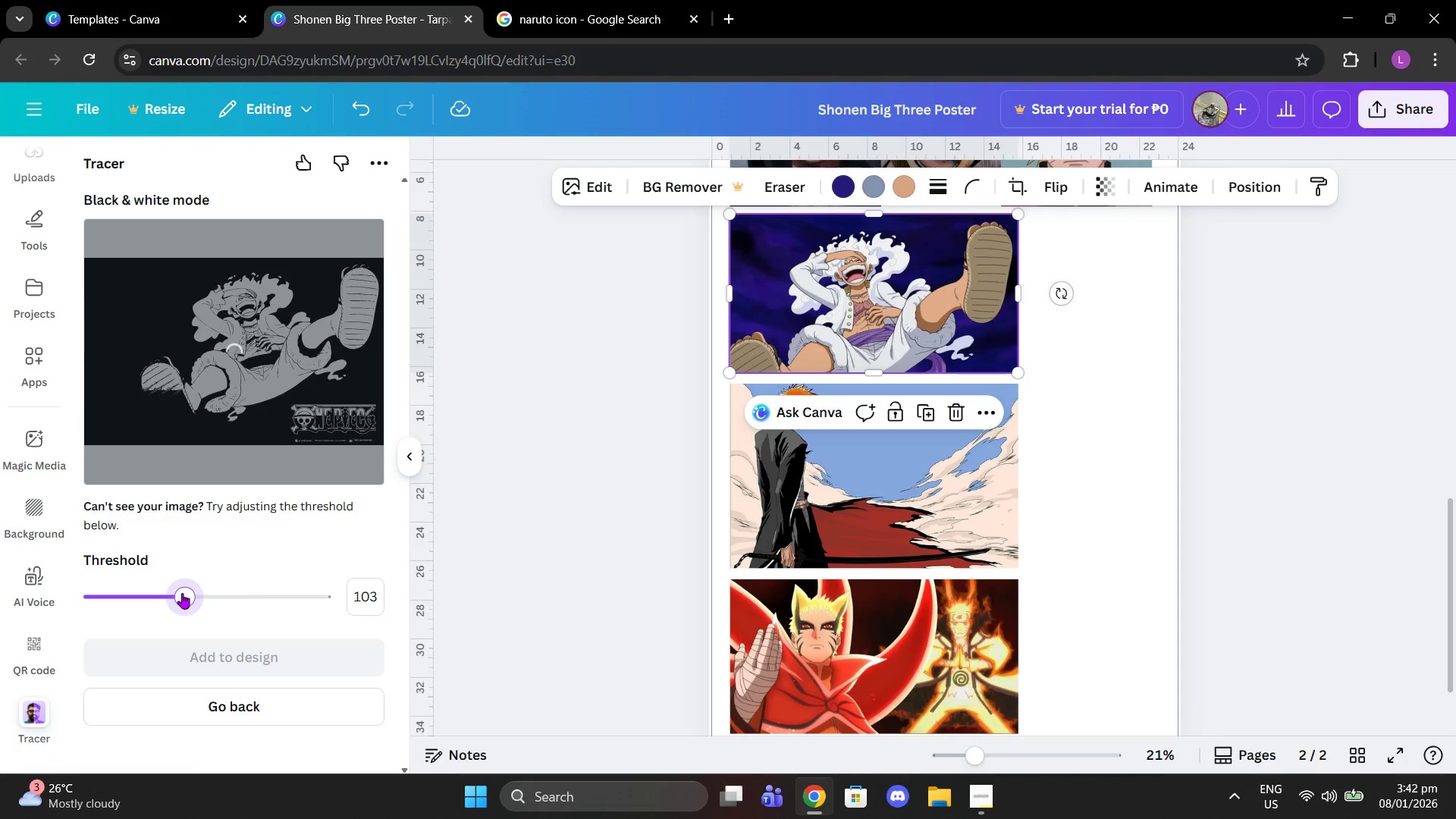 
wait(10.3)
 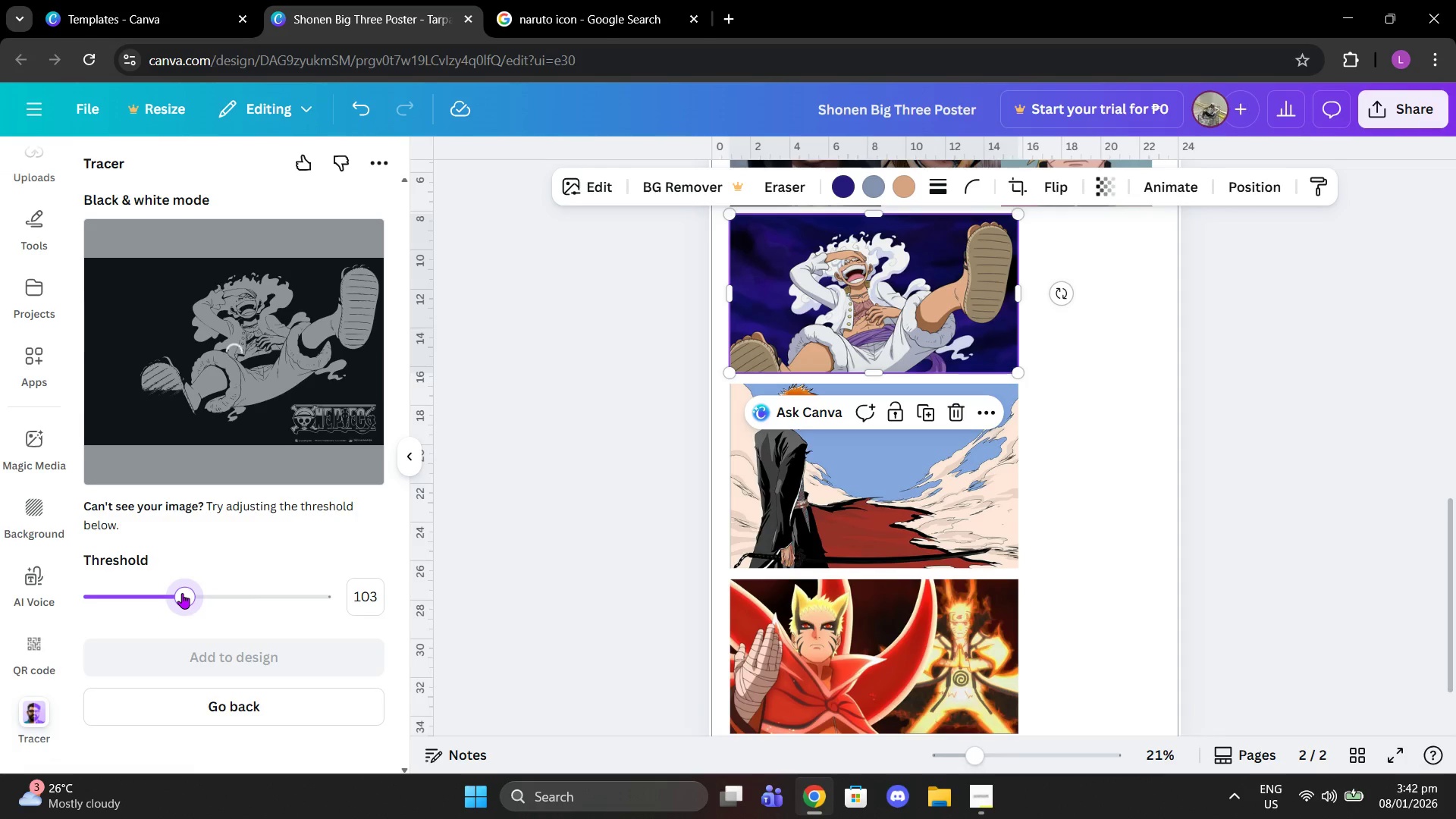 
mouse_move([271, 579])
 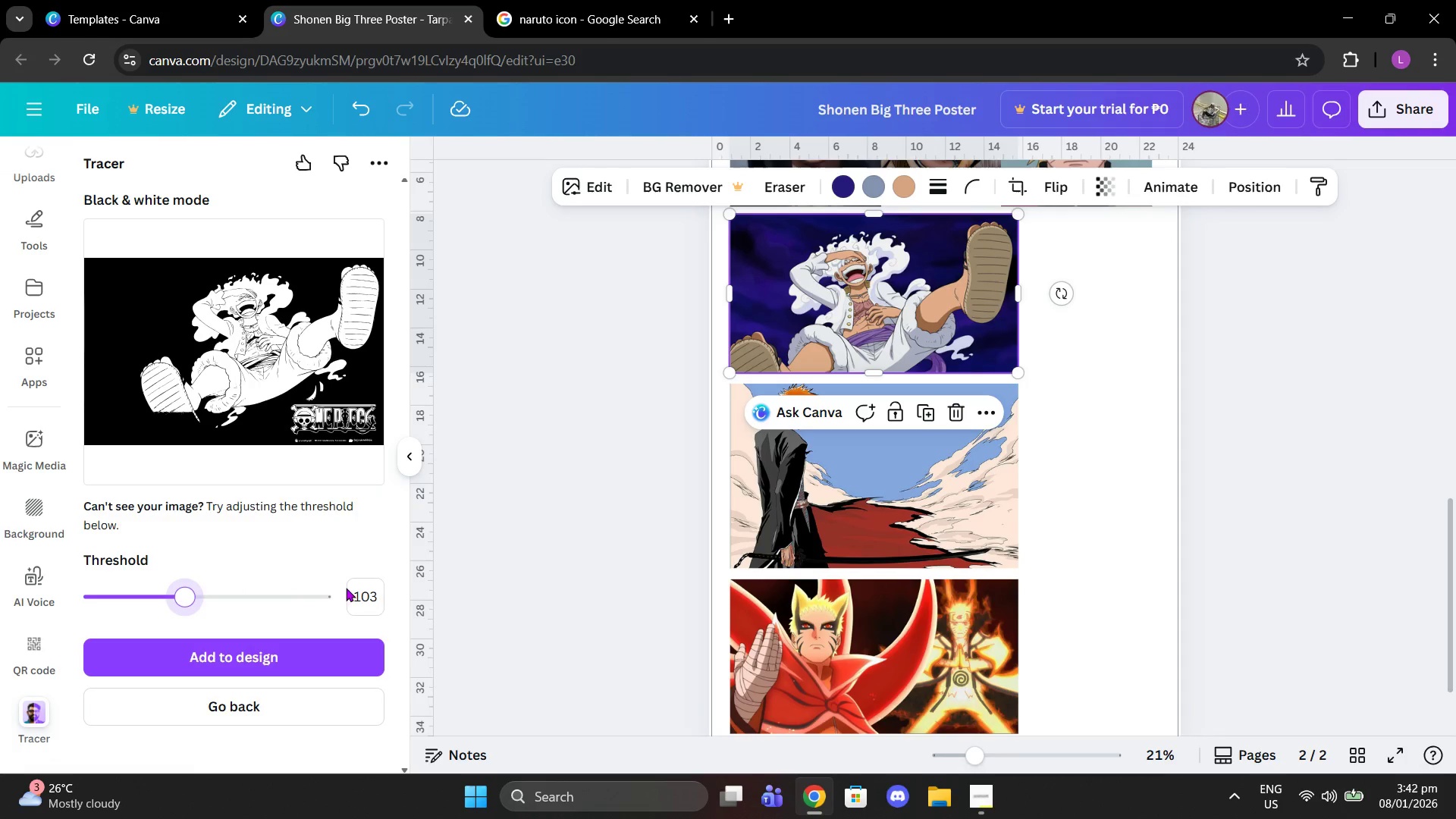 
left_click_drag(start_coordinate=[161, 597], to_coordinate=[151, 597])
 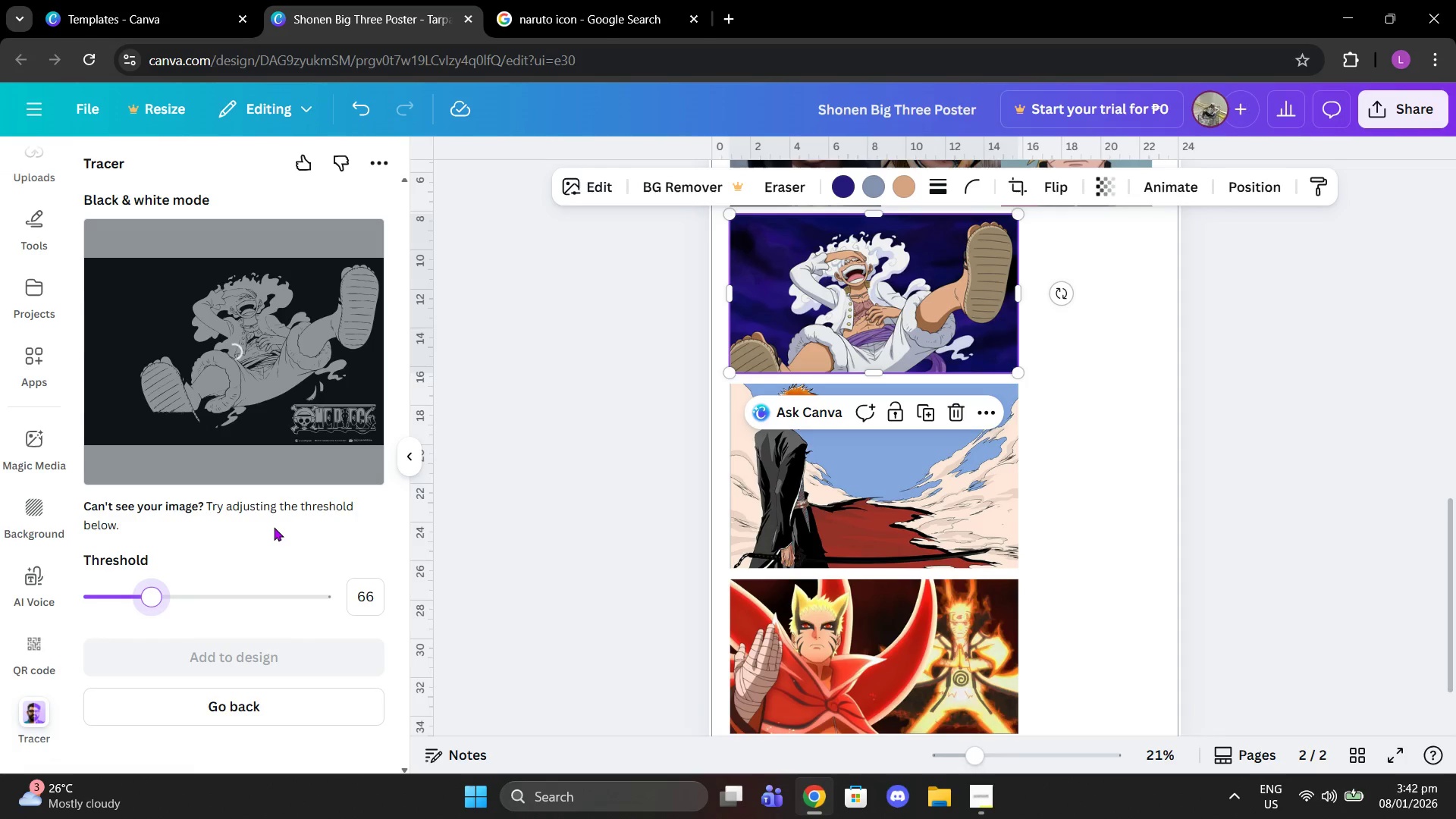 
mouse_move([290, 519])
 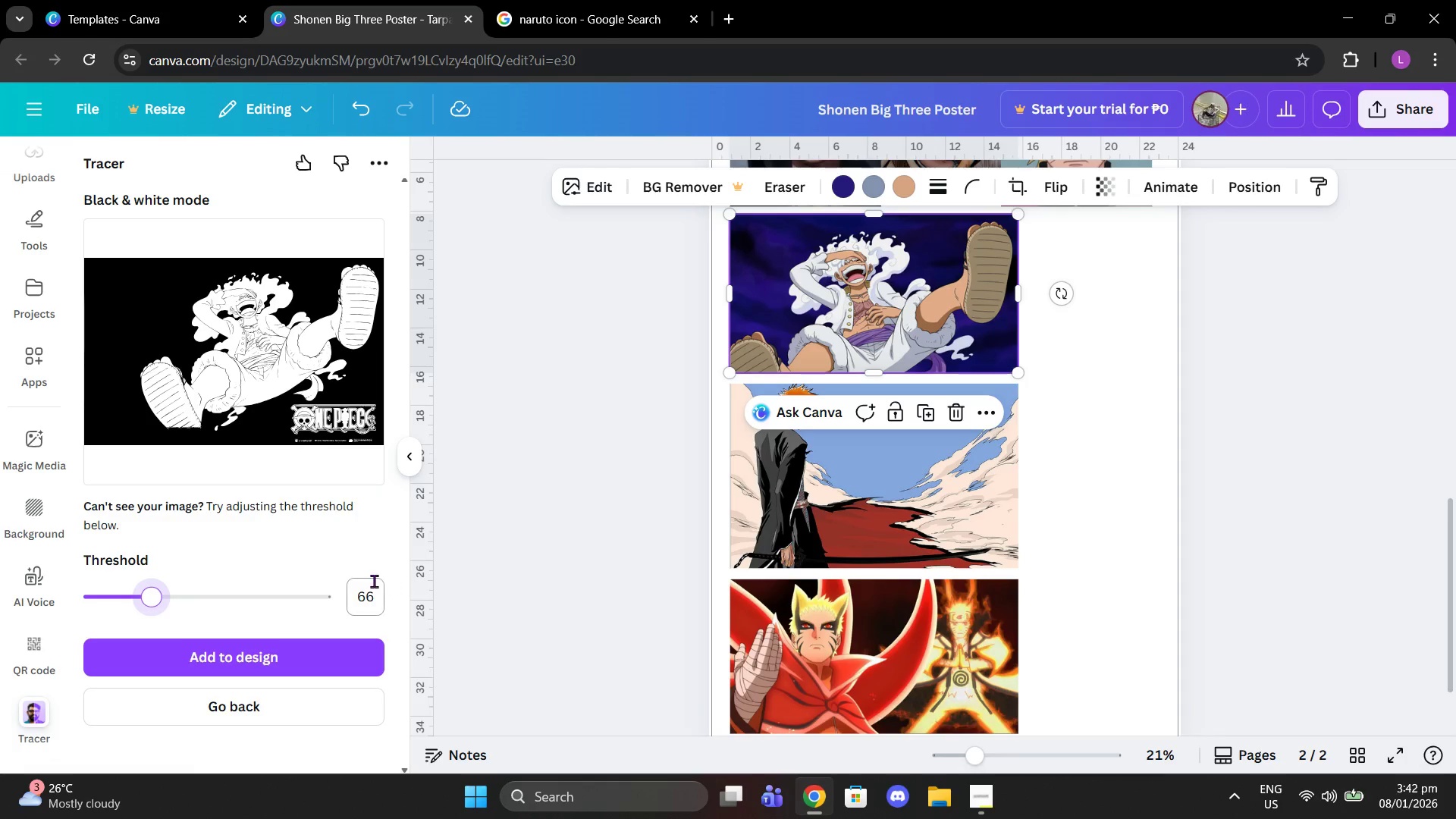 
left_click([379, 584])
 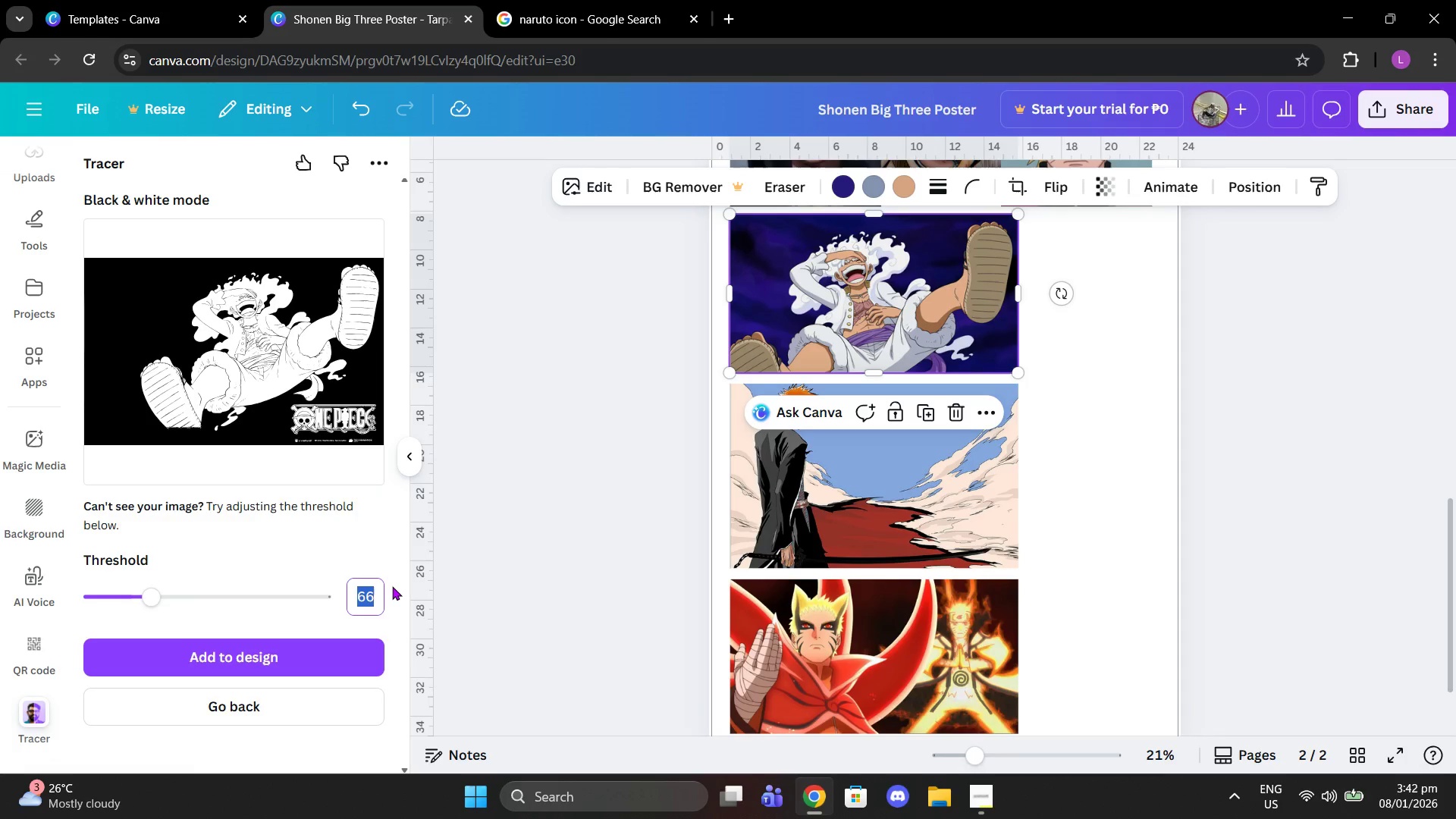 
type(100)
 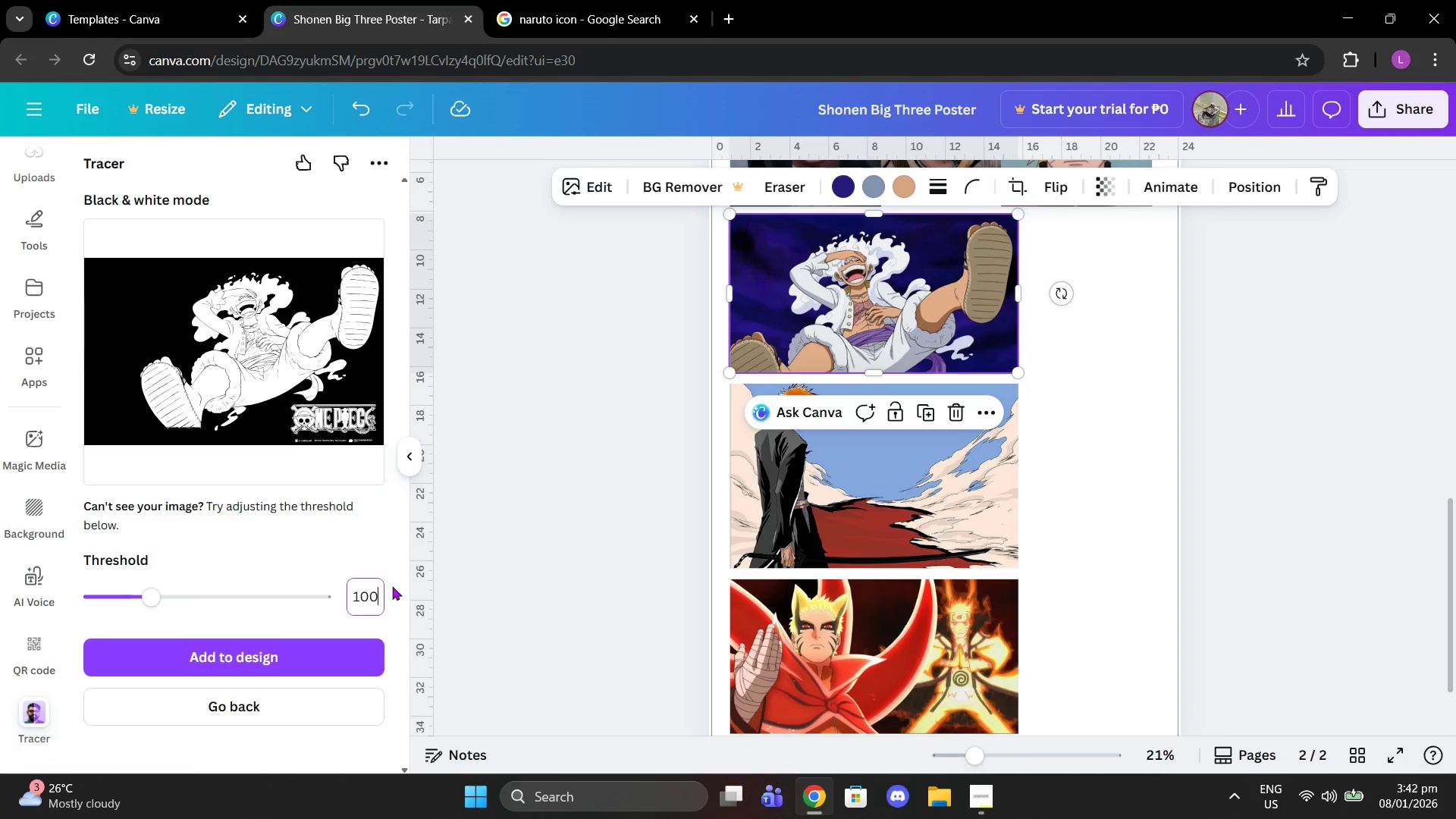 
key(Enter)
 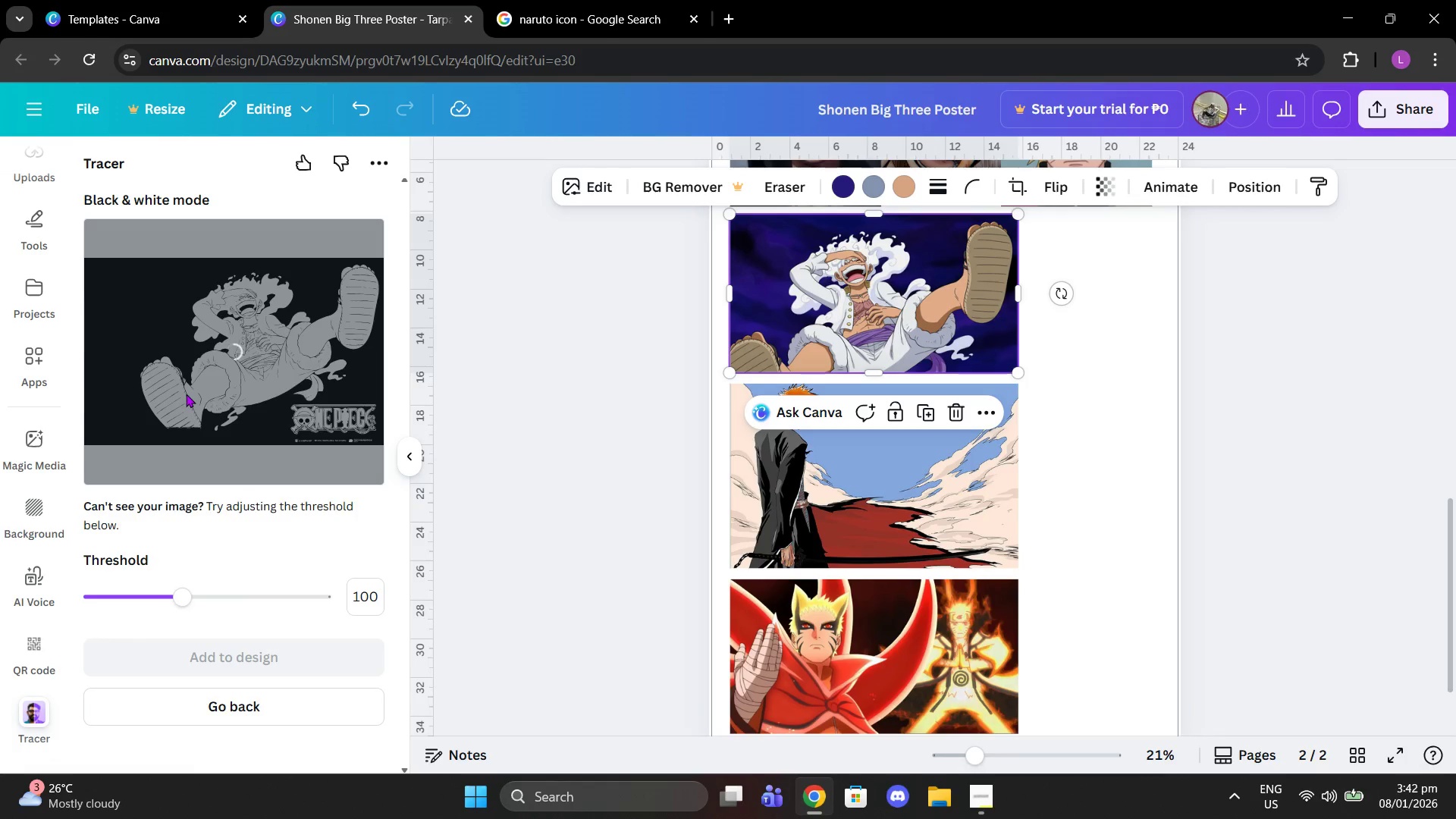 
wait(7.17)
 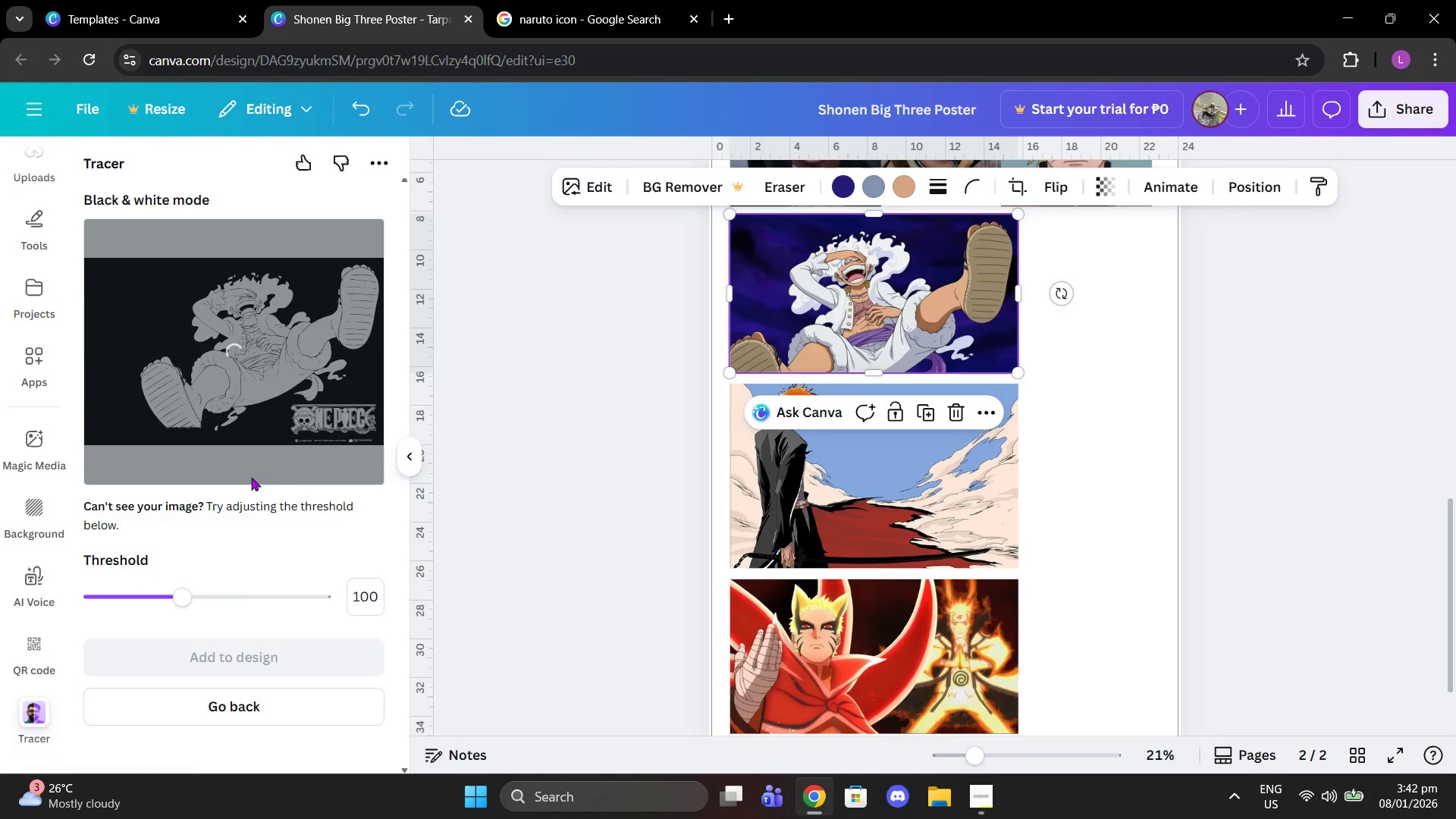 
left_click([347, 662])
 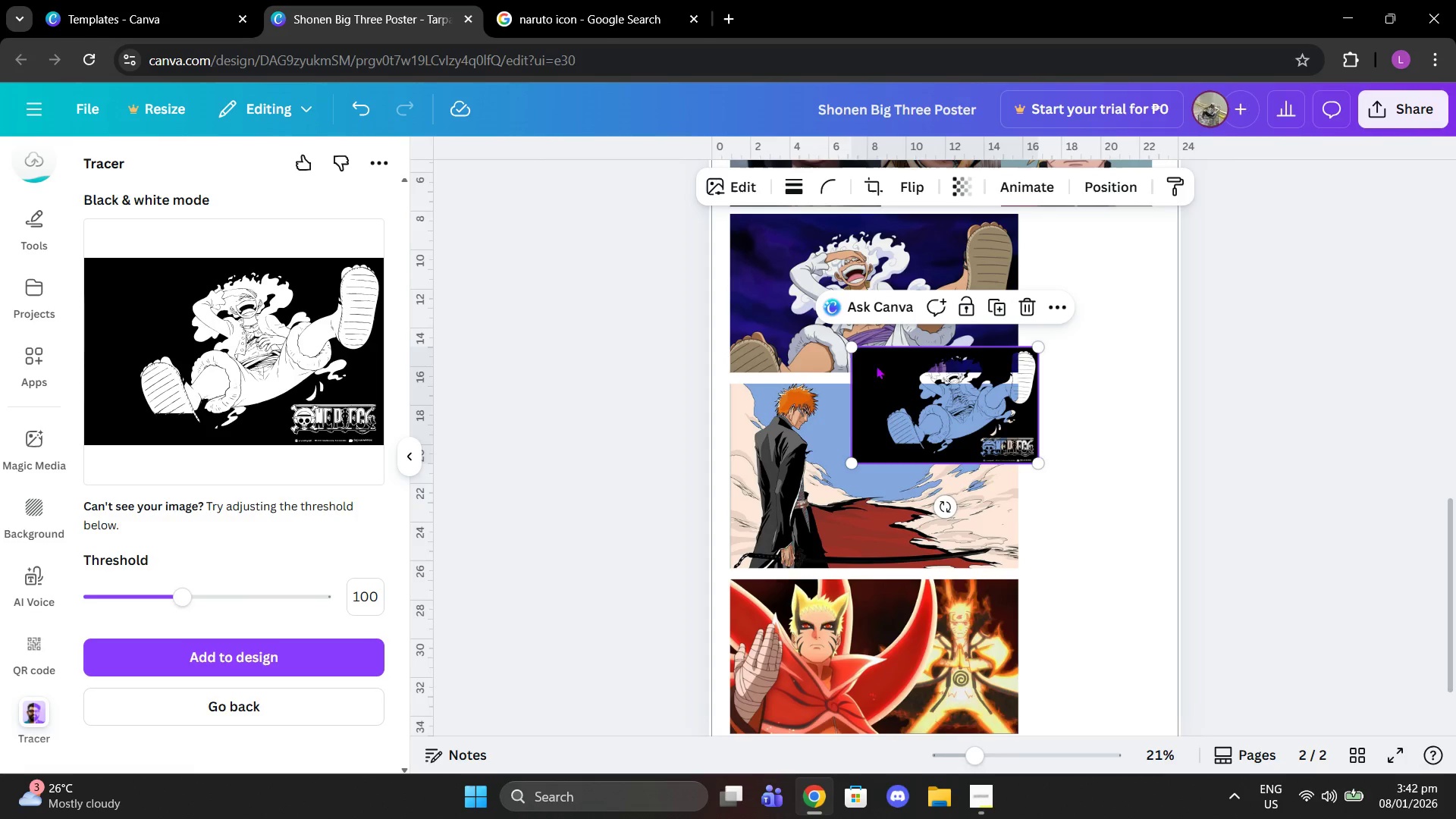 
left_click_drag(start_coordinate=[855, 347], to_coordinate=[756, 287])
 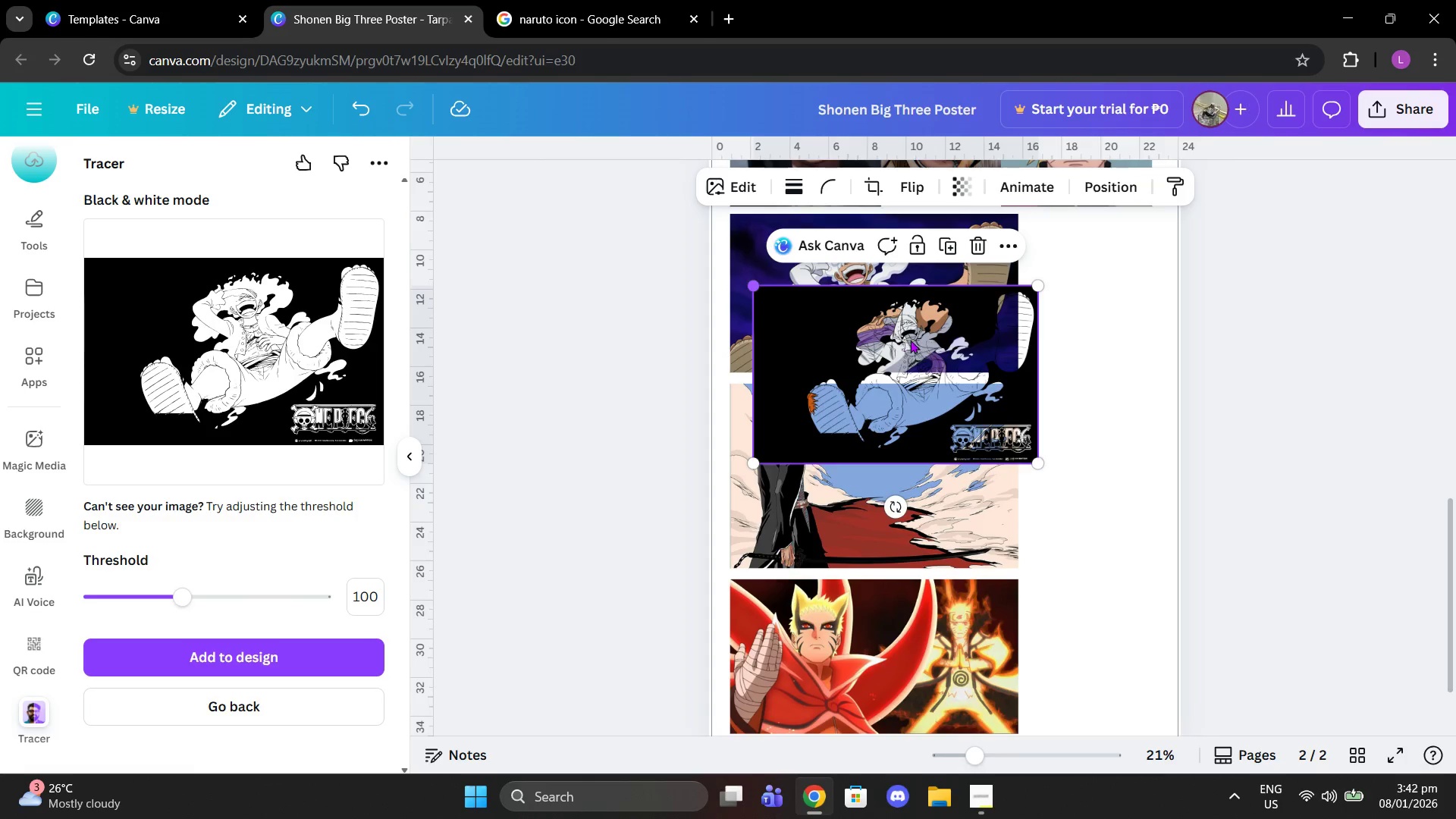 
left_click_drag(start_coordinate=[914, 340], to_coordinate=[921, 358])
 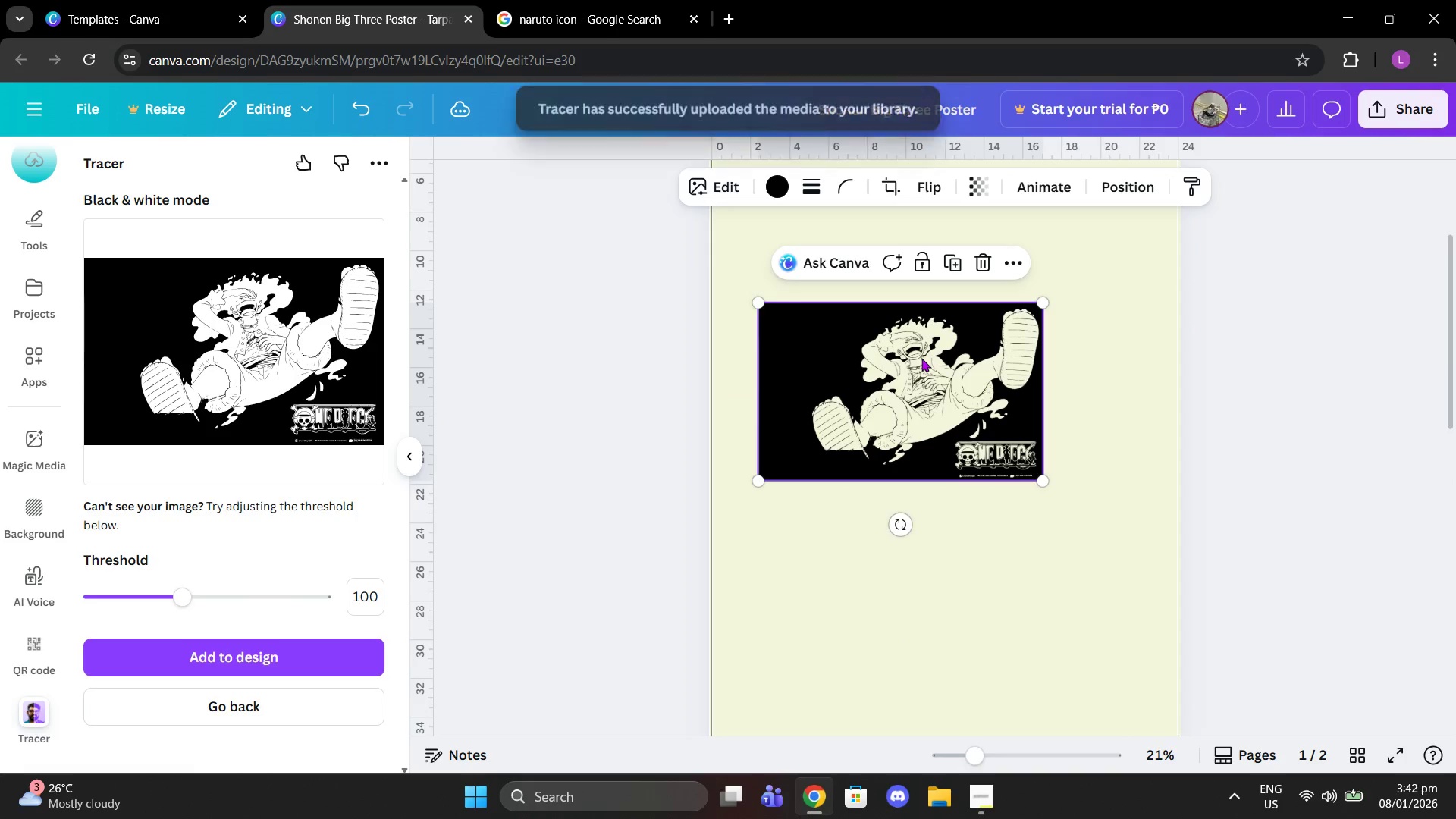 
scroll: coordinate [943, 362], scroll_direction: up, amount: 8.0
 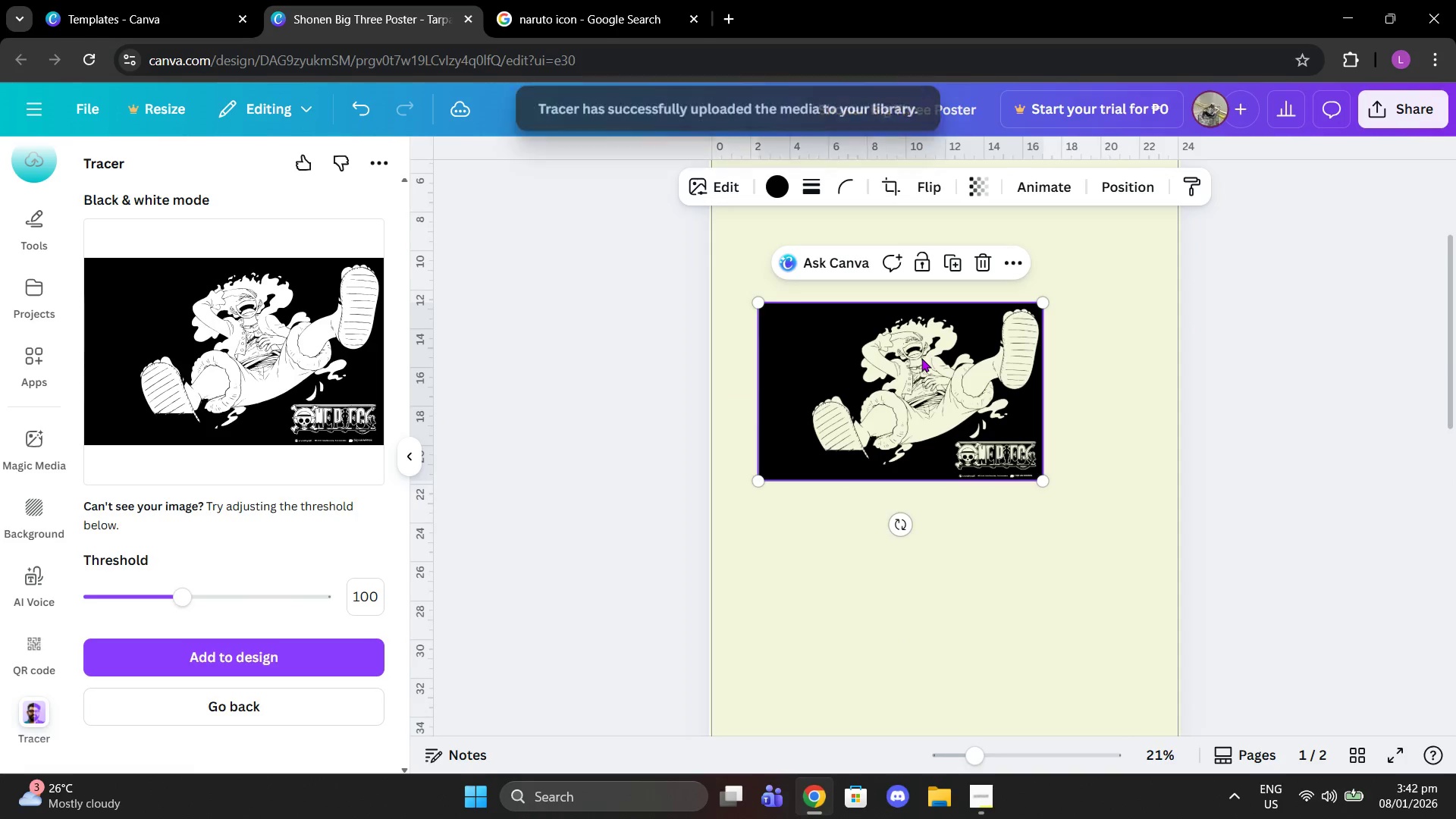 
left_click([1161, 371])
 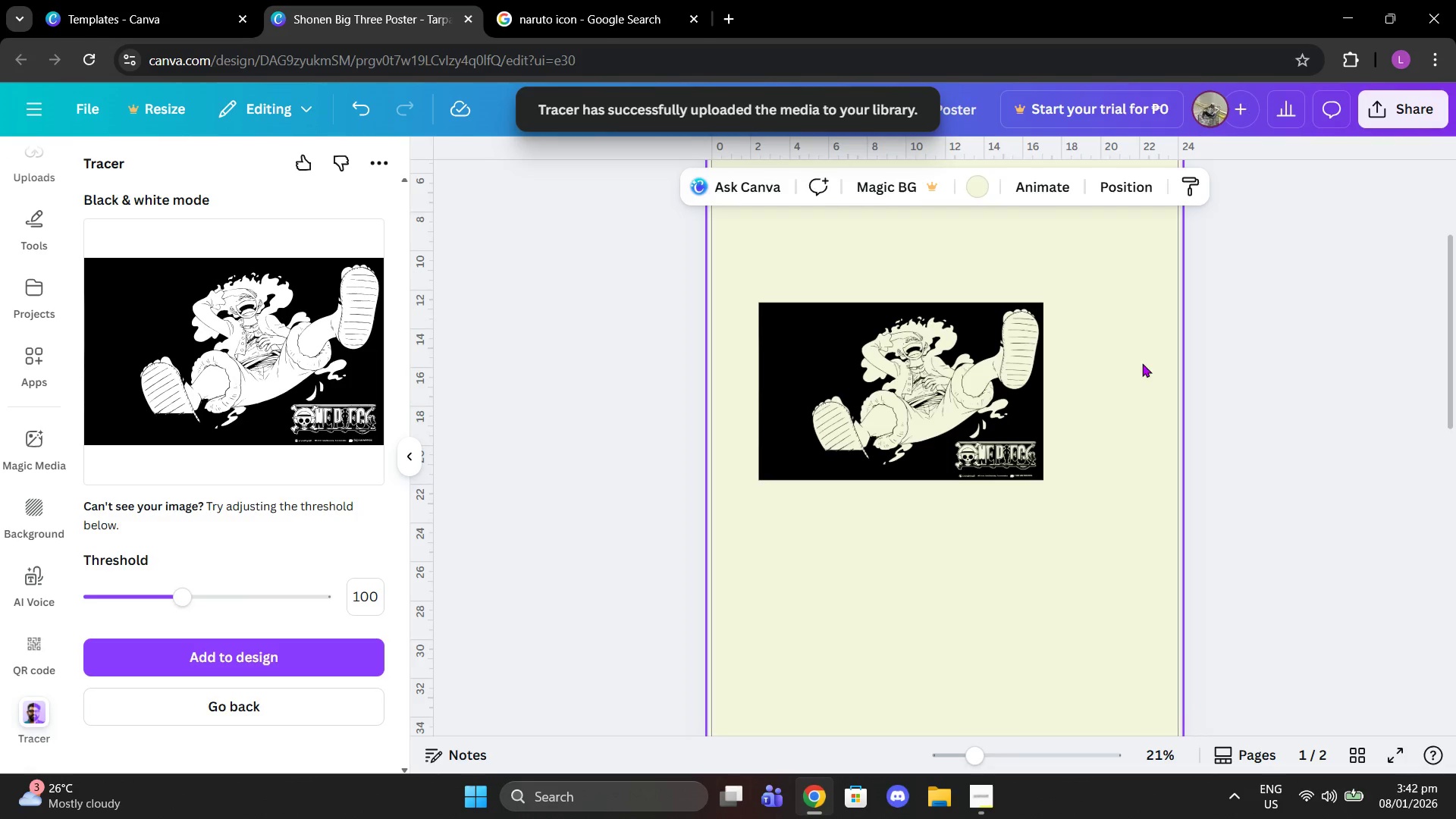 
left_click([909, 352])
 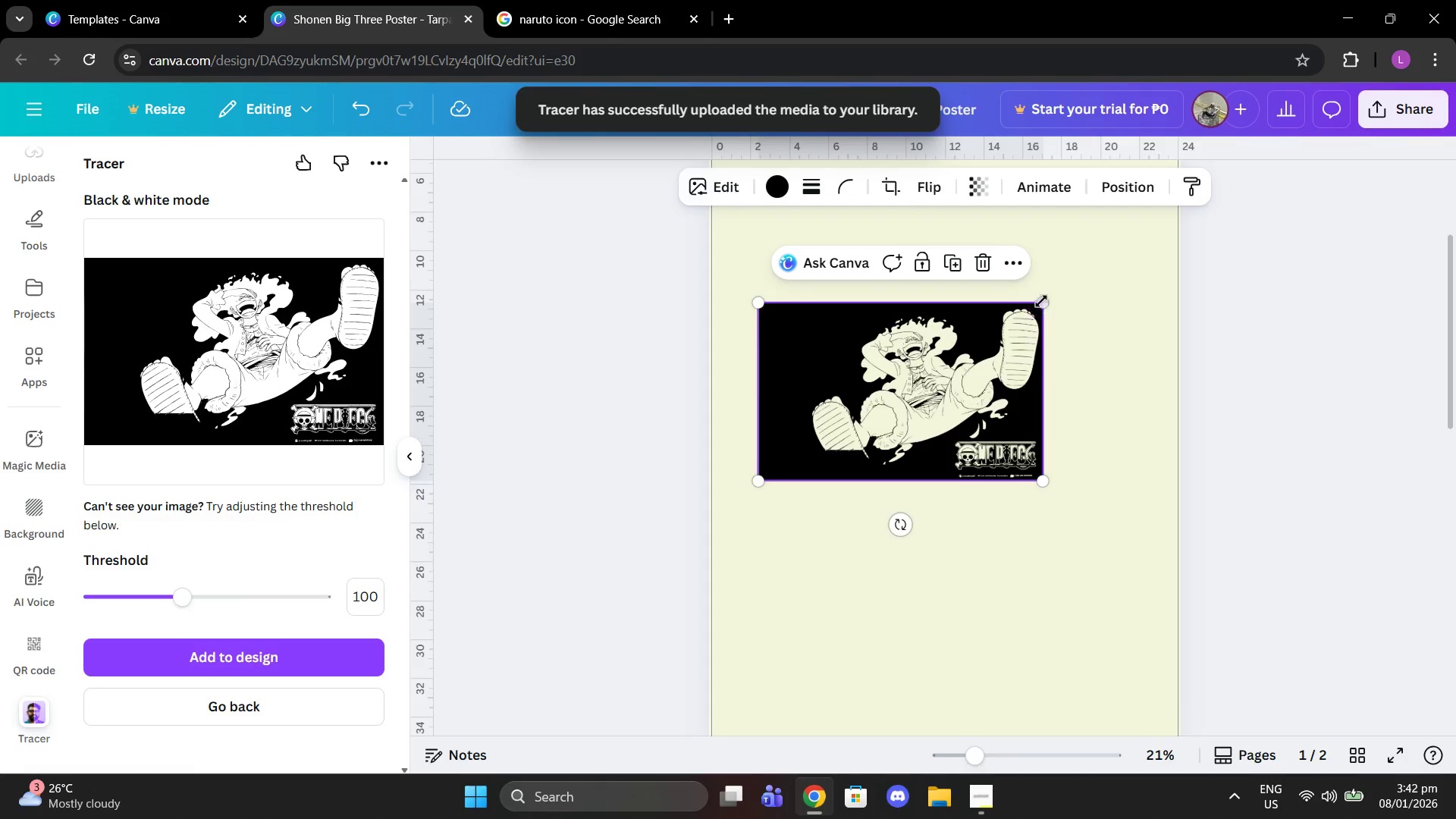 
left_click_drag(start_coordinate=[1043, 300], to_coordinate=[1137, 224])
 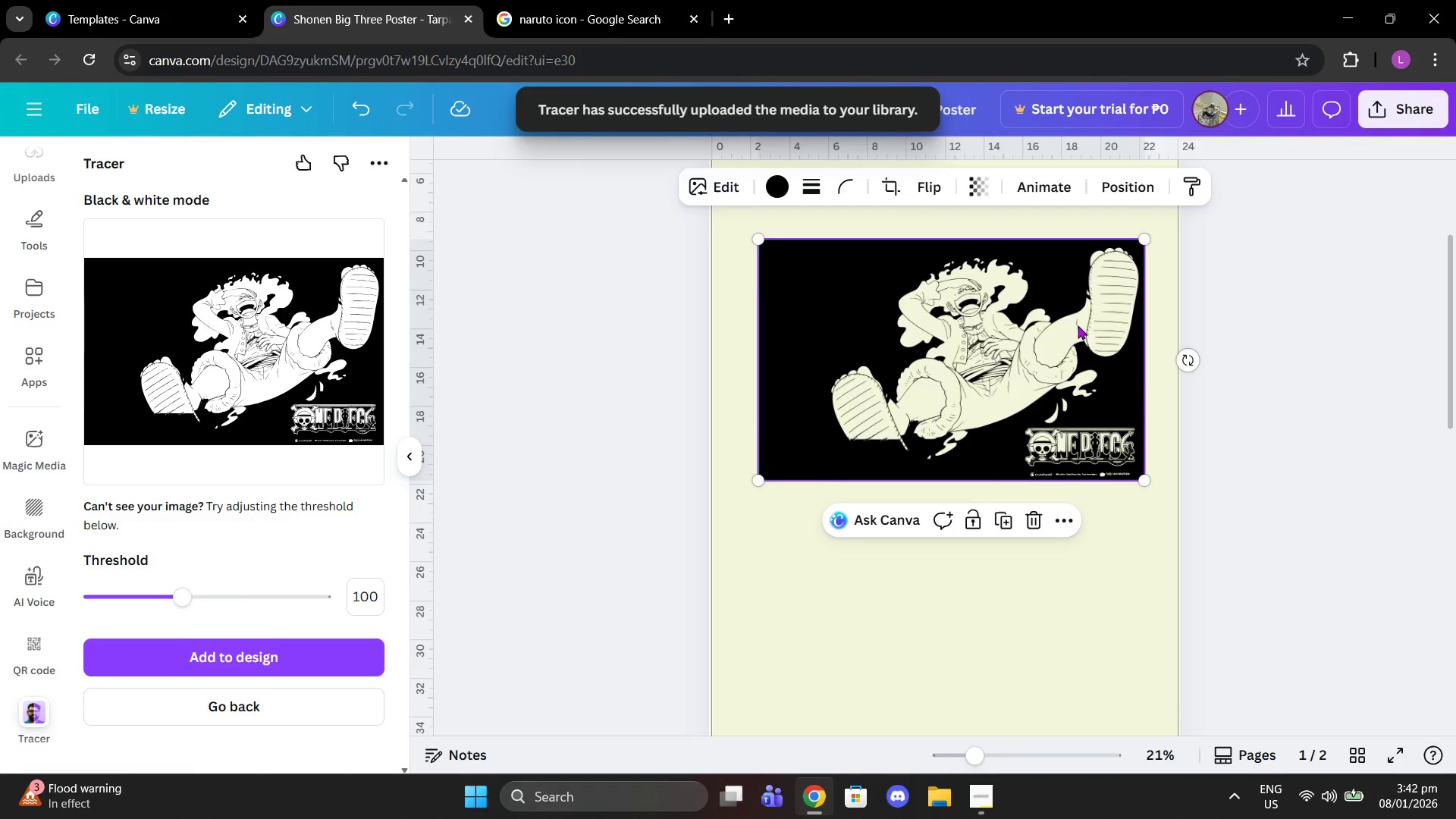 
left_click_drag(start_coordinate=[1075, 331], to_coordinate=[1027, 334])
 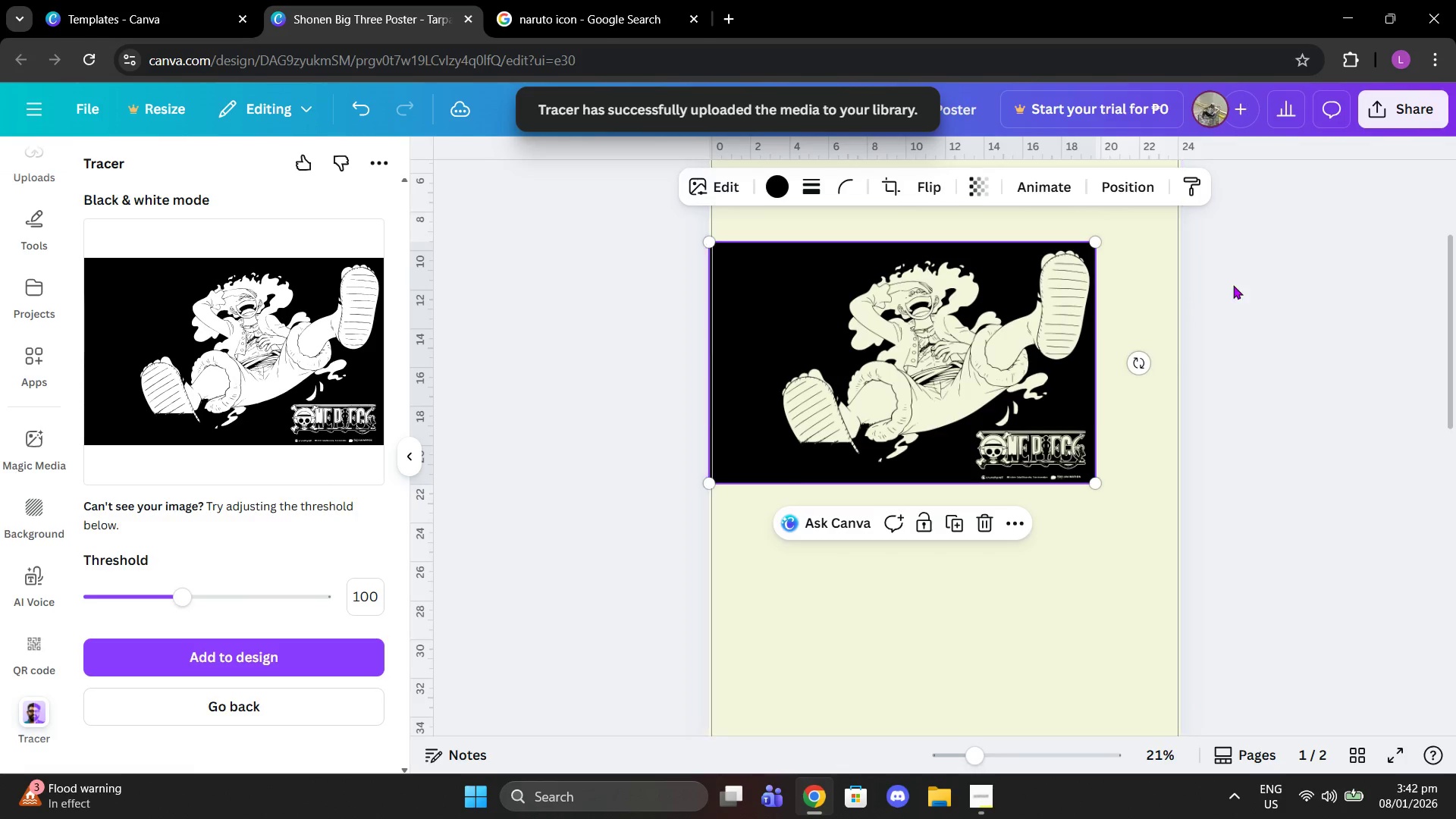 
left_click([1250, 281])
 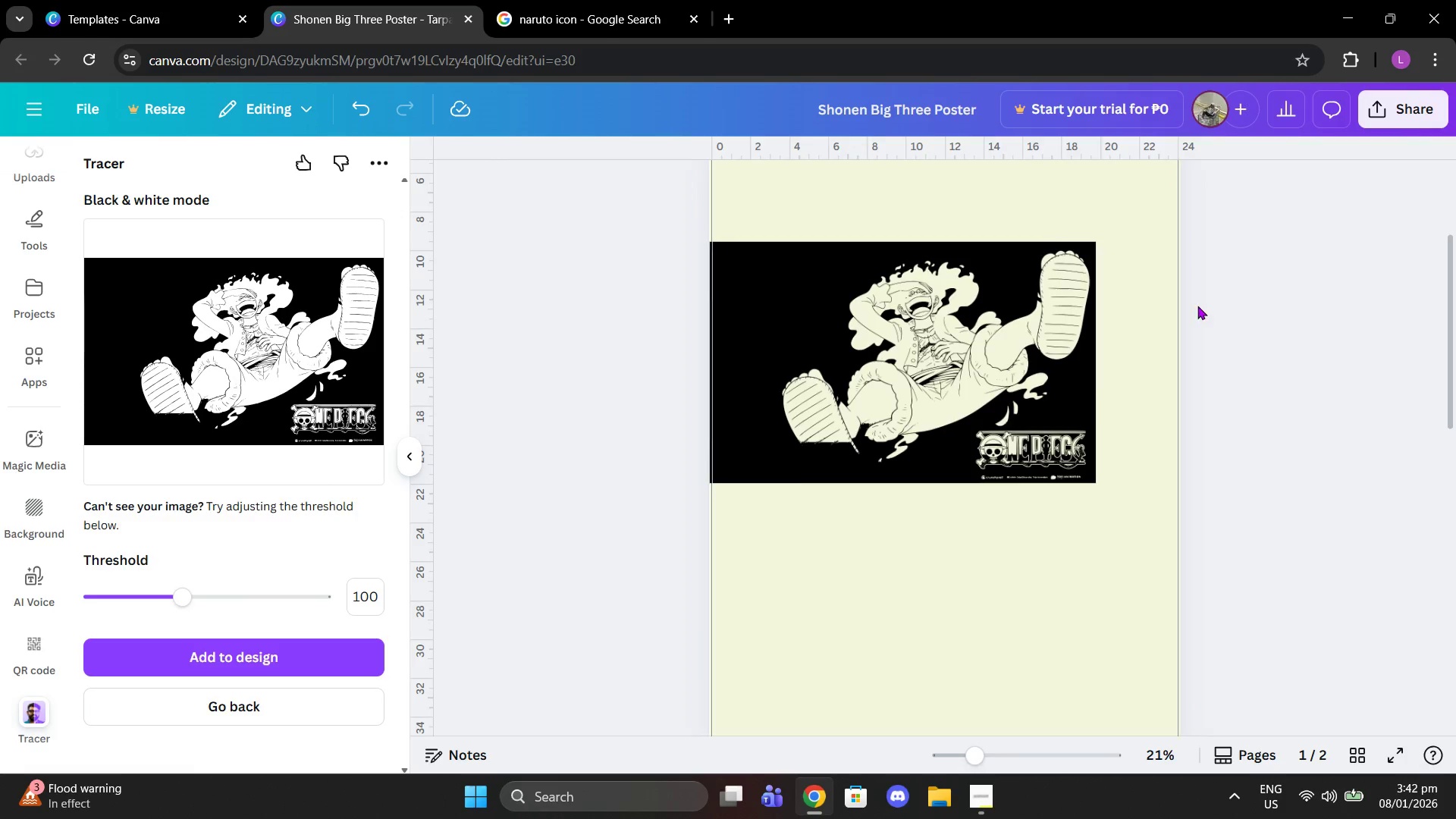 
scroll: coordinate [1101, 375], scroll_direction: down, amount: 10.0
 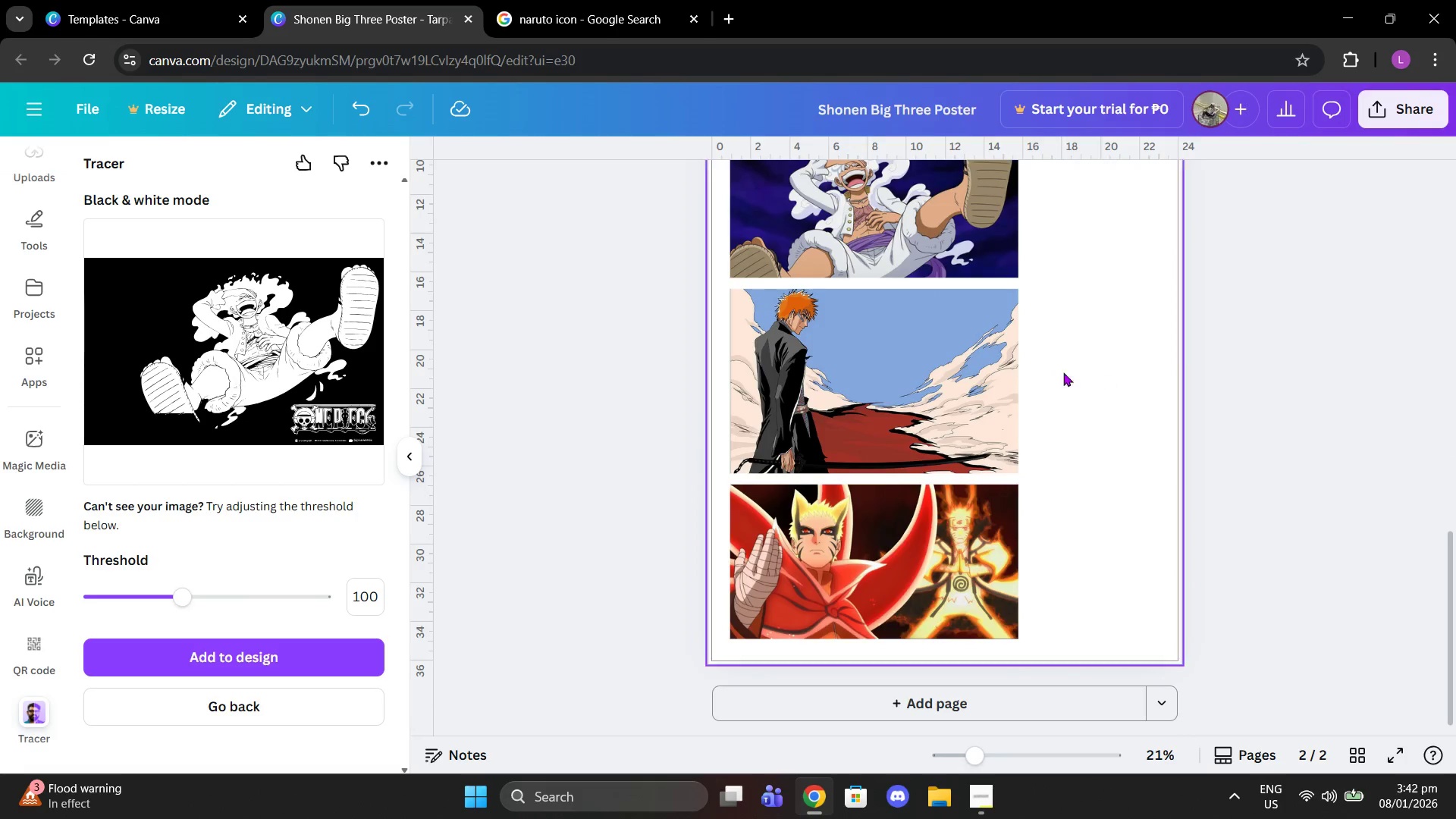 
left_click([952, 375])
 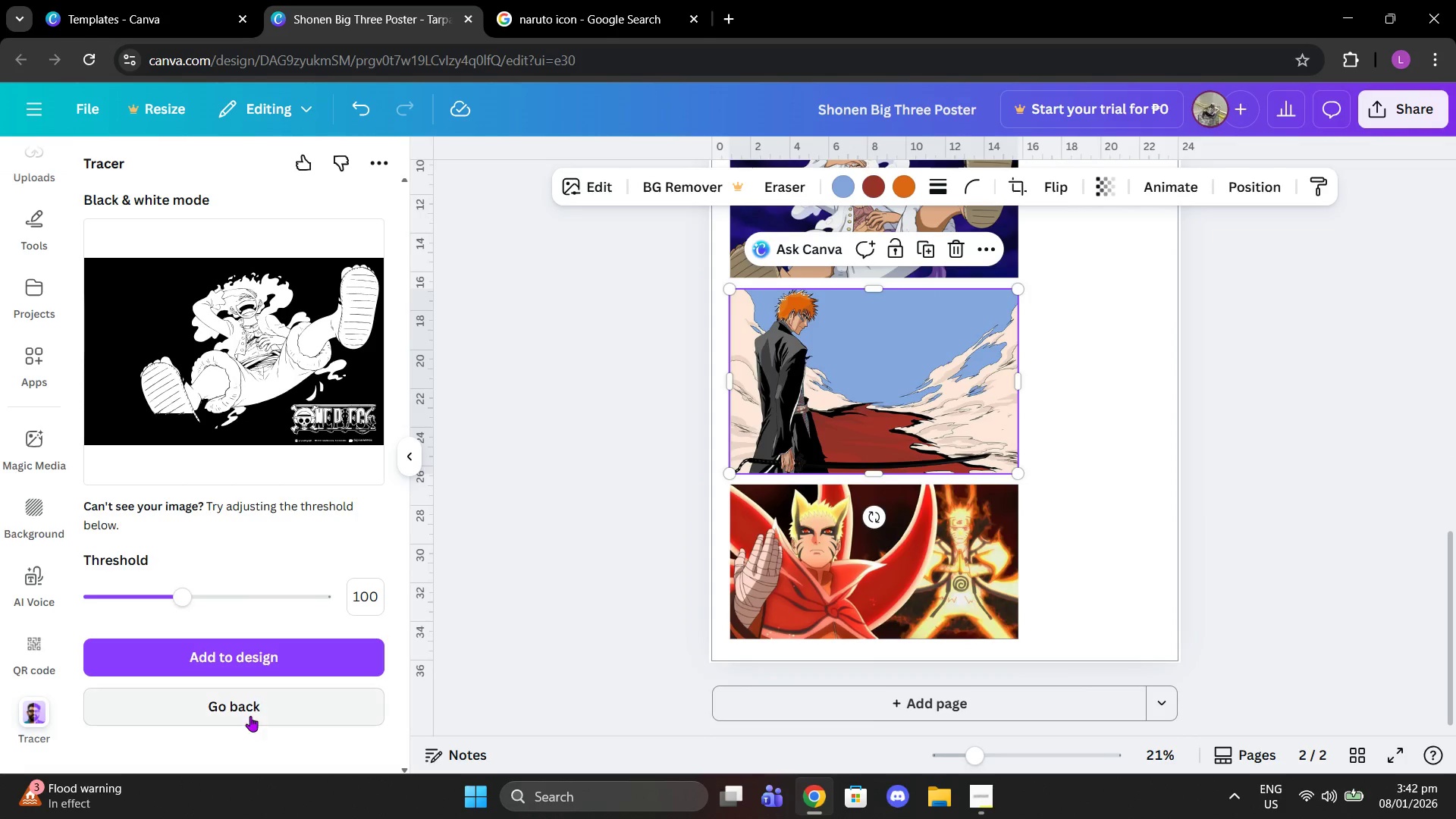 
left_click([248, 723])
 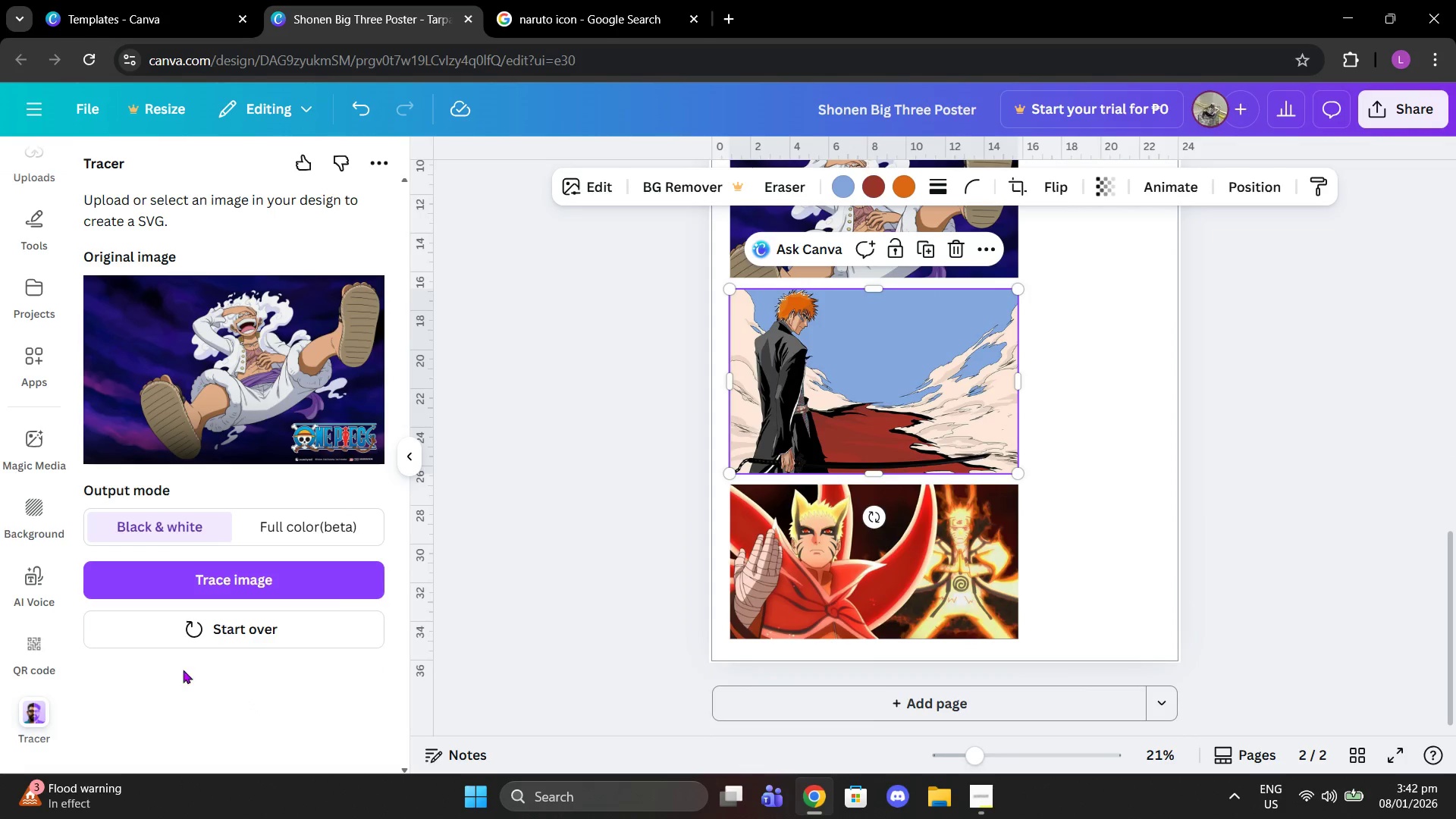 
left_click([1002, 407])
 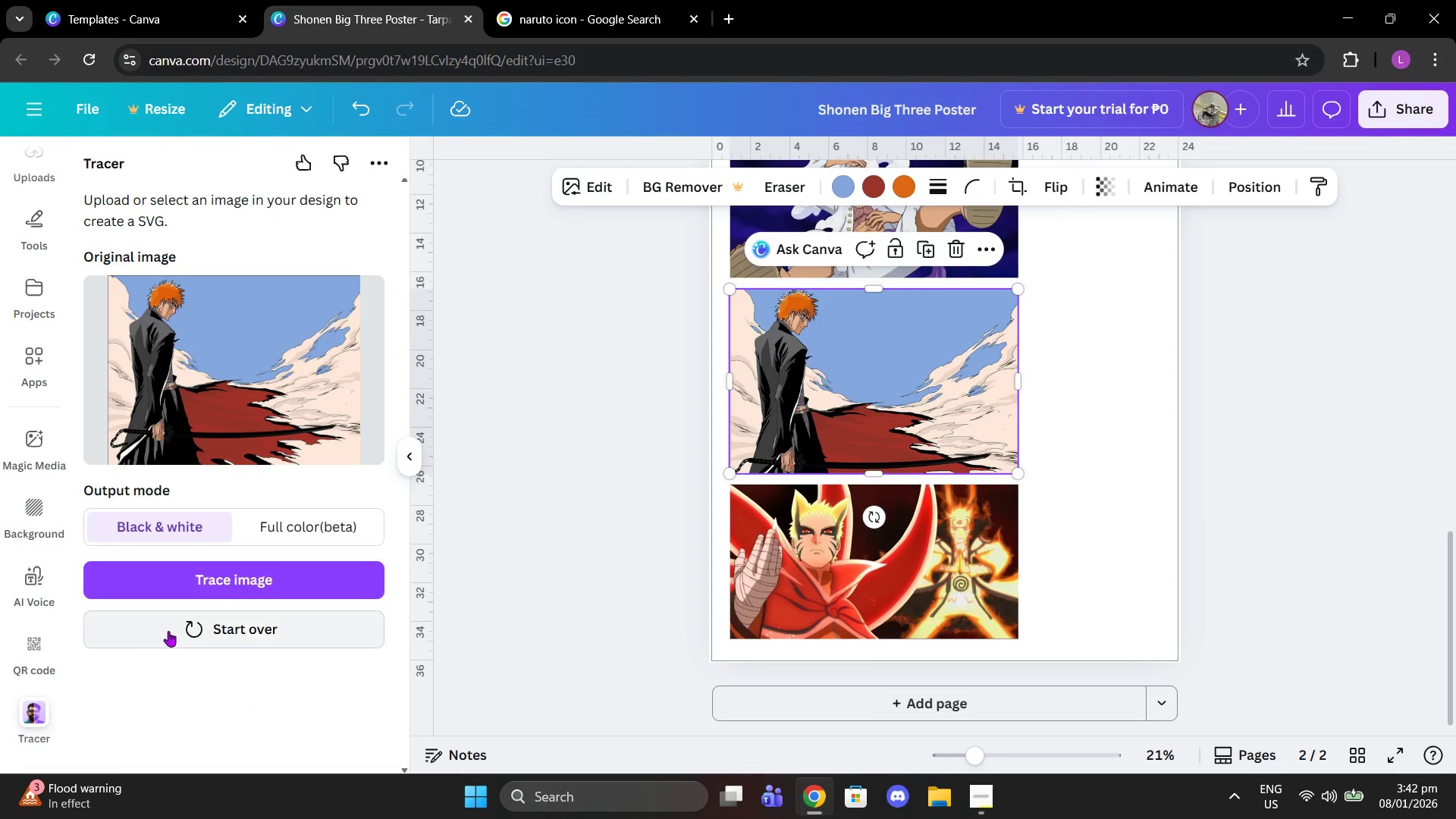 
left_click([212, 592])
 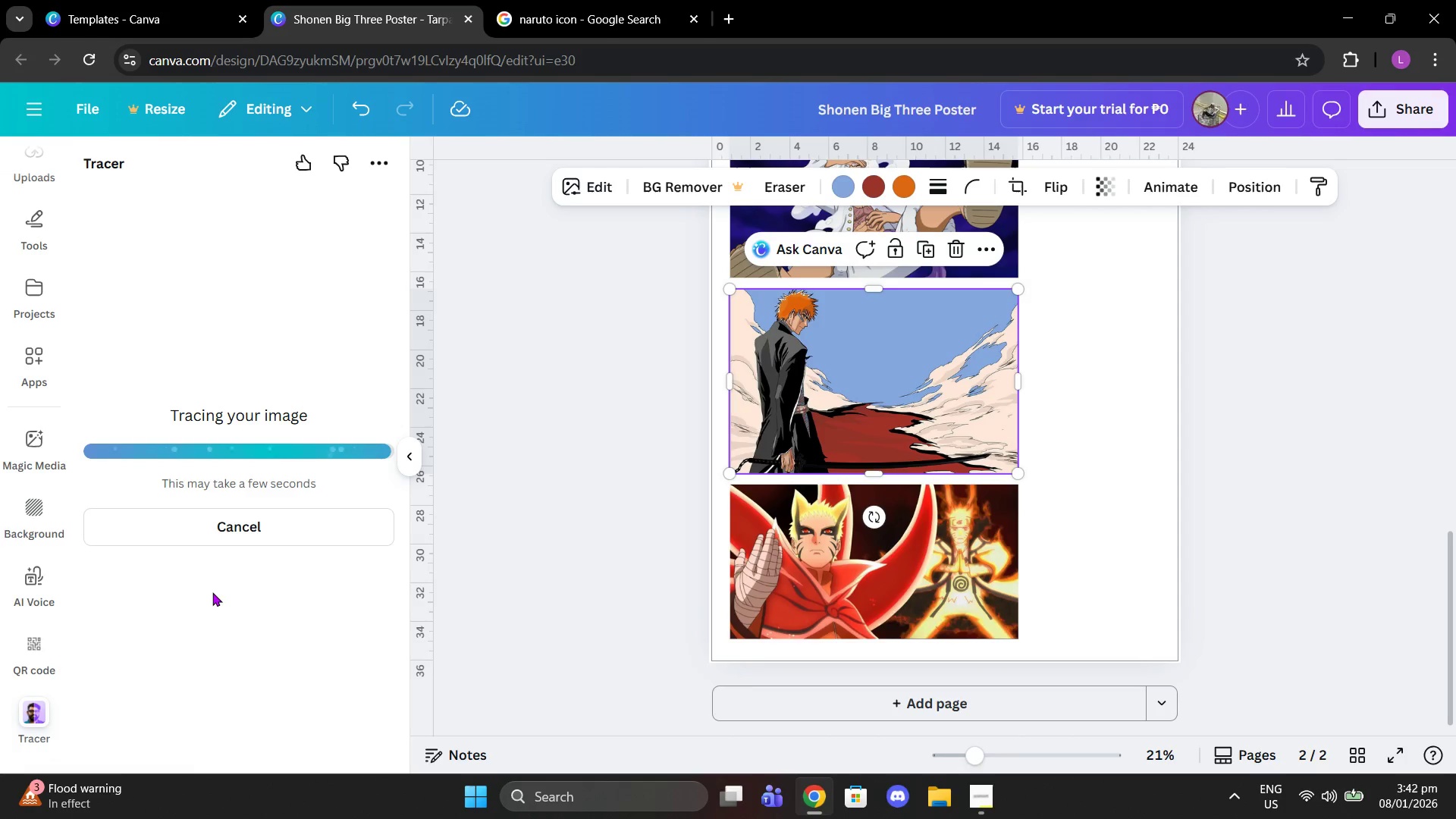 
wait(9.97)
 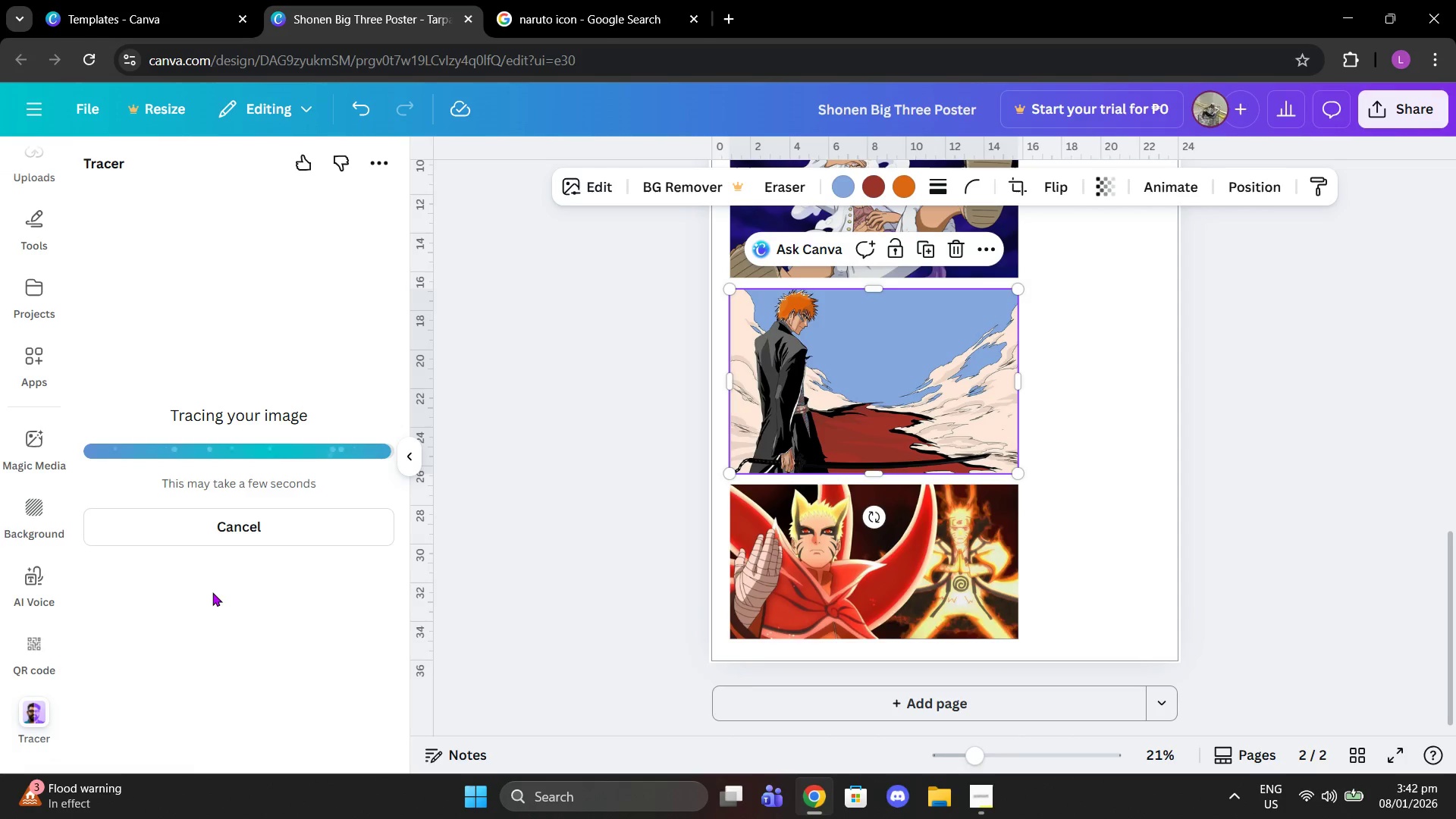 
left_click([359, 645])
 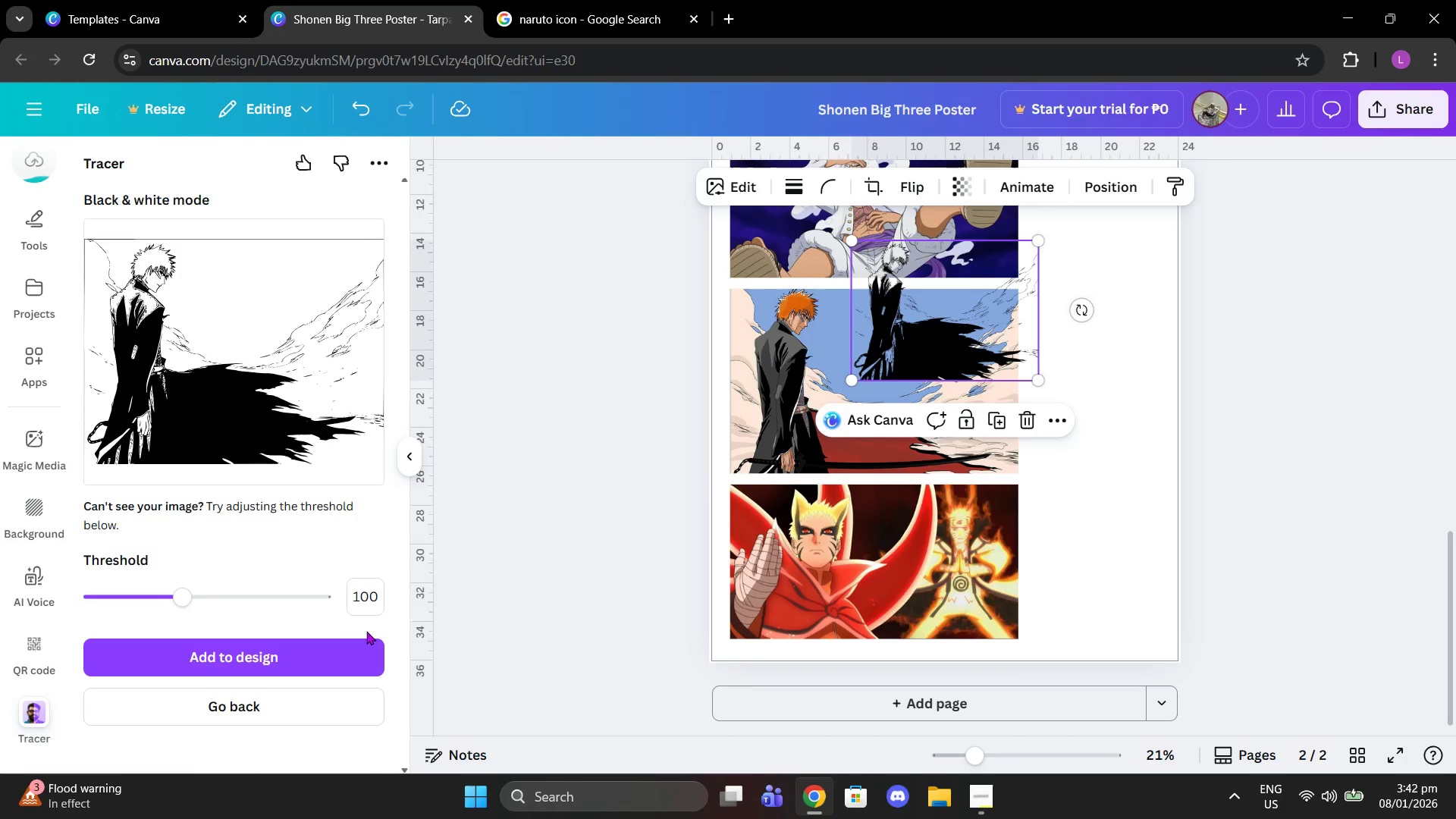 
left_click_drag(start_coordinate=[931, 307], to_coordinate=[788, 250])
 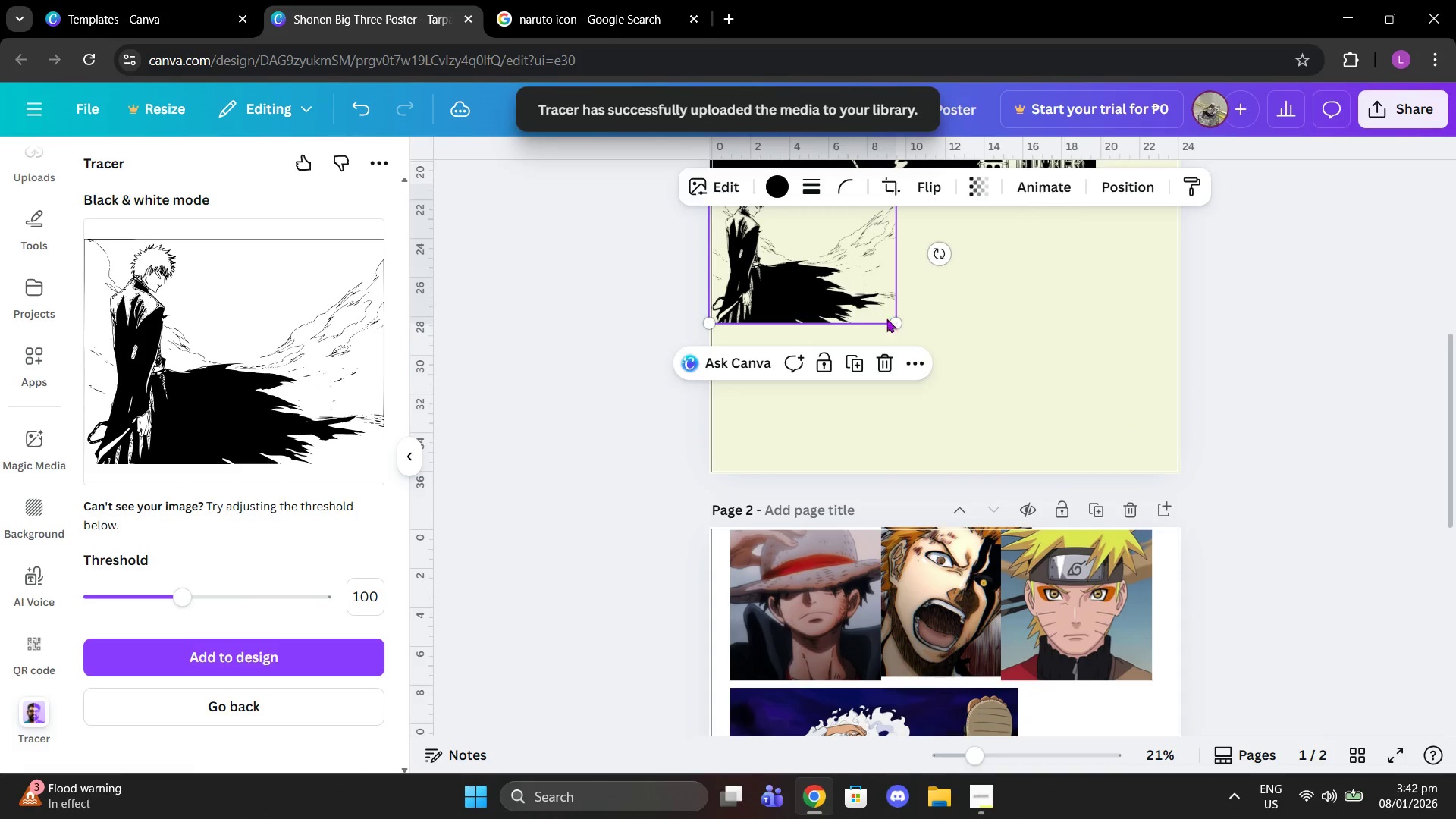 
scroll: coordinate [923, 266], scroll_direction: up, amount: 3.0
 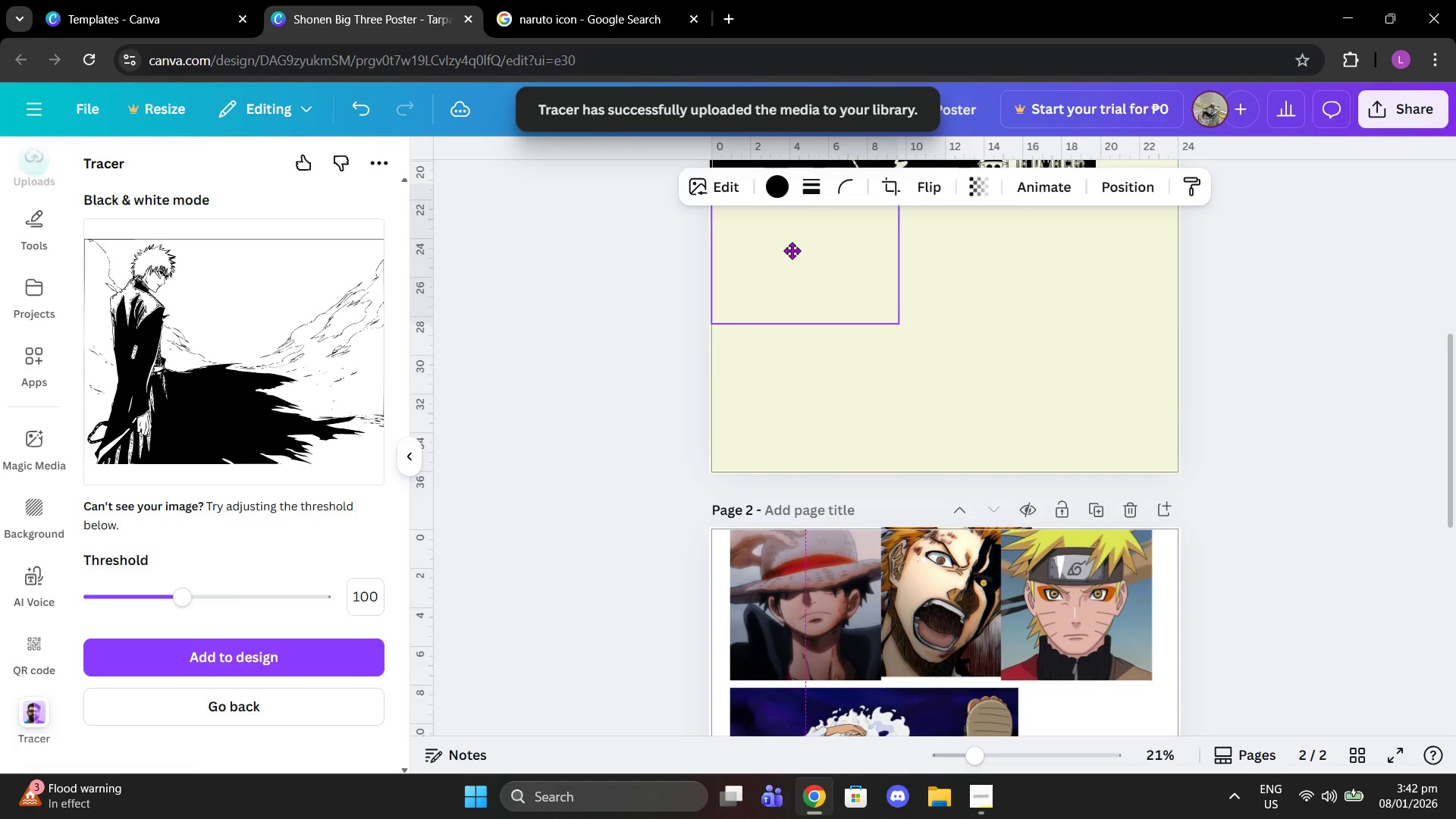 
left_click_drag(start_coordinate=[895, 324], to_coordinate=[895, 260])
 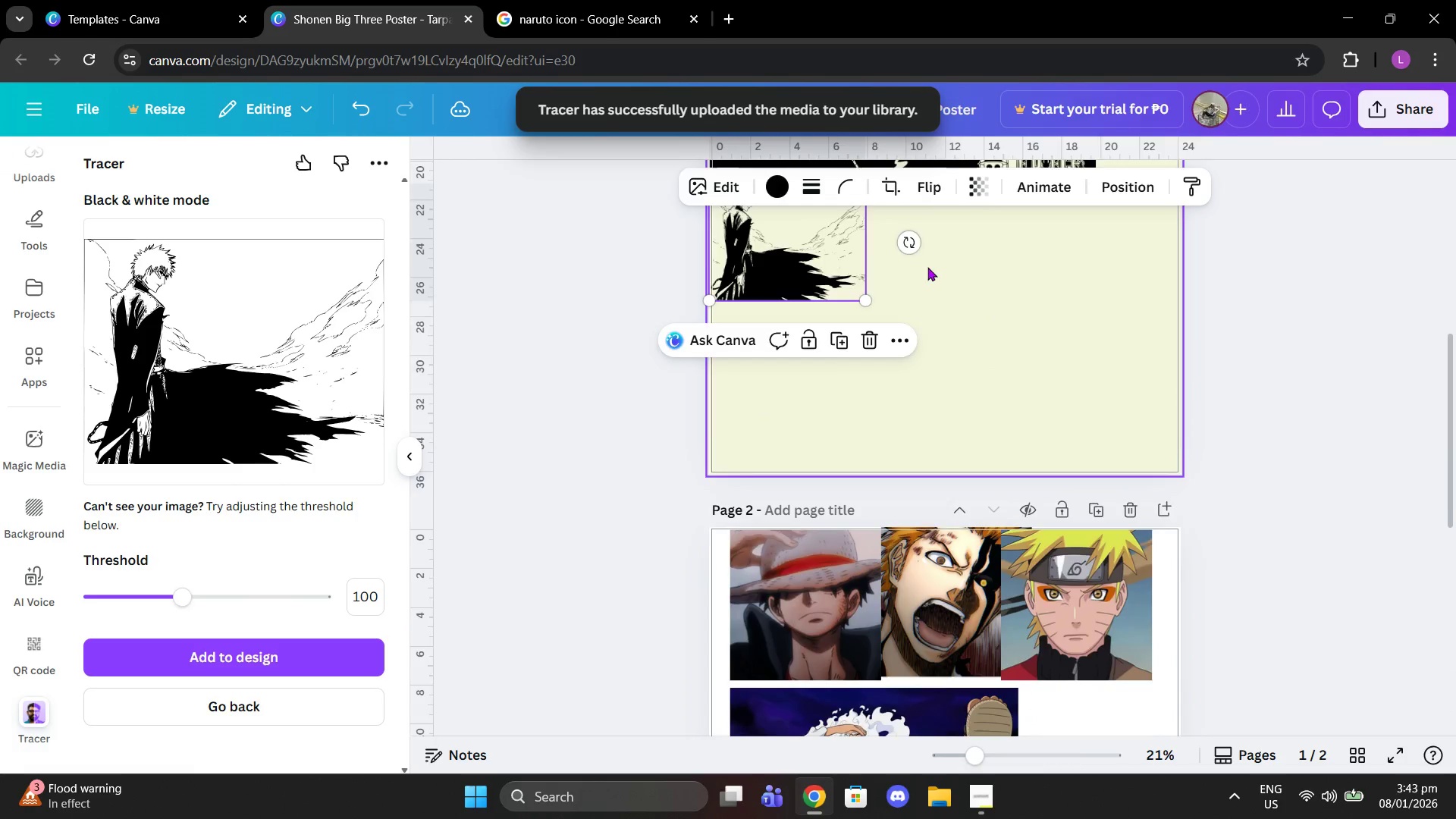 
scroll: coordinate [983, 269], scroll_direction: up, amount: 3.0
 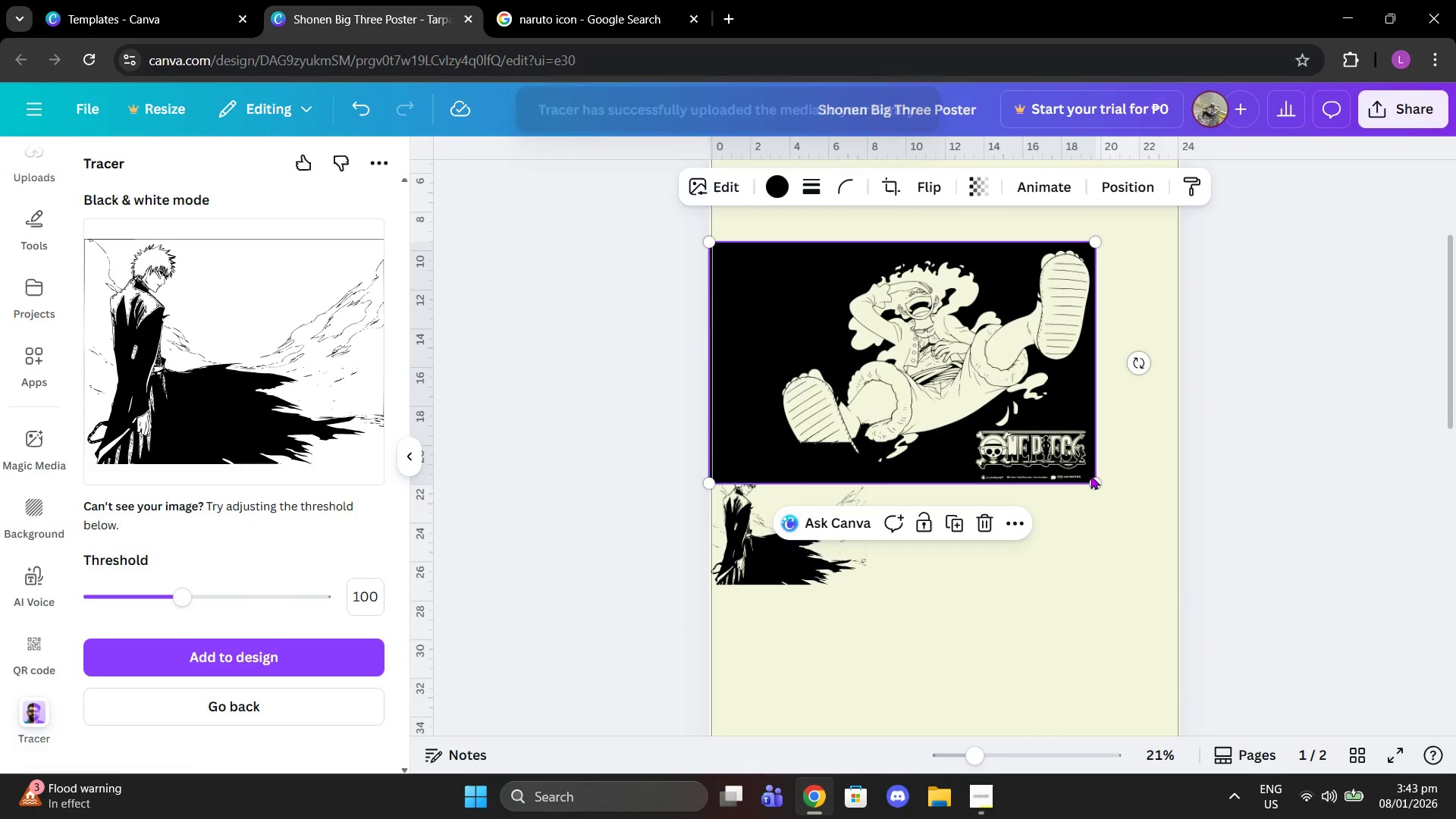 
left_click_drag(start_coordinate=[1090, 479], to_coordinate=[907, 330])
 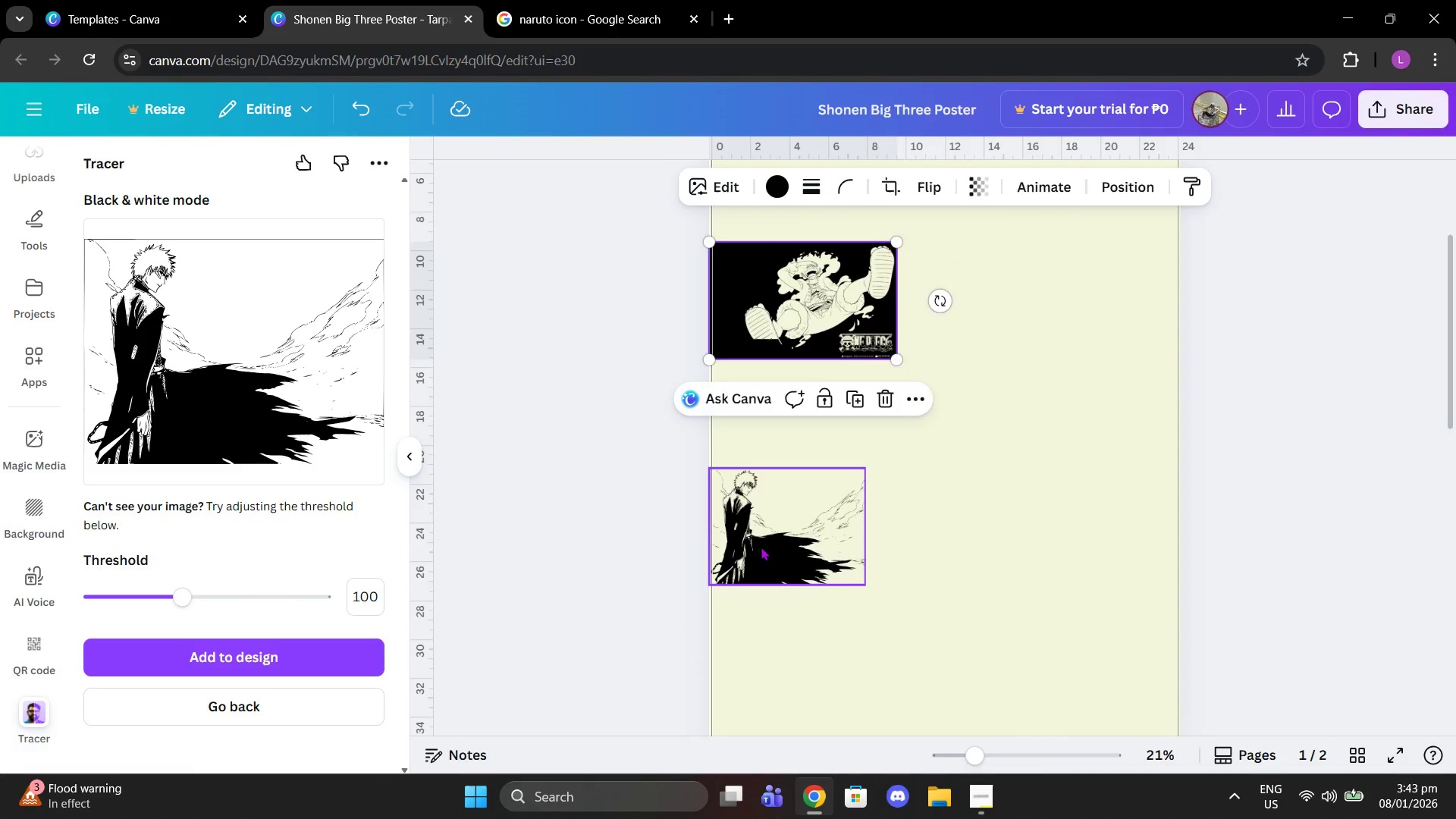 
left_click_drag(start_coordinate=[761, 547], to_coordinate=[786, 460])
 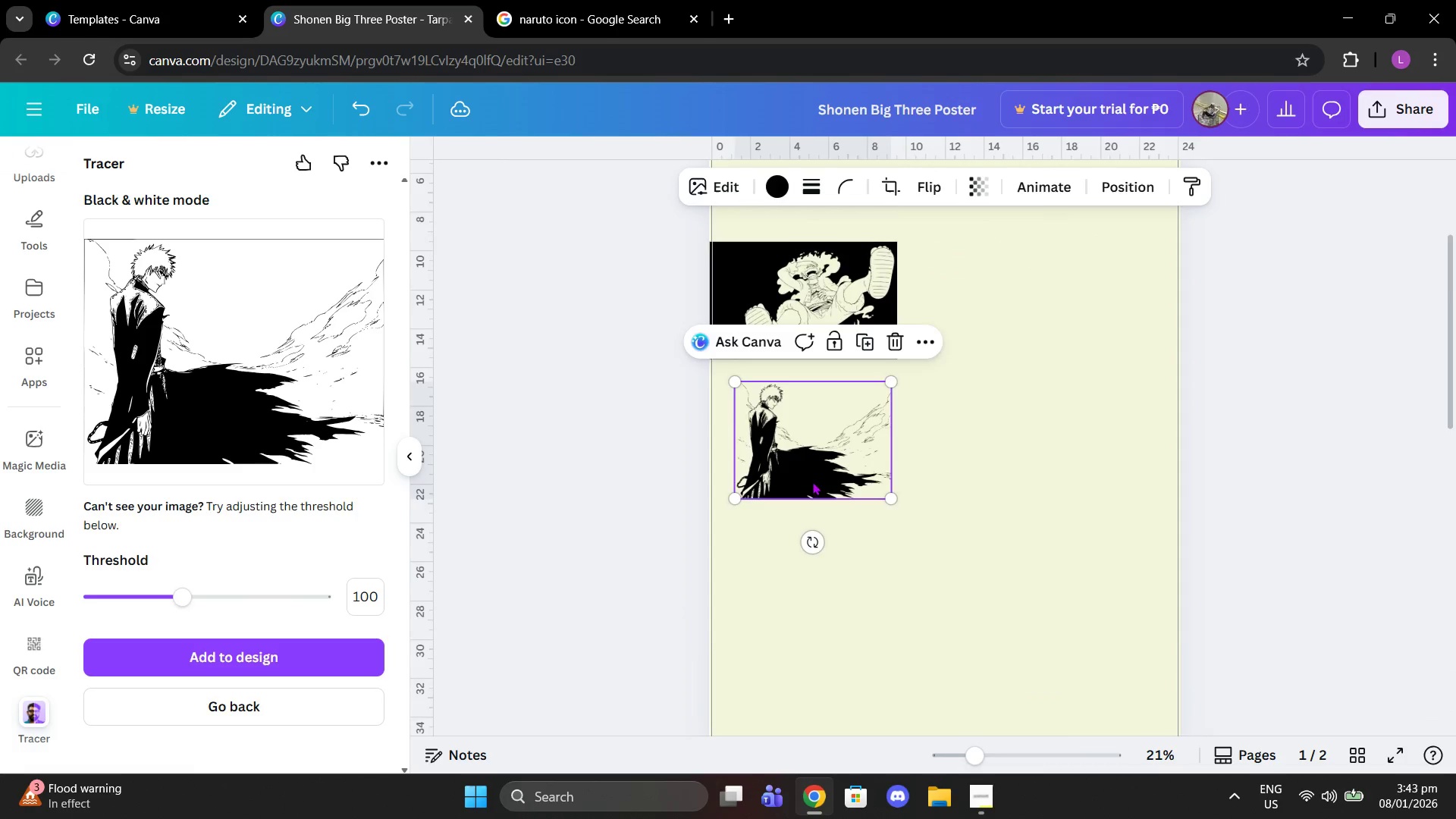 
scroll: coordinate [824, 485], scroll_direction: down, amount: 8.0
 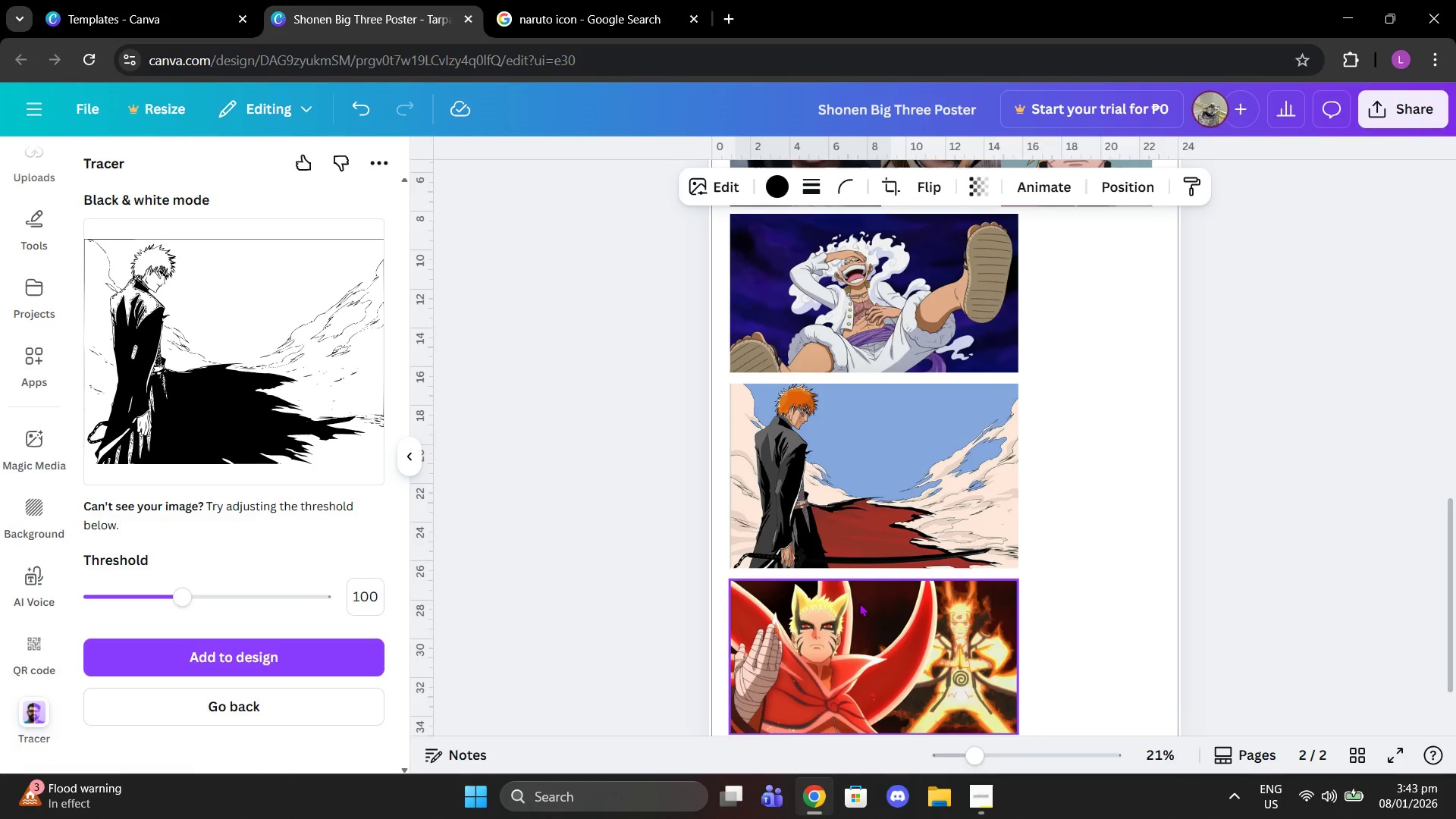 
left_click([861, 606])
 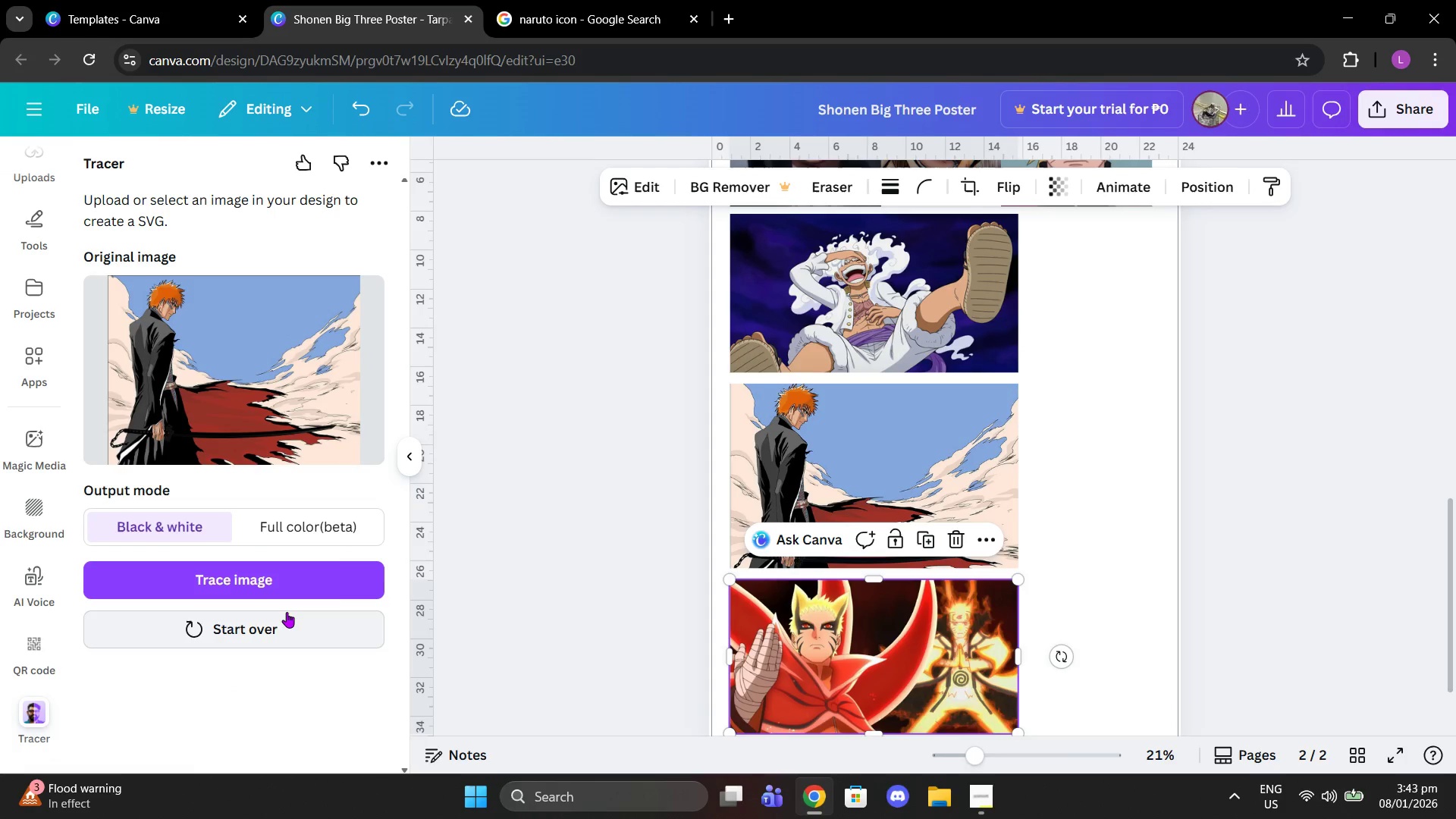 
left_click([287, 612])
 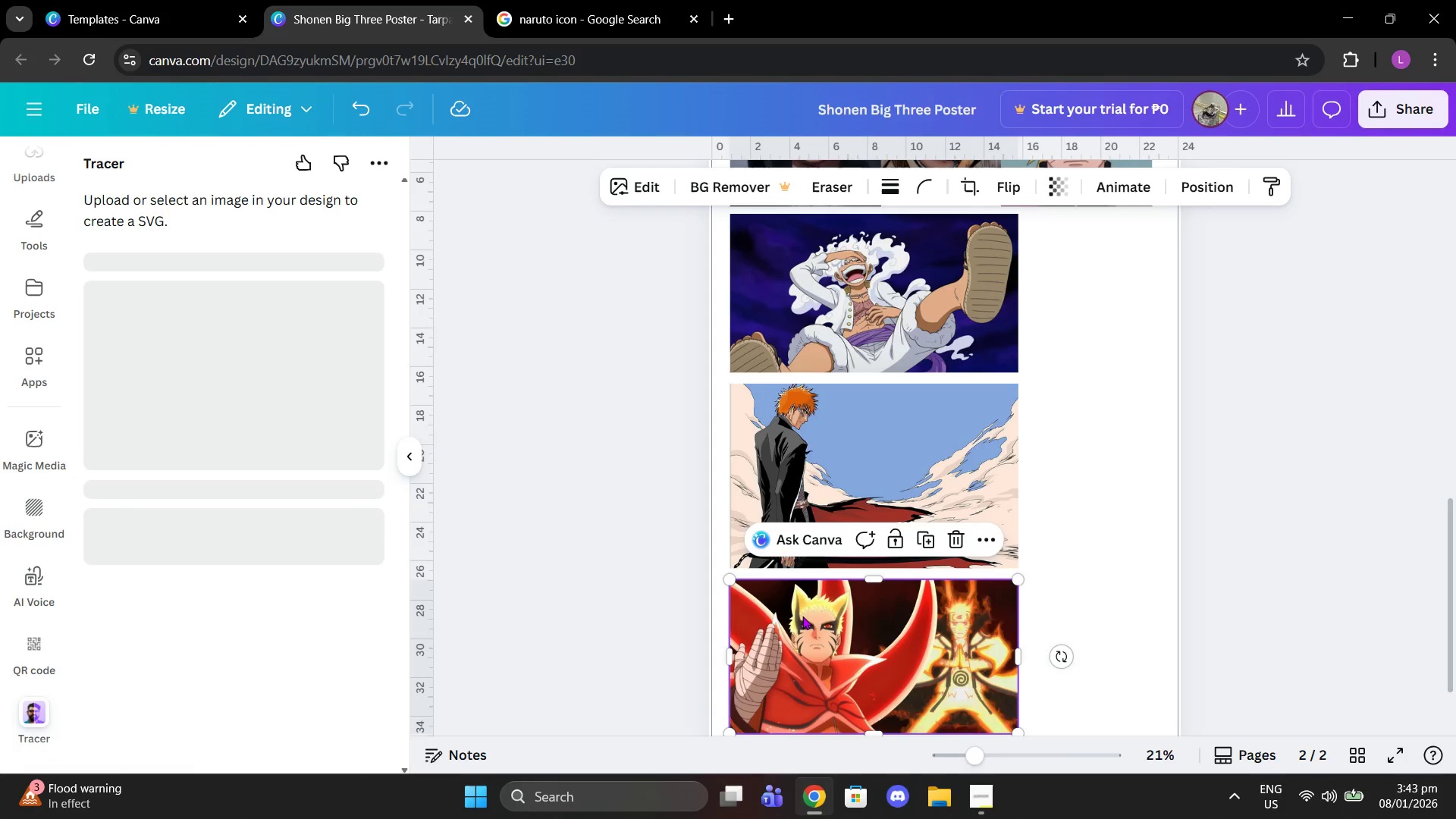 
double_click([802, 616])
 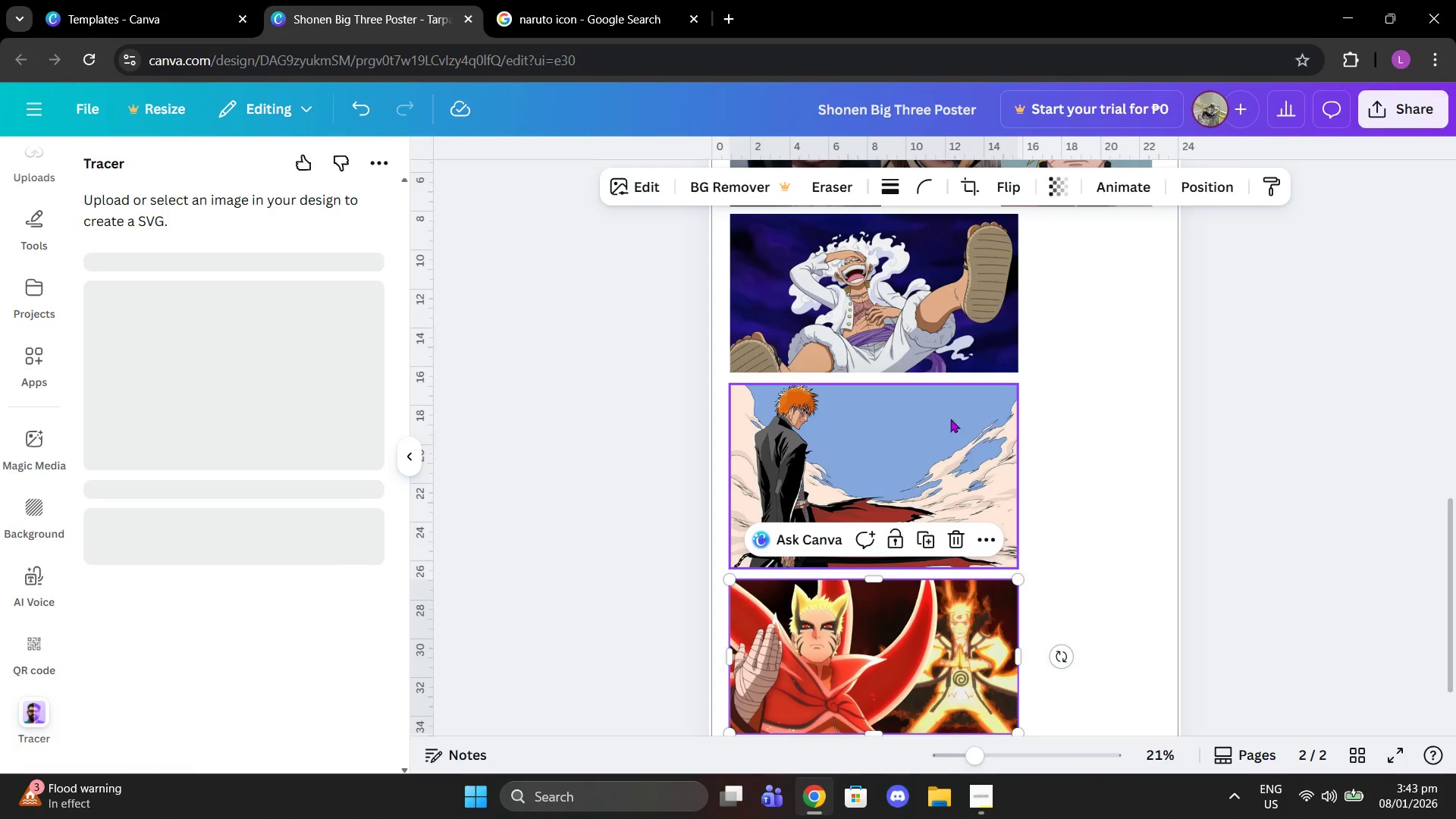 
scroll: coordinate [957, 395], scroll_direction: up, amount: 1.0
 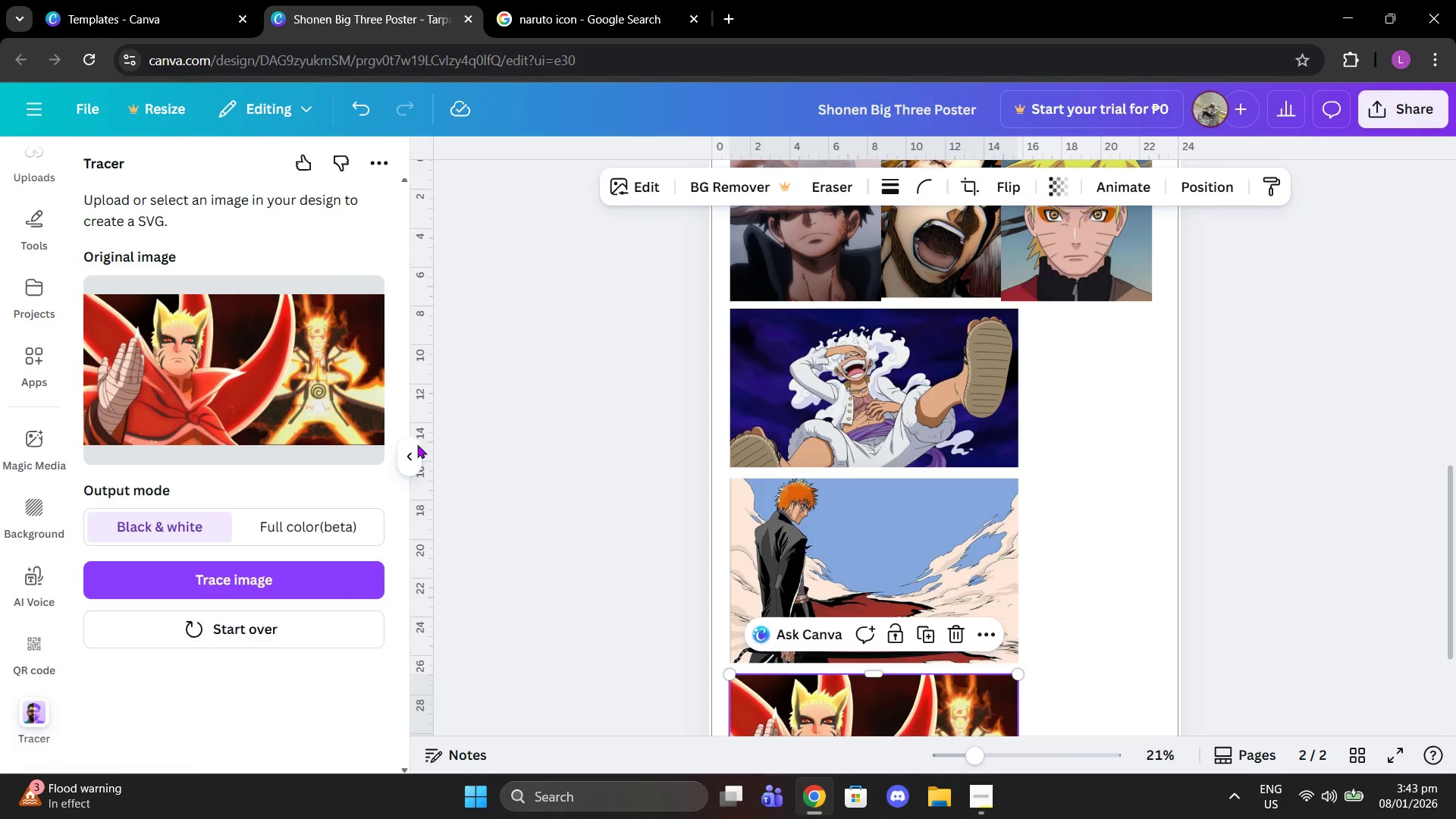 
left_click([227, 593])
 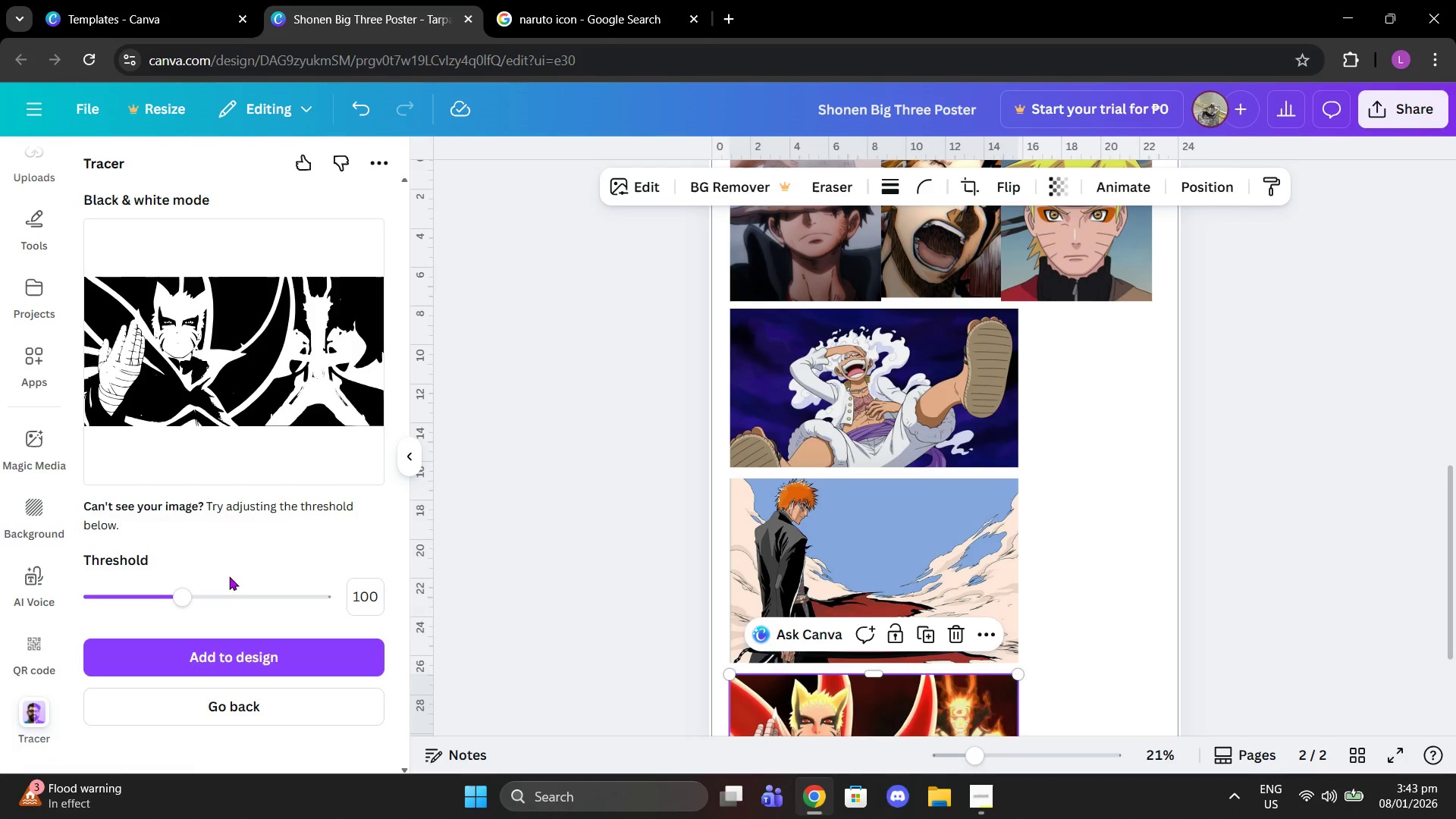 
wait(5.3)
 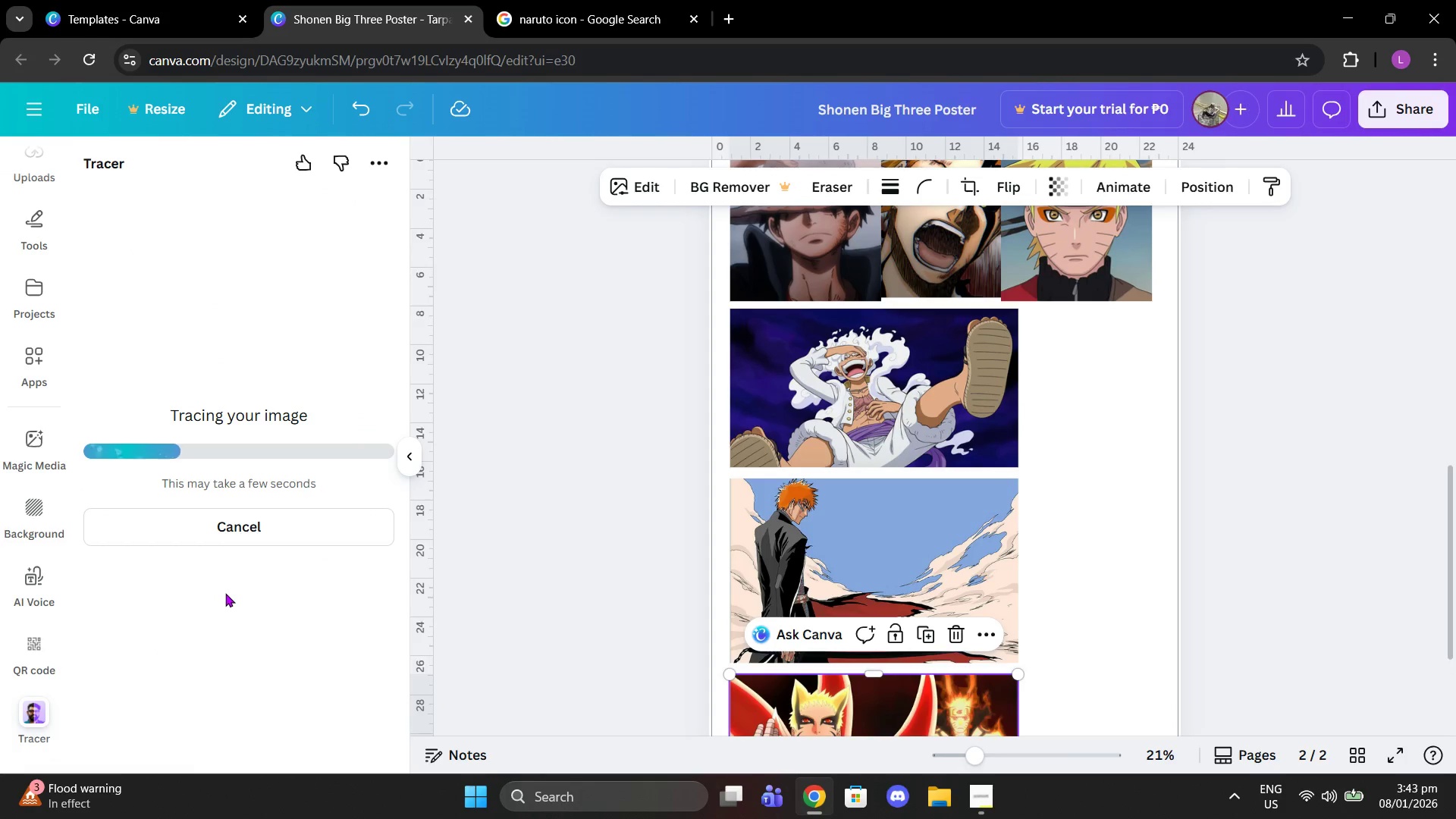 
left_click_drag(start_coordinate=[190, 600], to_coordinate=[204, 602])
 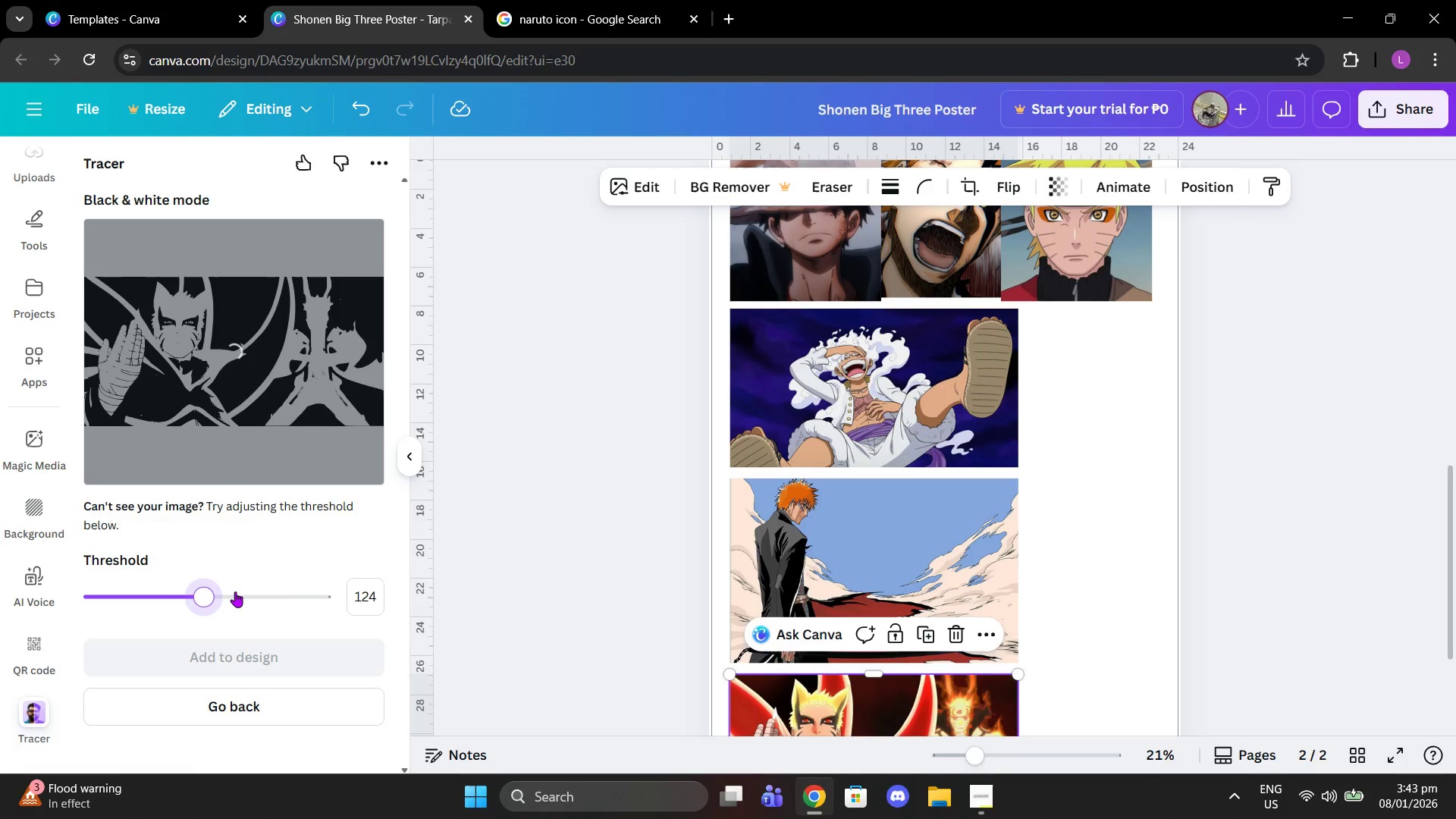 
mouse_move([257, 584])
 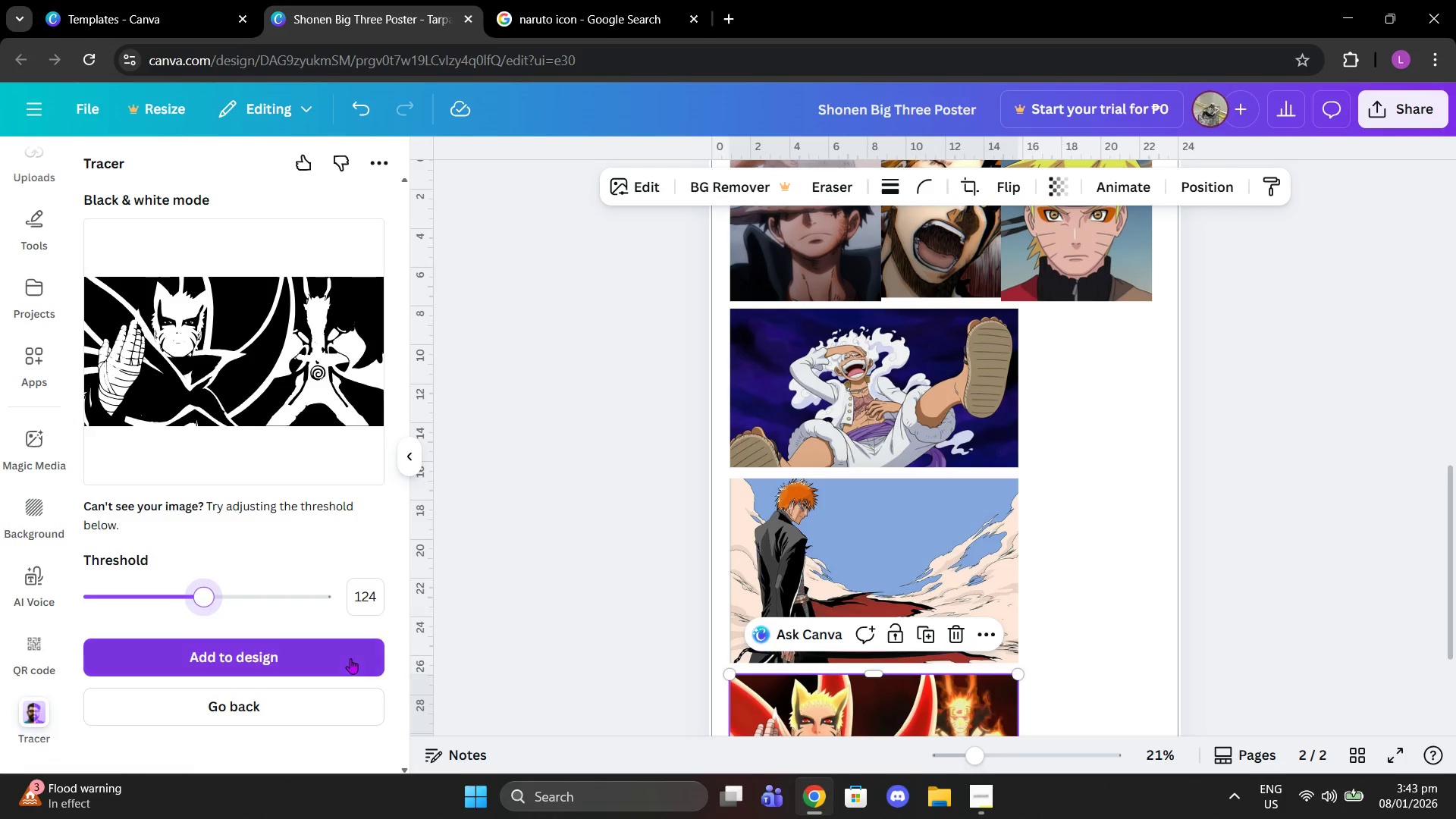 
left_click([350, 658])
 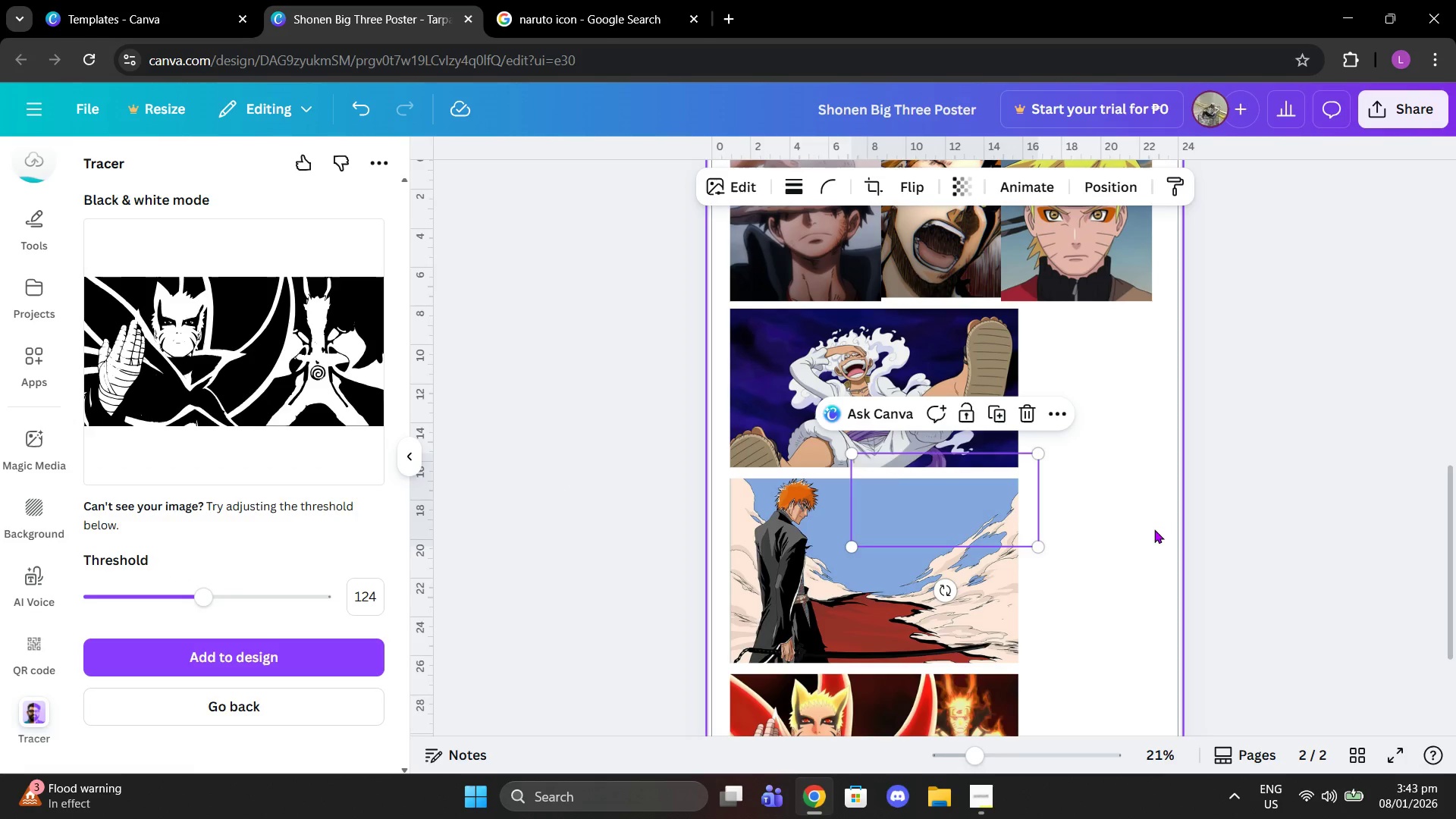 
scroll: coordinate [1122, 532], scroll_direction: down, amount: 1.0
 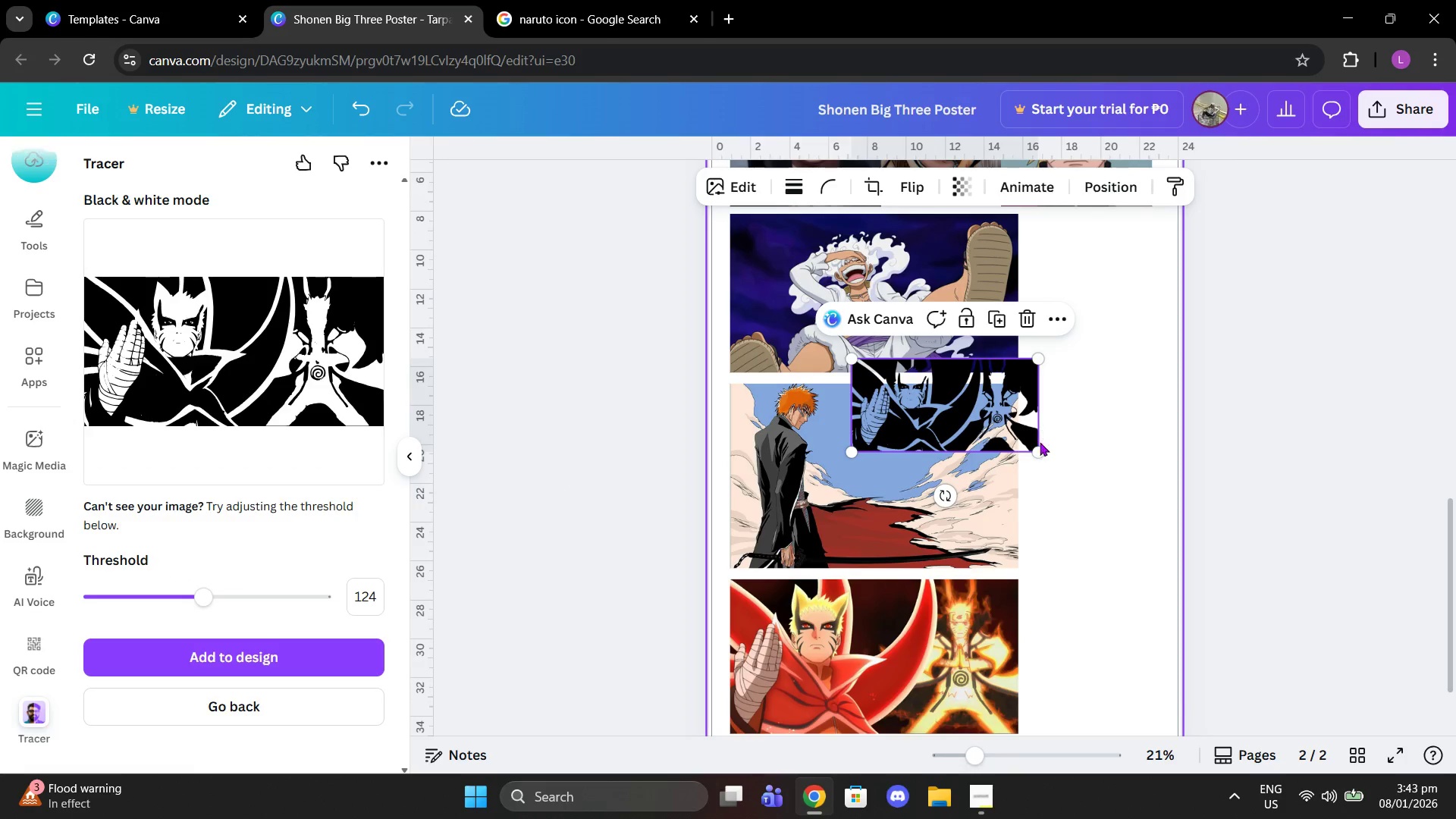 
left_click_drag(start_coordinate=[1034, 450], to_coordinate=[1165, 552])
 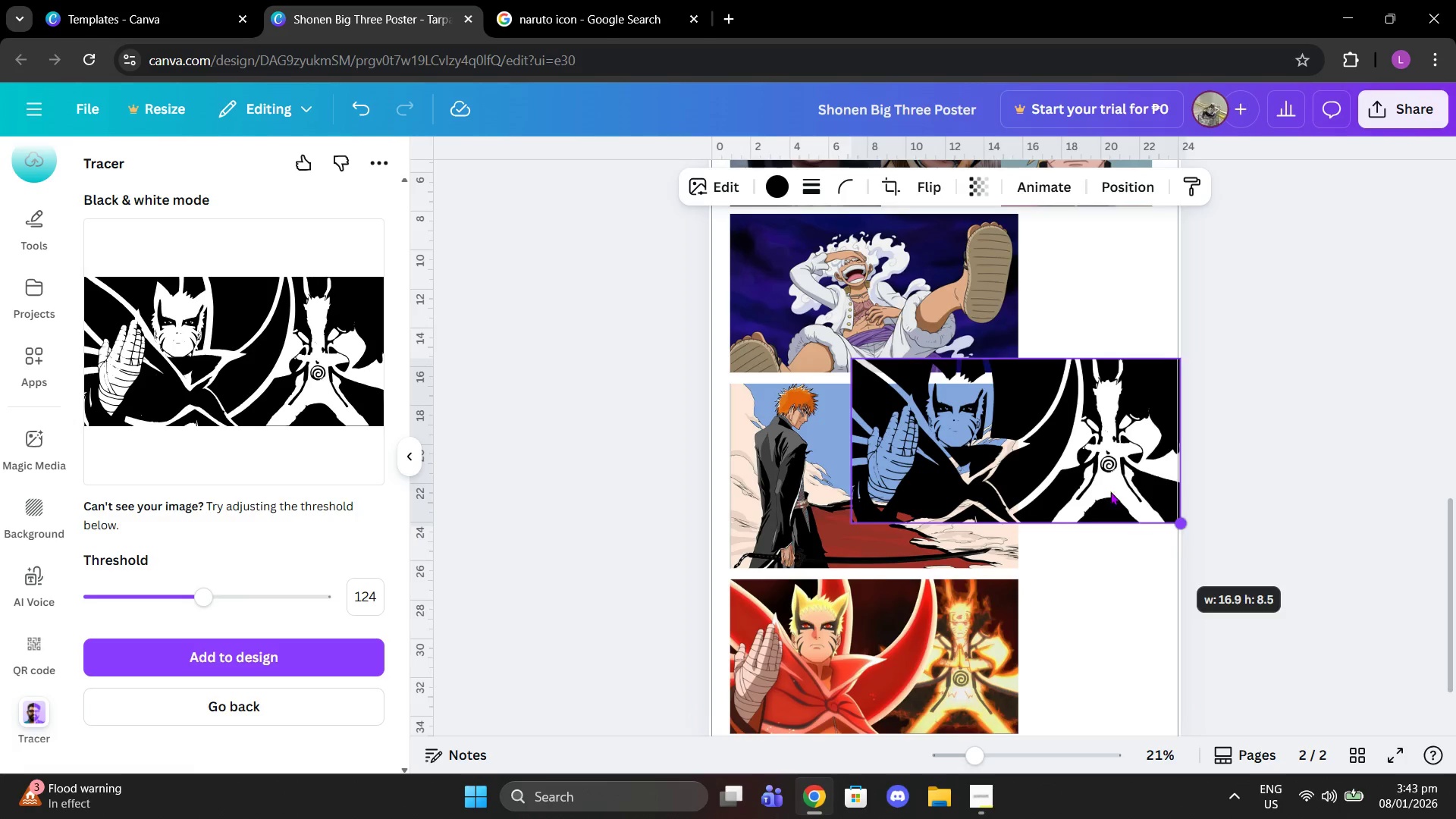 
left_click_drag(start_coordinate=[1097, 471], to_coordinate=[1003, 428])
 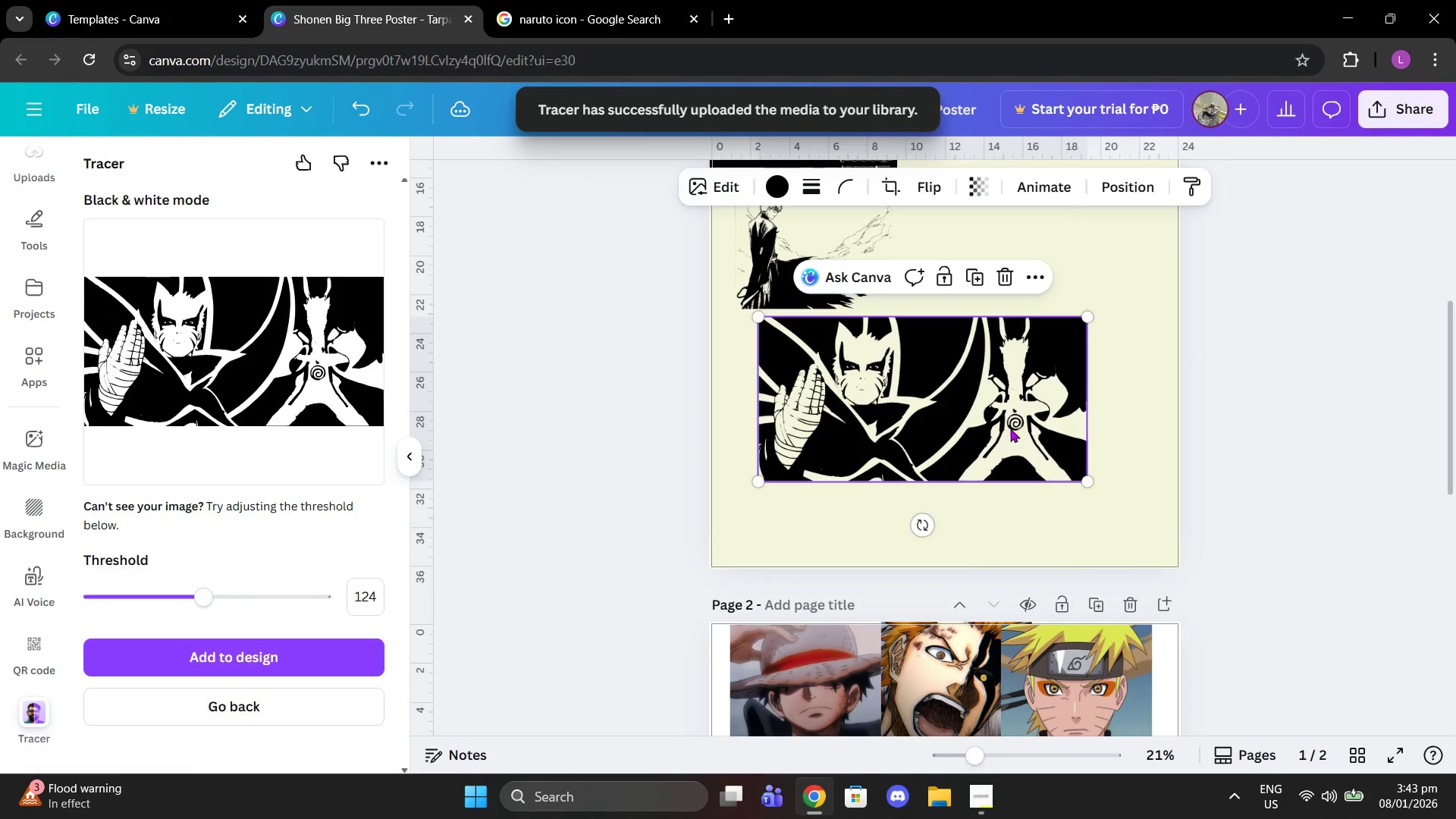 
scroll: coordinate [915, 378], scroll_direction: up, amount: 6.0
 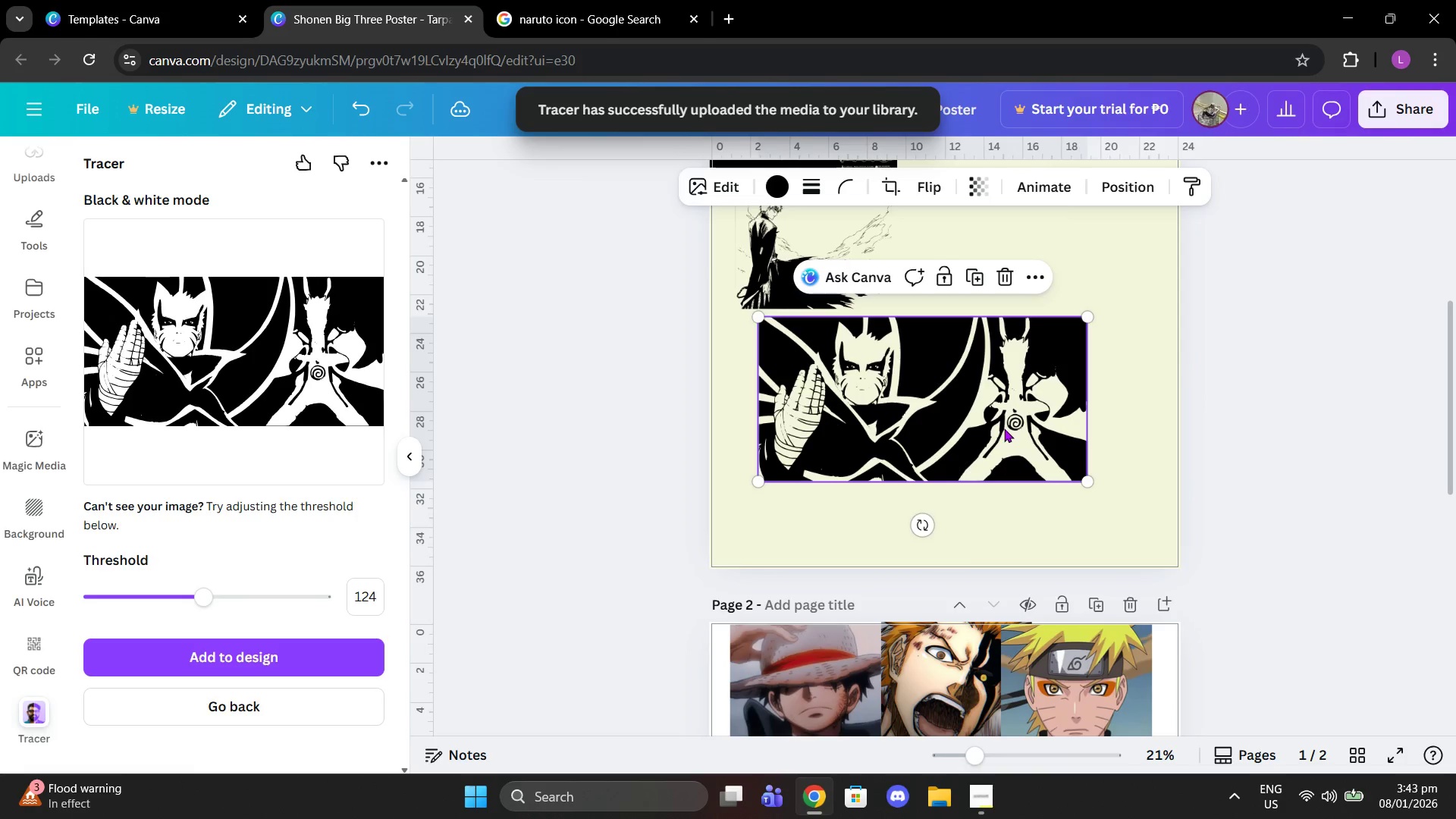 
scroll: coordinate [1069, 526], scroll_direction: down, amount: 5.0
 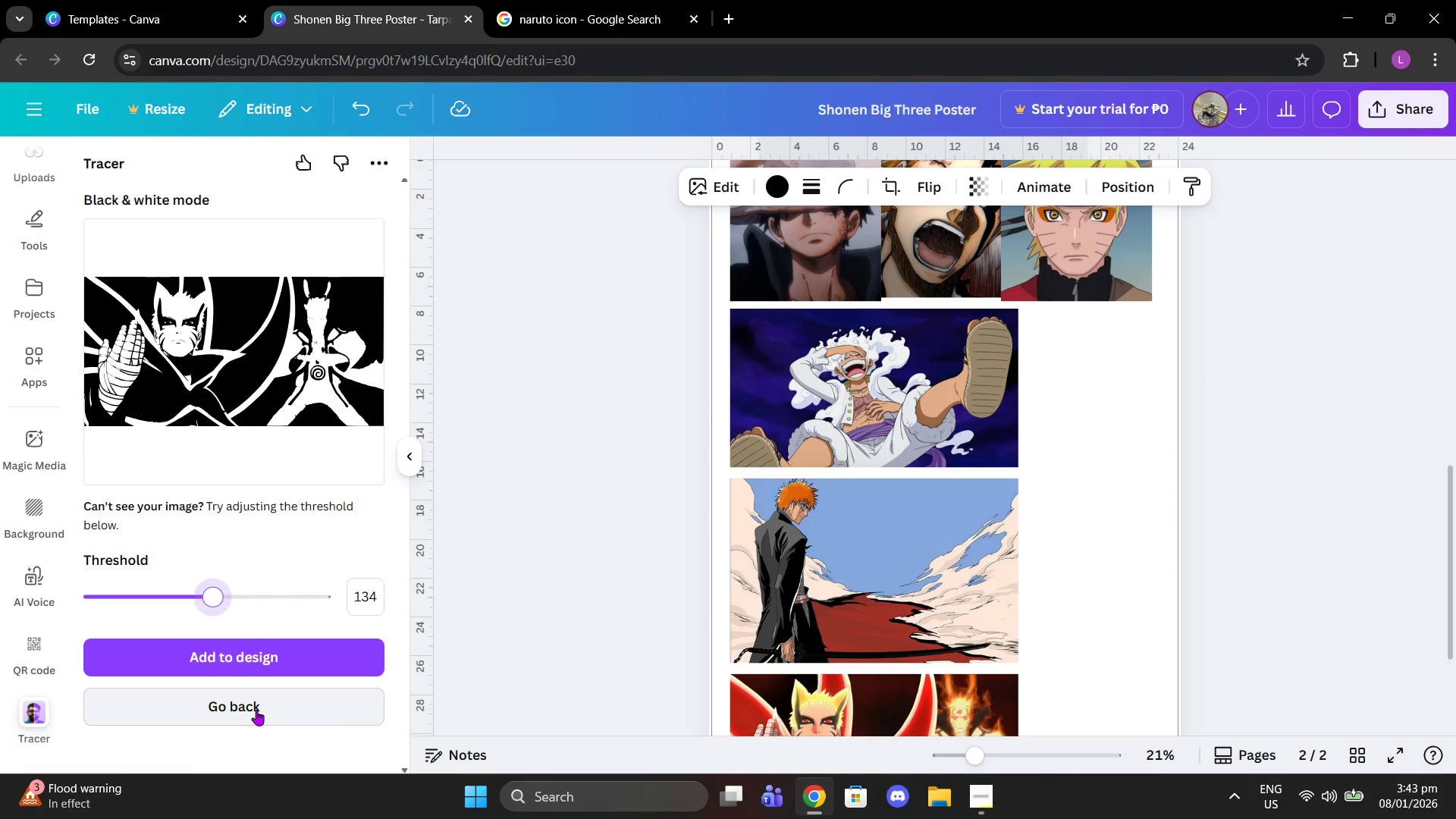 
wait(7.37)
 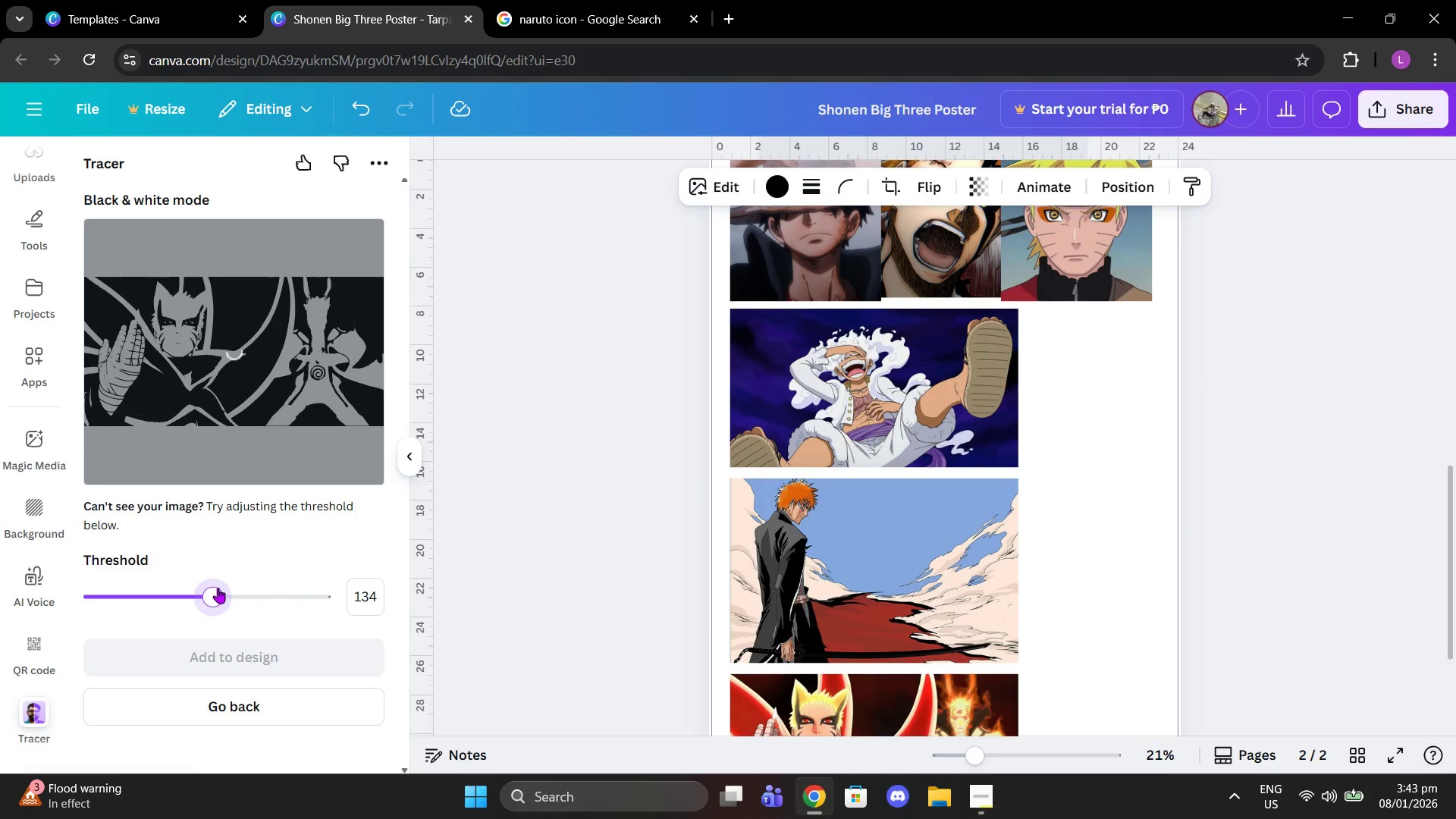 
left_click([257, 701])
 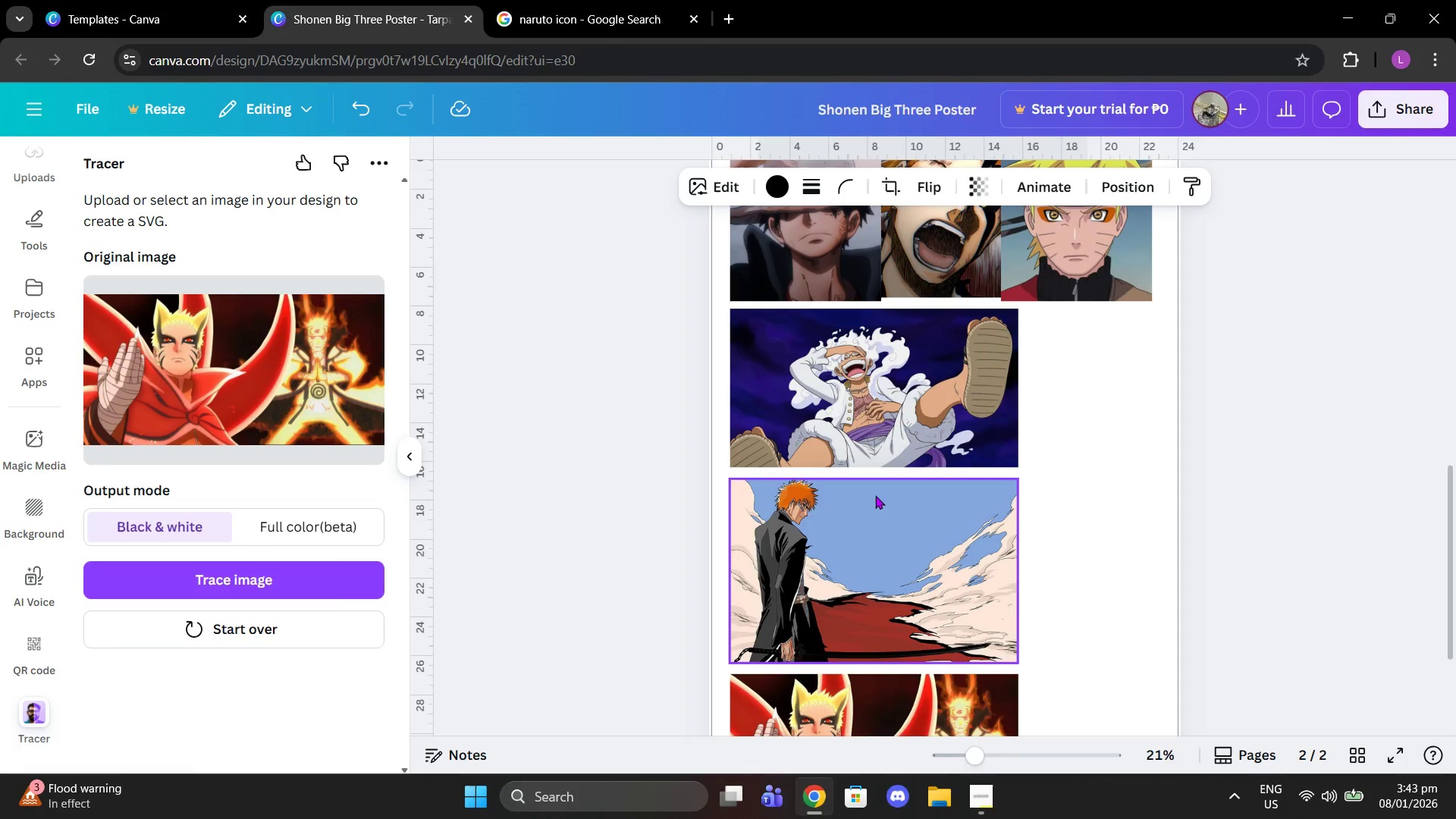 
left_click([829, 440])
 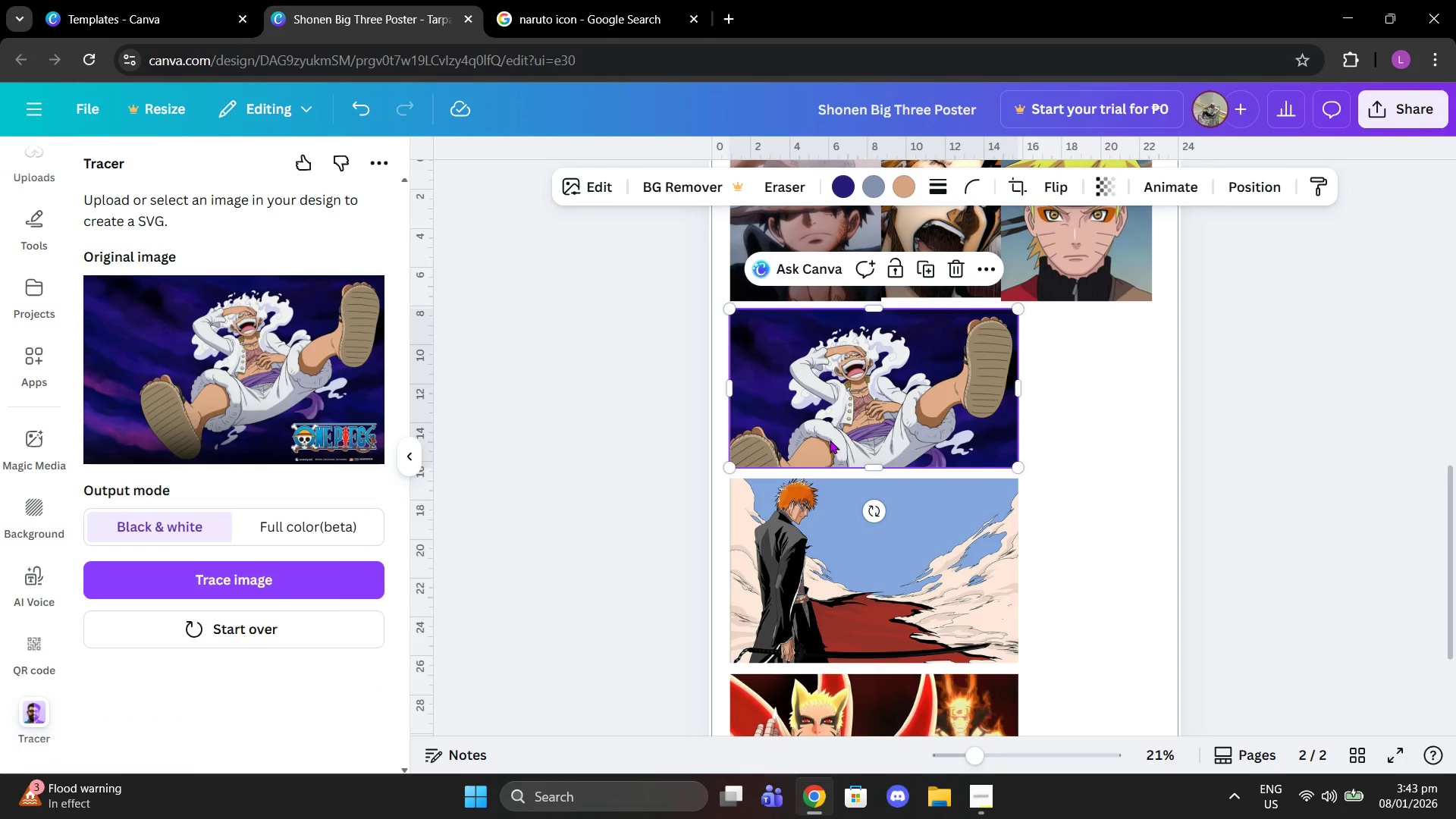 
key(Delete)
 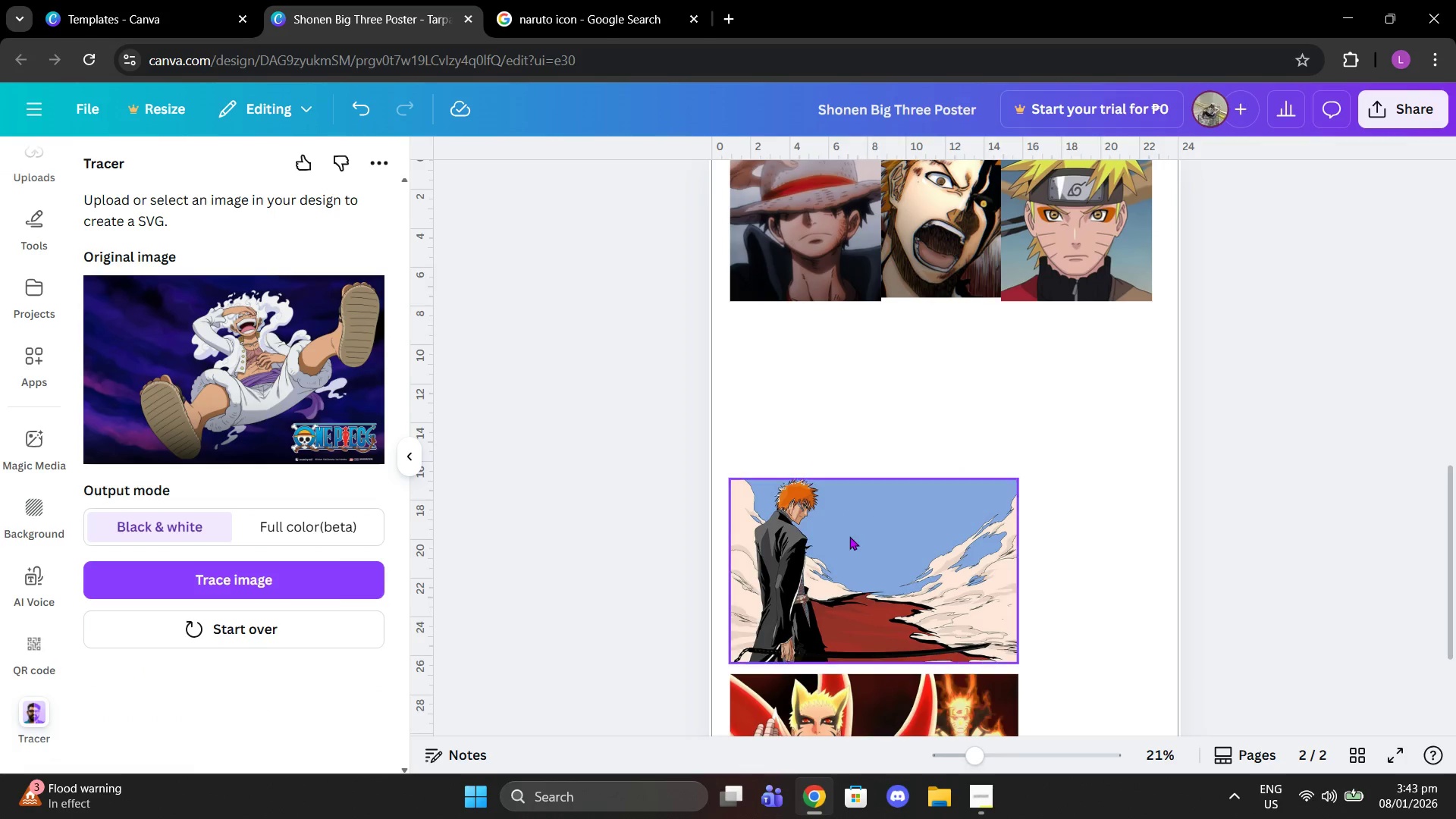 
key(Delete)
 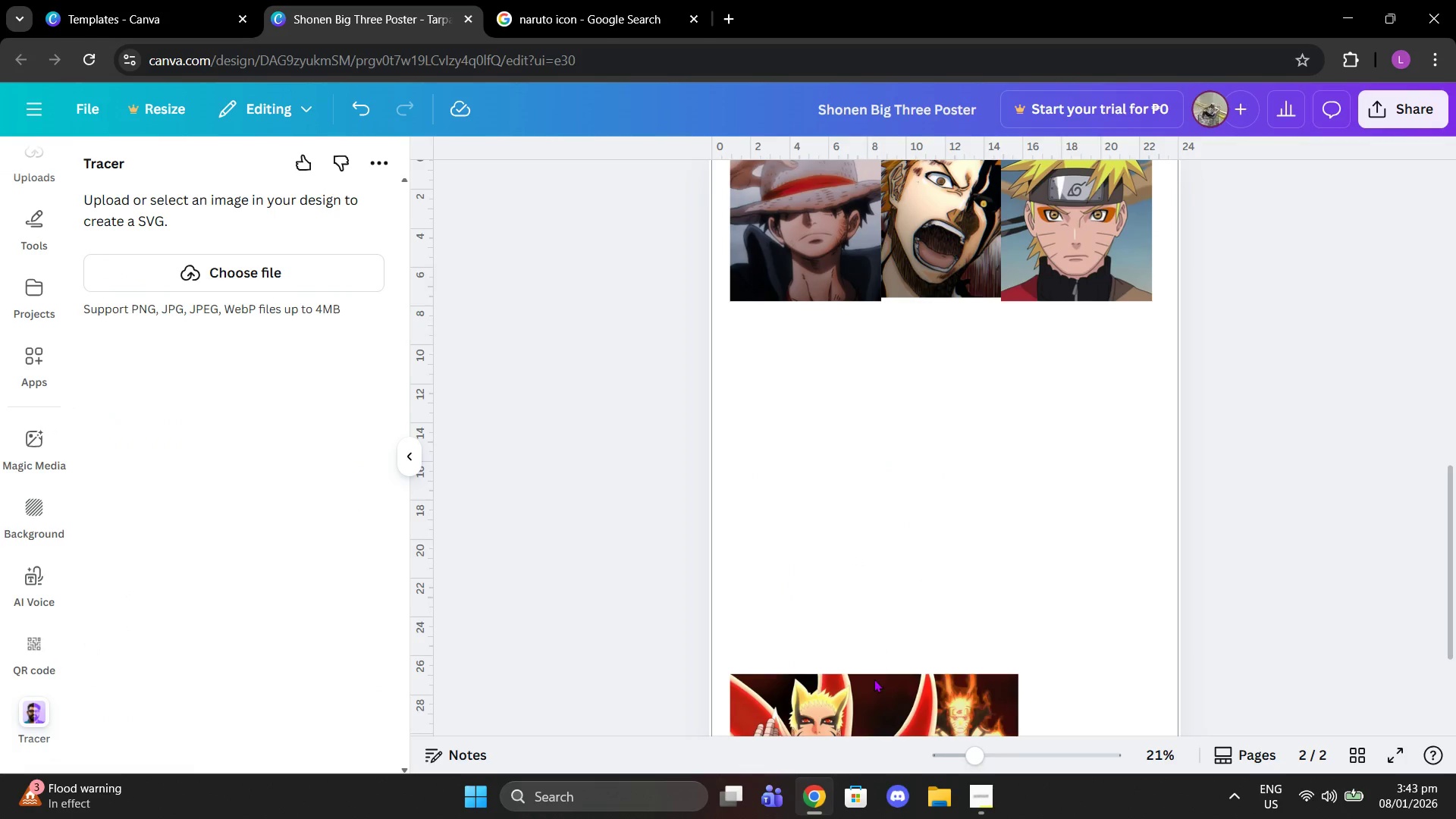 
key(Delete)
 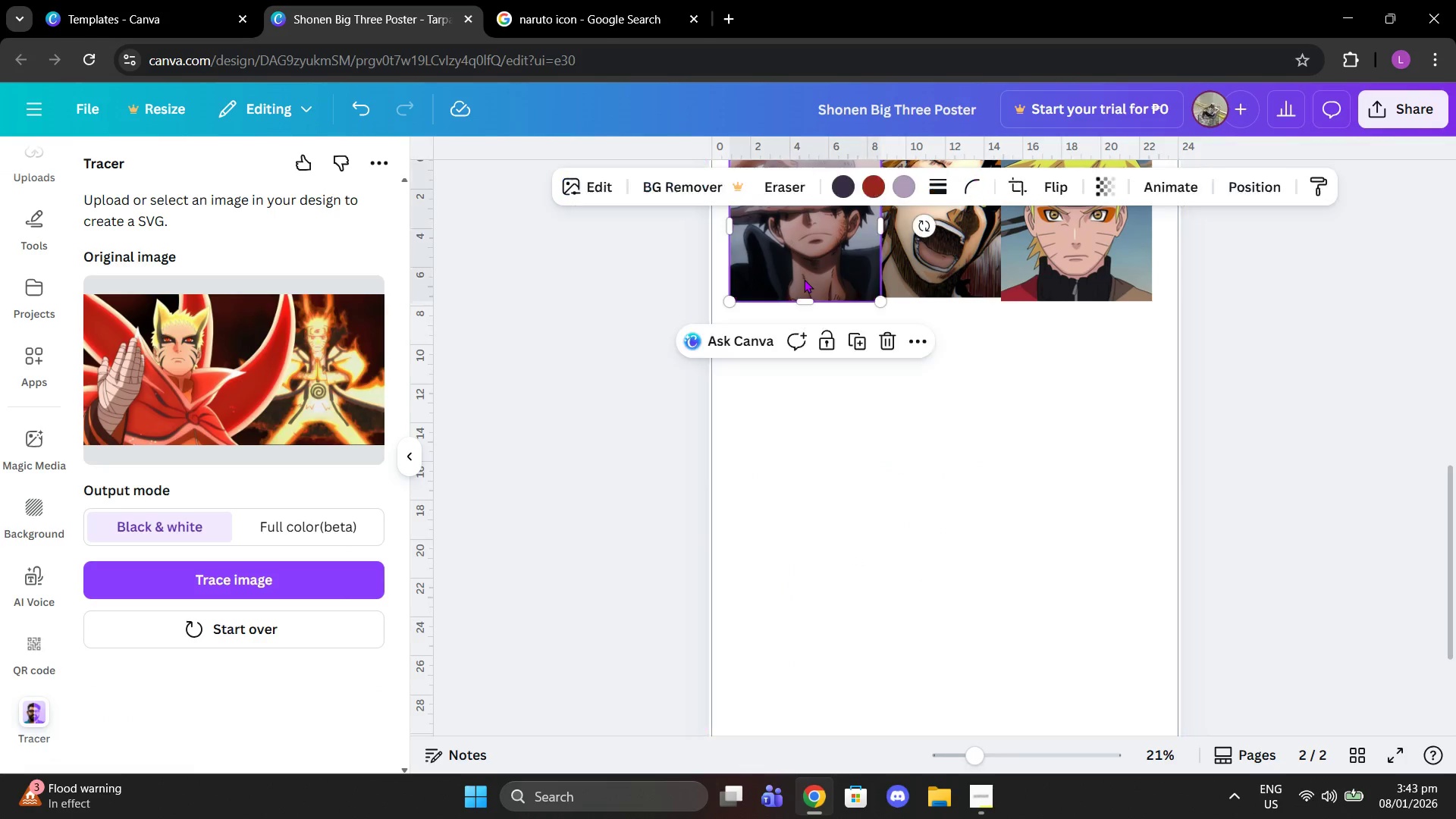 
left_click_drag(start_coordinate=[804, 279], to_coordinate=[792, 278])
 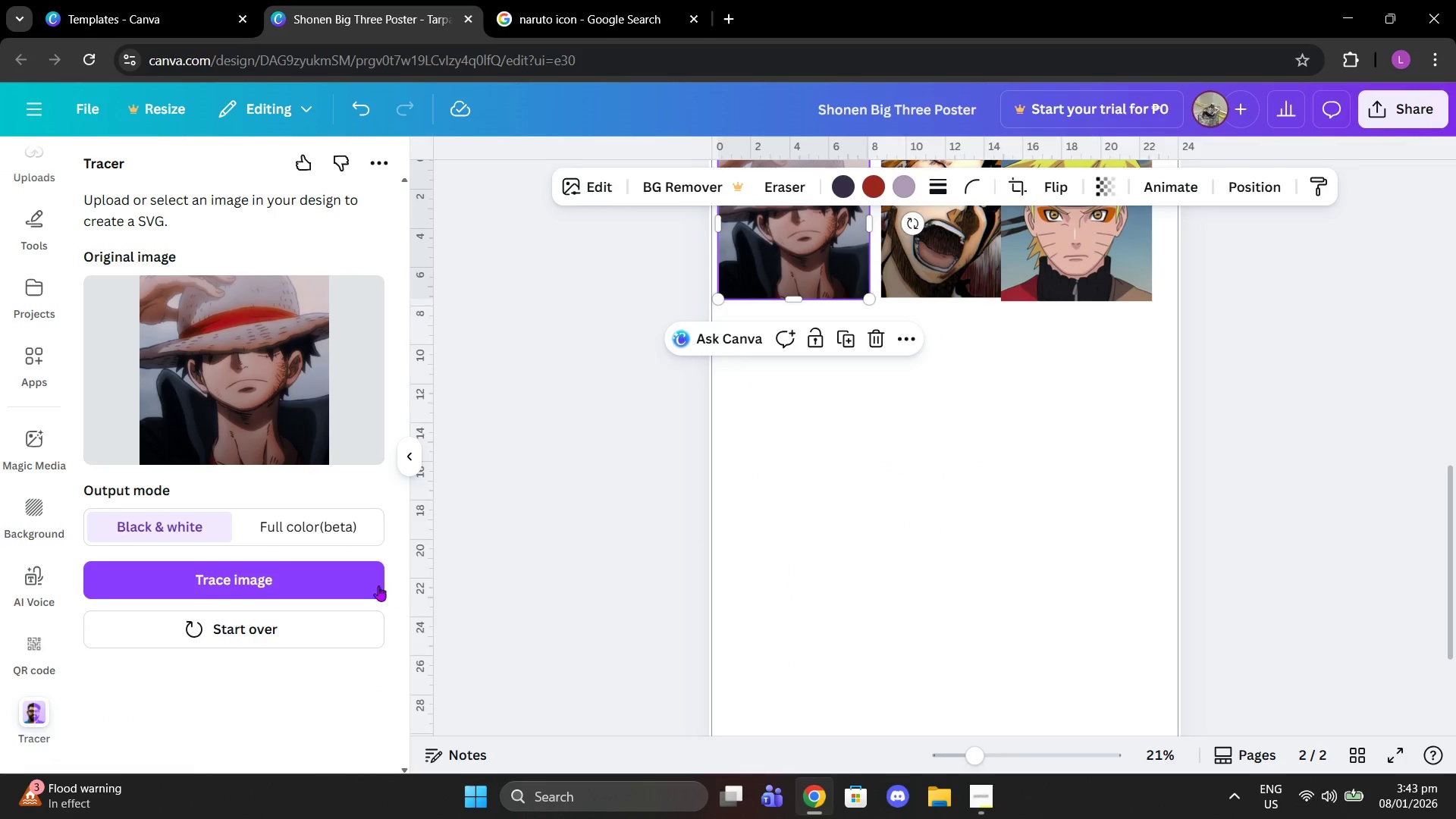 
left_click([339, 570])
 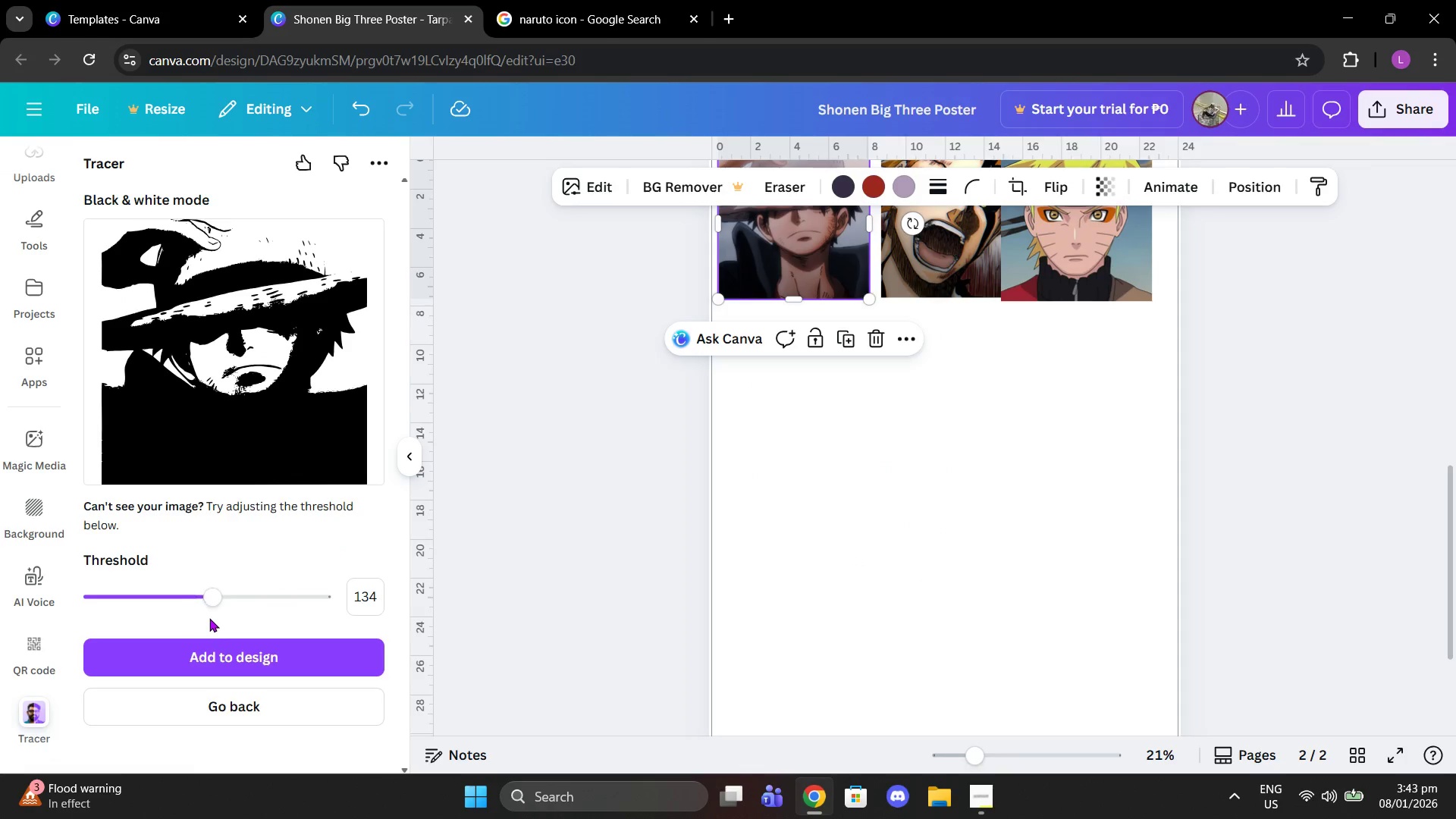 
left_click_drag(start_coordinate=[200, 597], to_coordinate=[190, 595])
 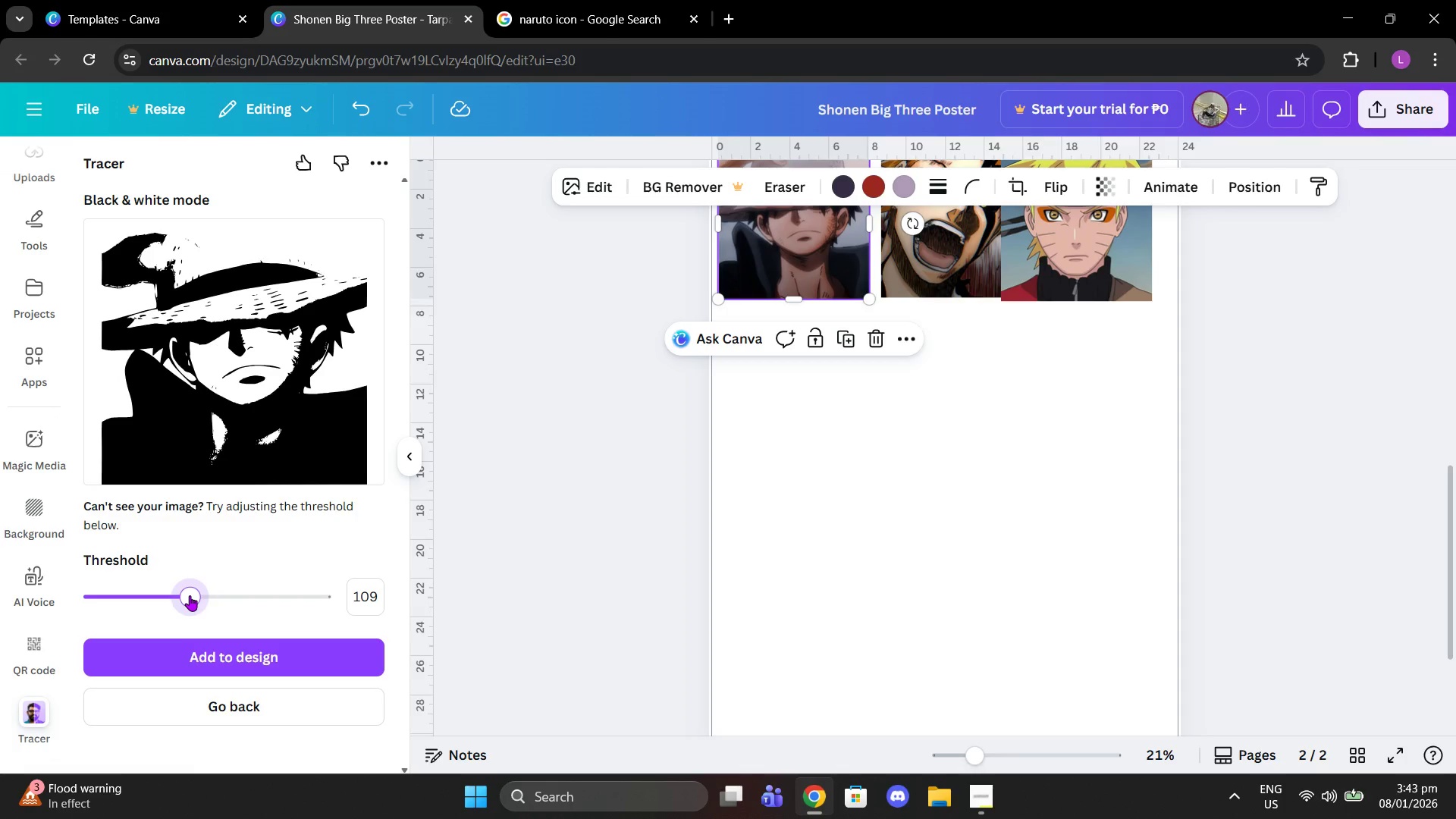 
left_click([246, 675])
 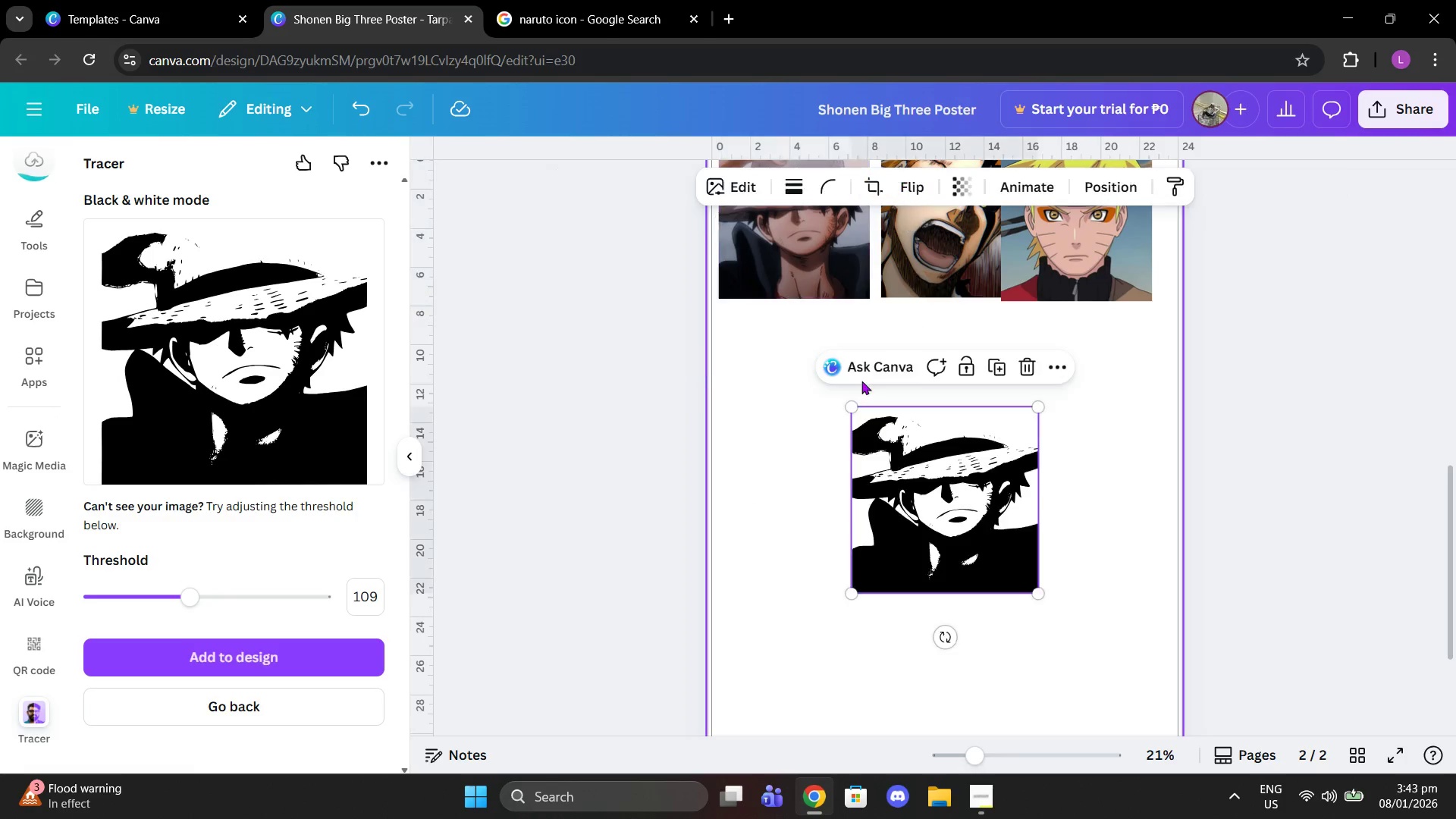 
left_click_drag(start_coordinate=[922, 498], to_coordinate=[870, 485])
 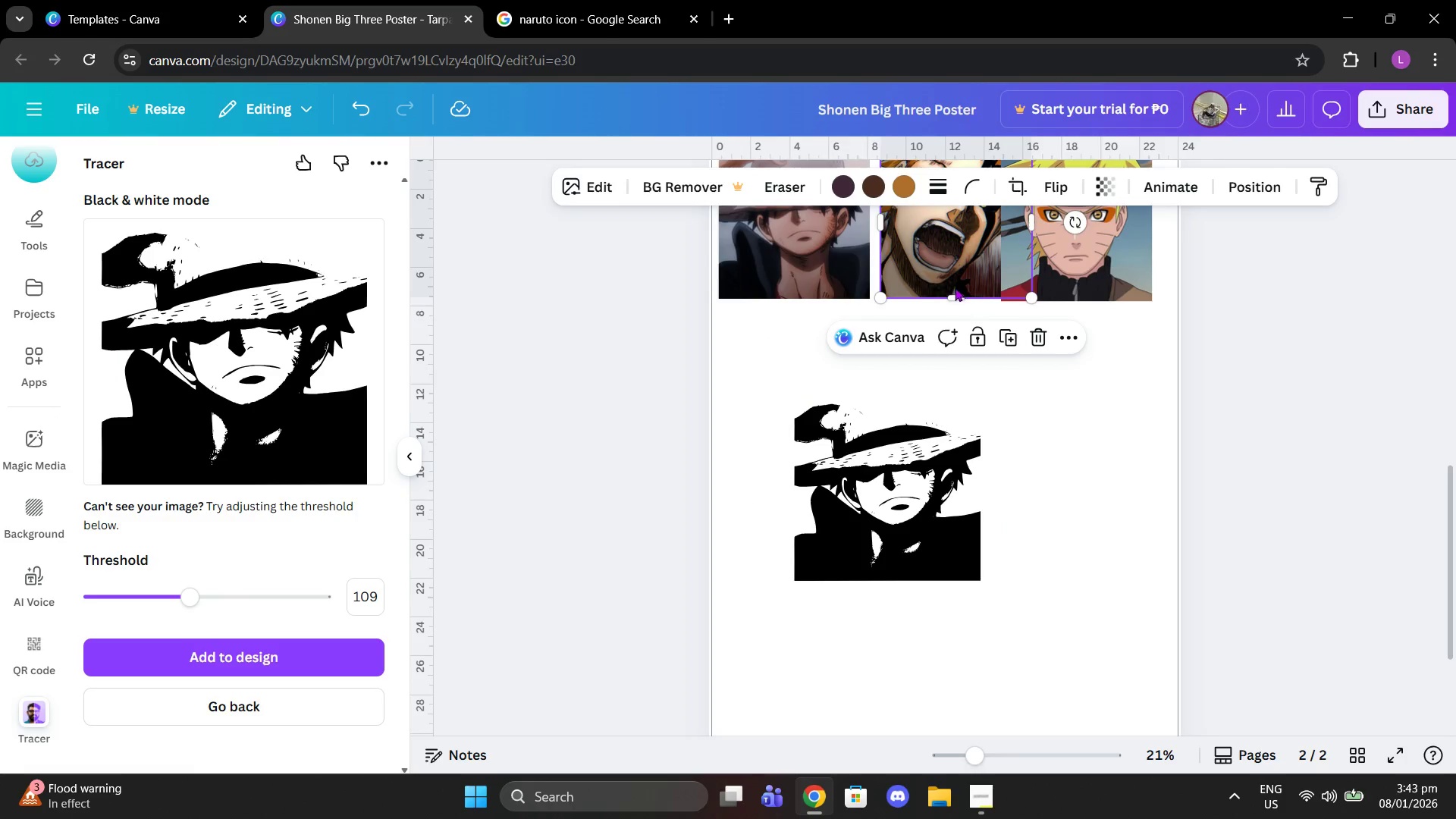 
left_click_drag(start_coordinate=[948, 282], to_coordinate=[934, 282])
 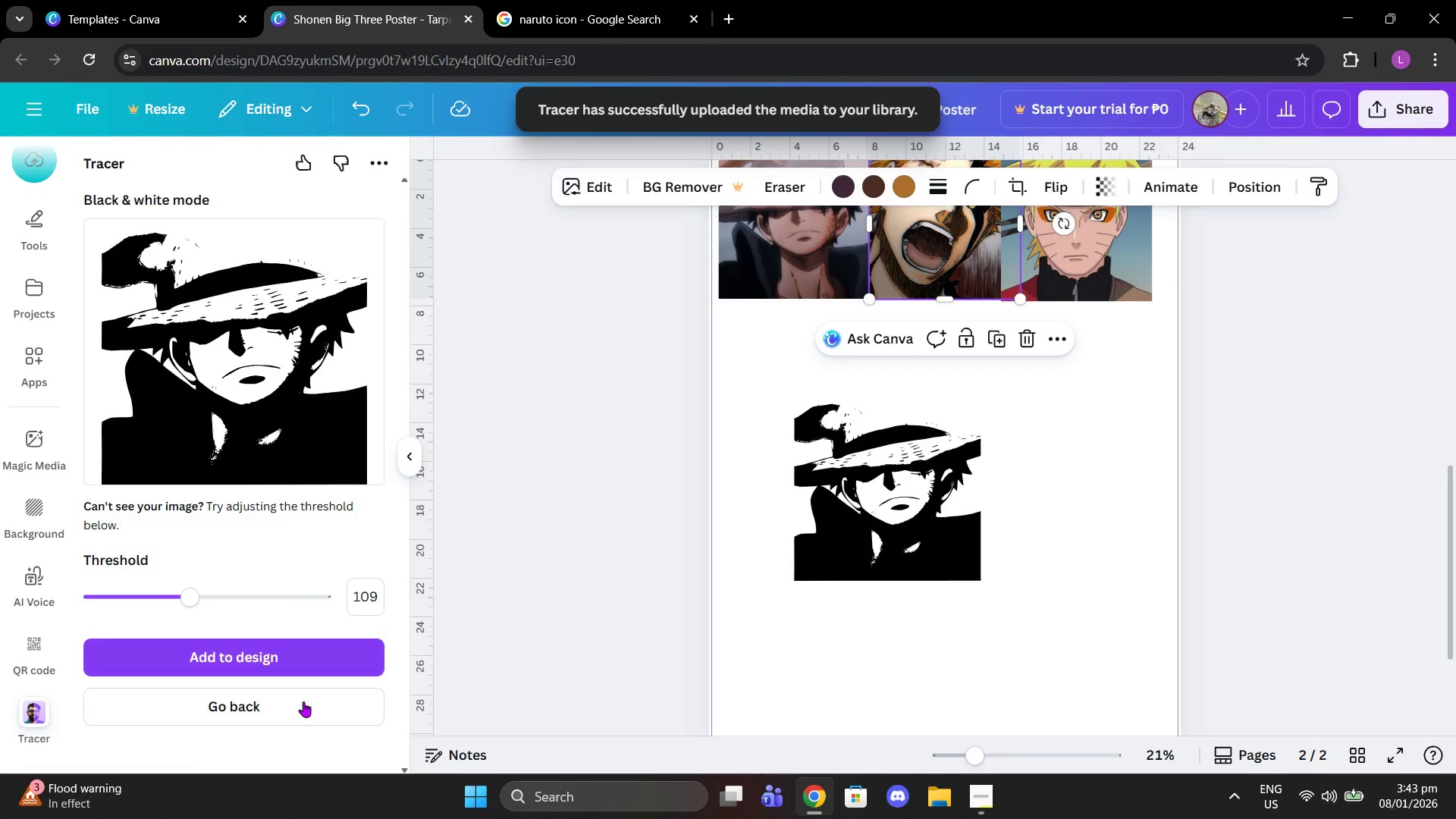 
left_click([302, 703])
 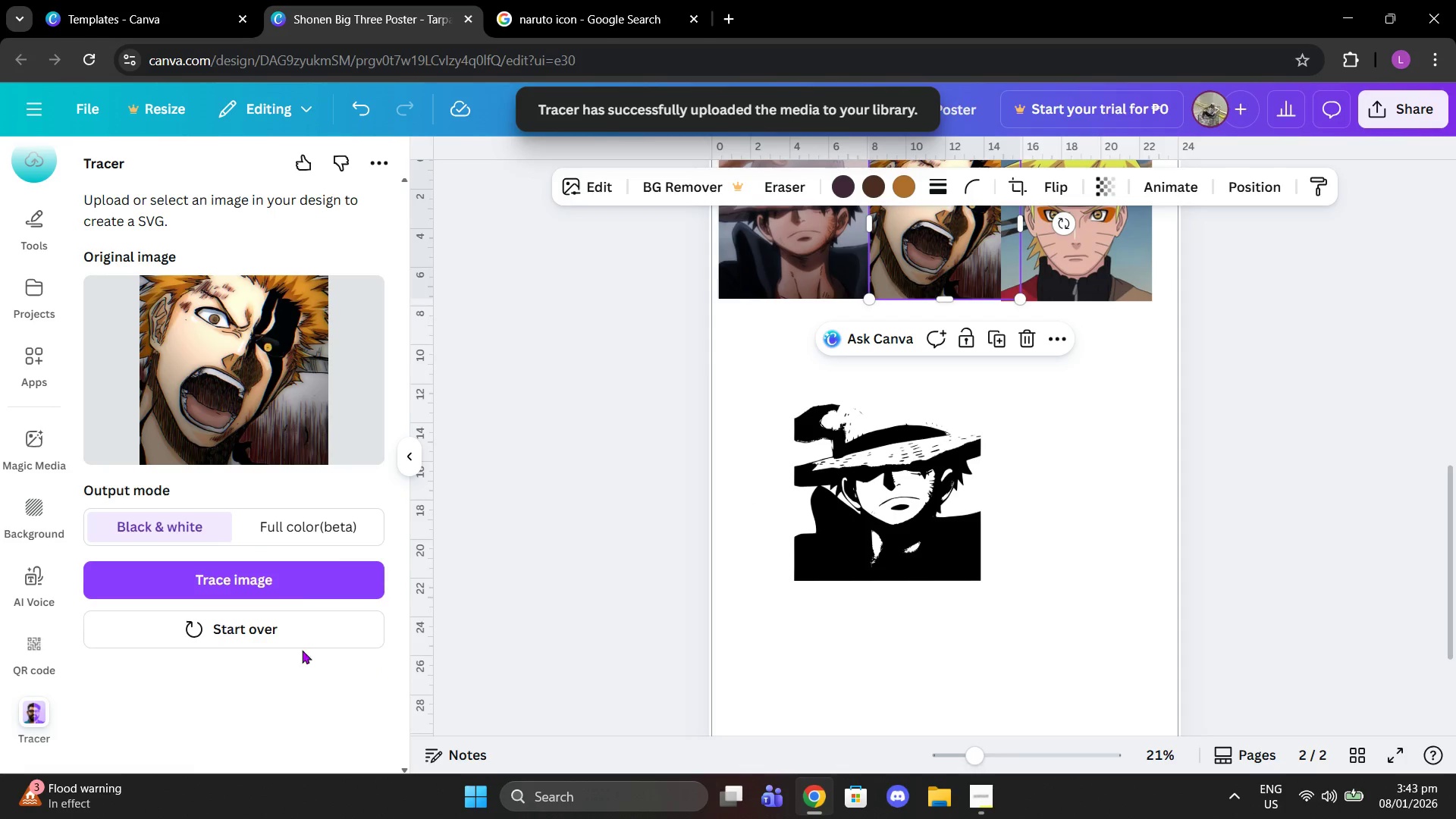 
left_click([300, 587])
 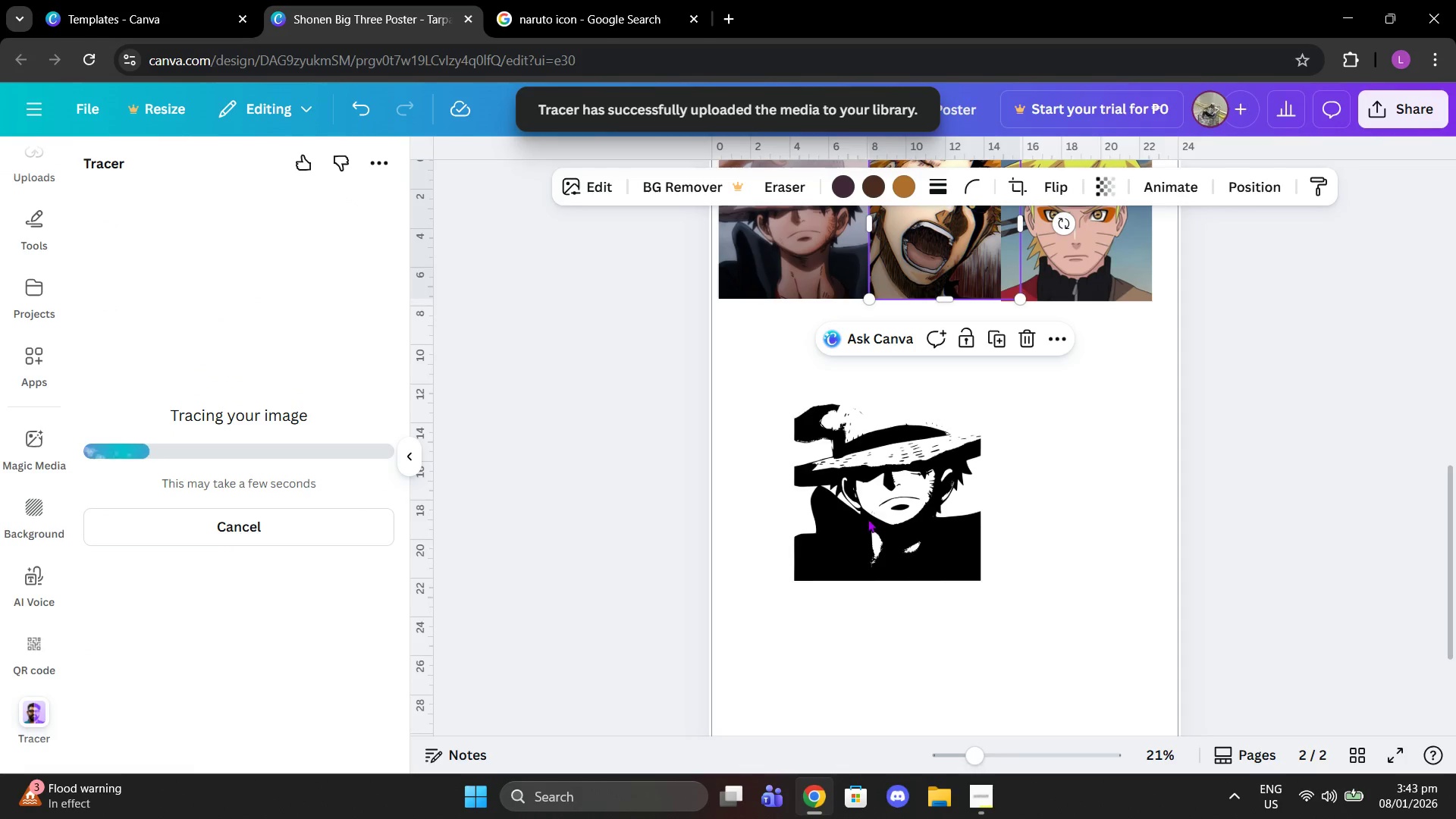 
left_click_drag(start_coordinate=[930, 508], to_coordinate=[893, 507])
 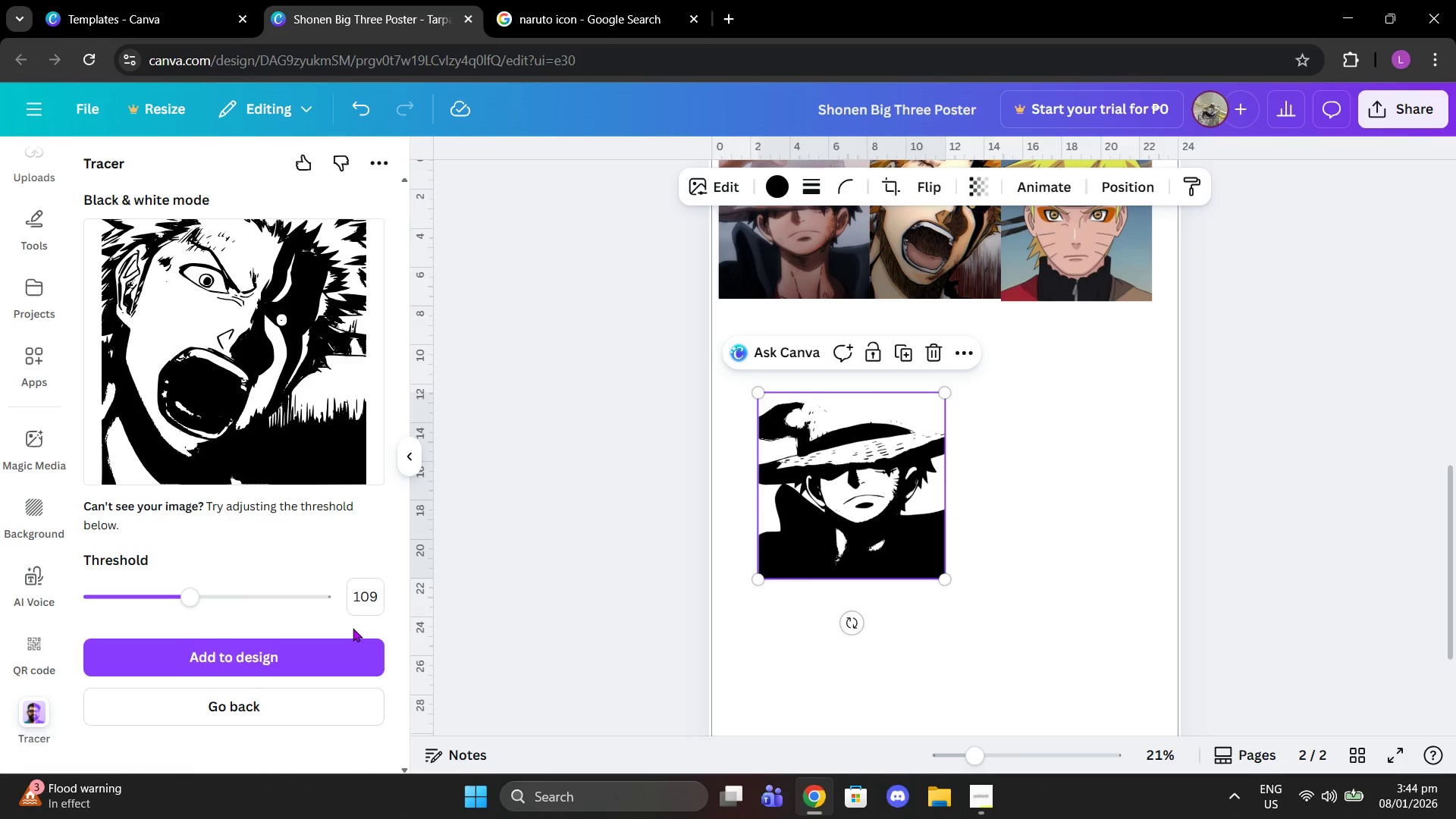 
left_click([345, 644])
 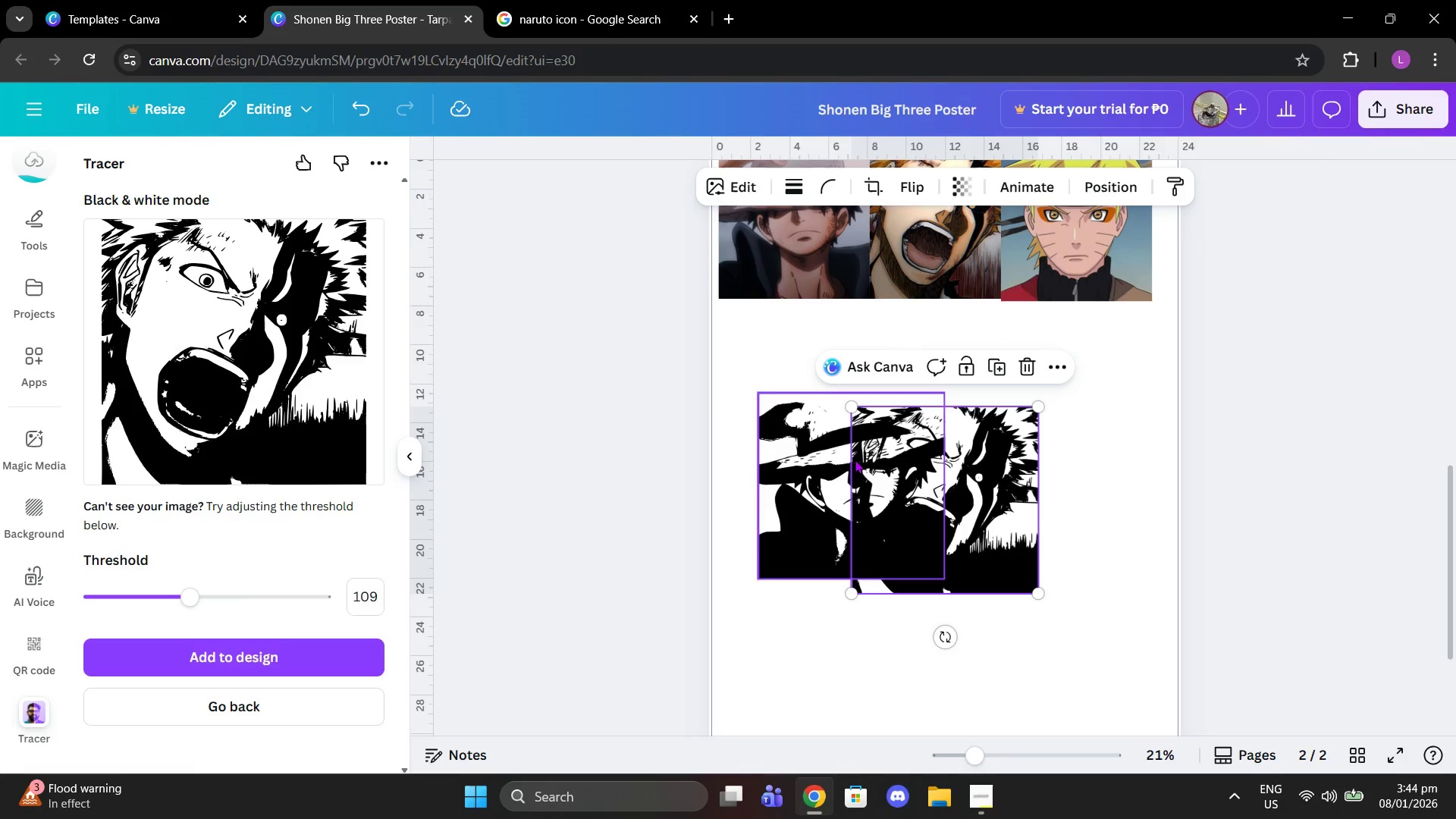 
left_click_drag(start_coordinate=[902, 457], to_coordinate=[918, 551])
 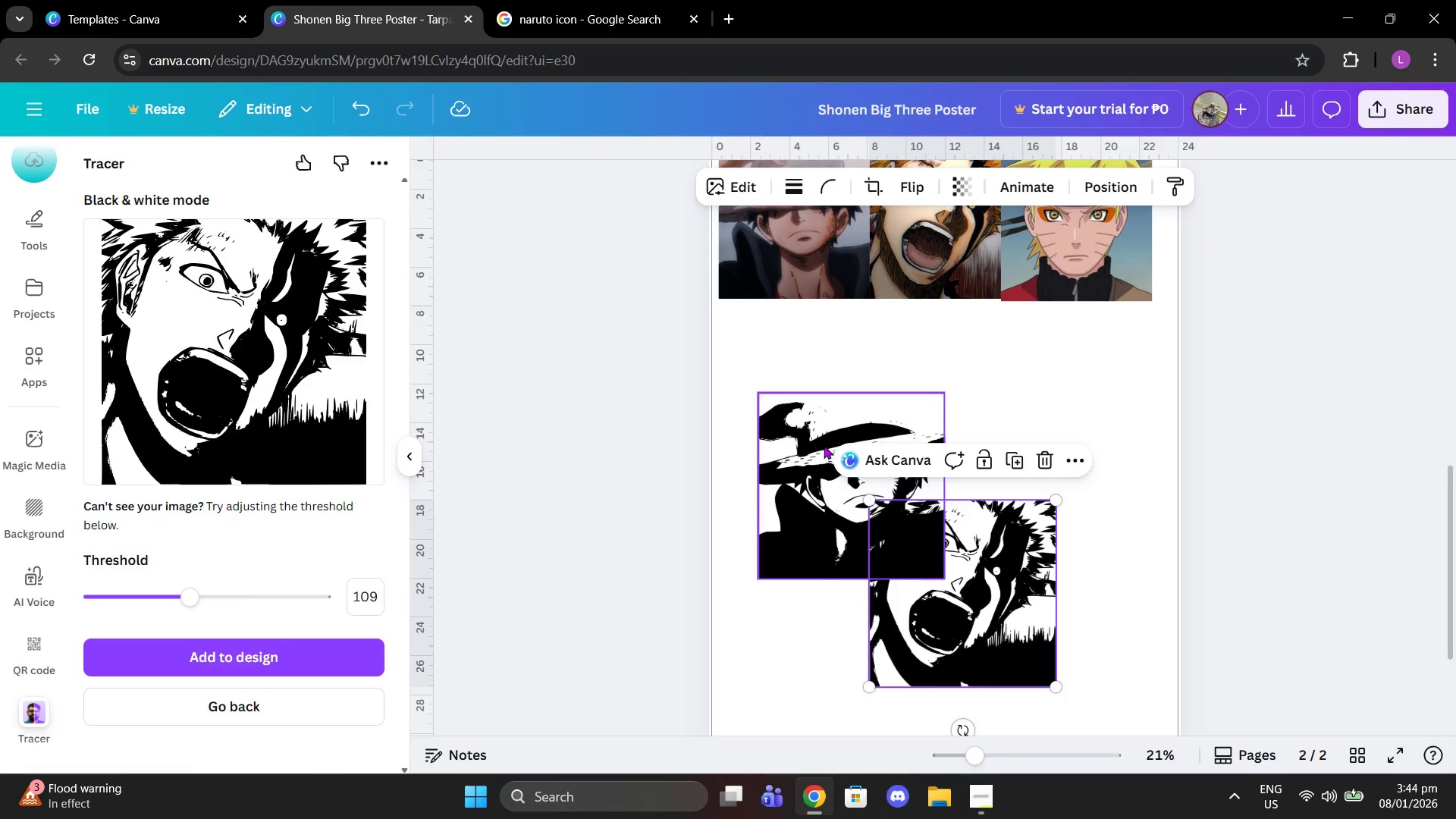 
left_click_drag(start_coordinate=[824, 445], to_coordinate=[799, 388])
 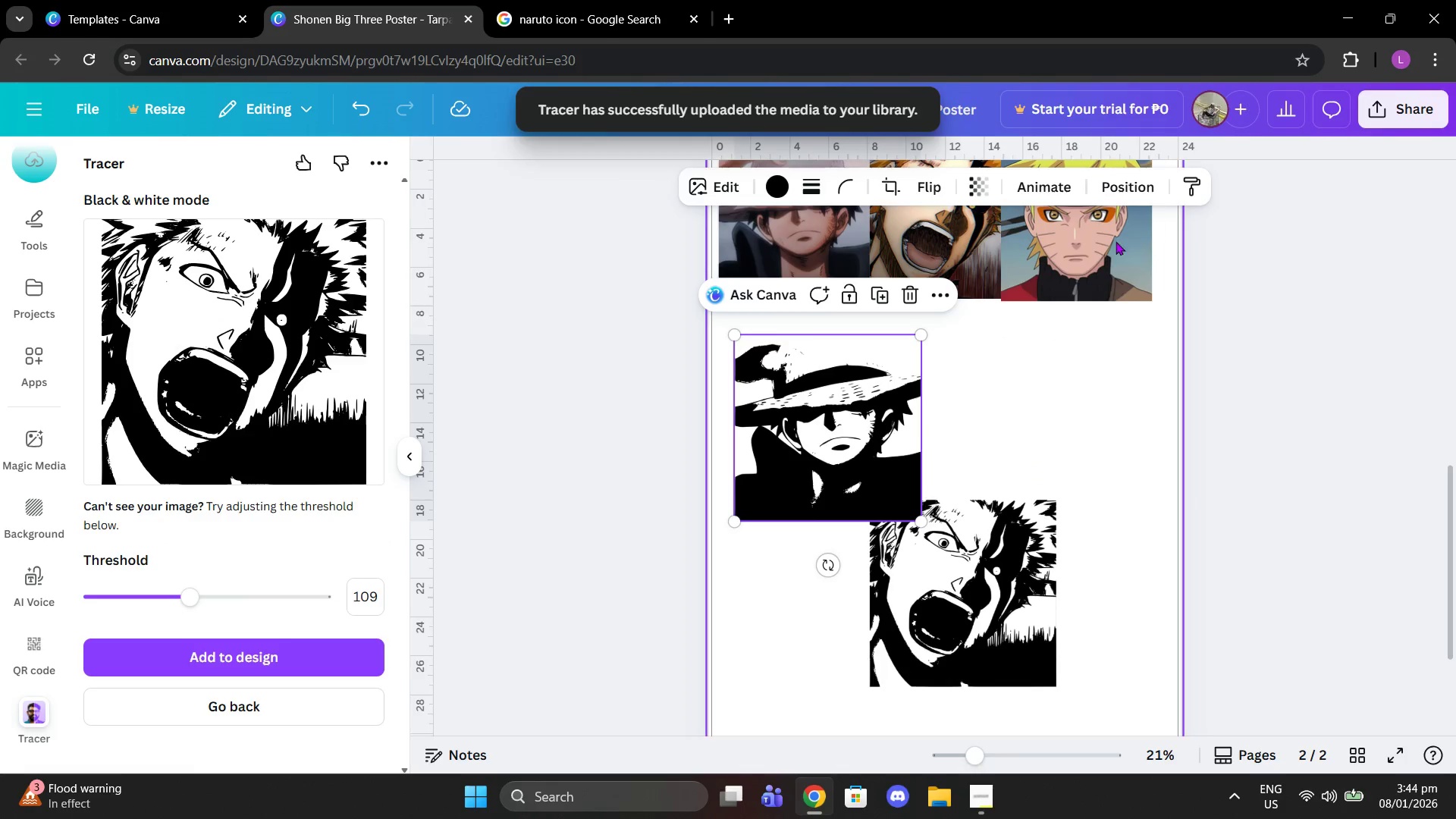 
left_click([1098, 252])
 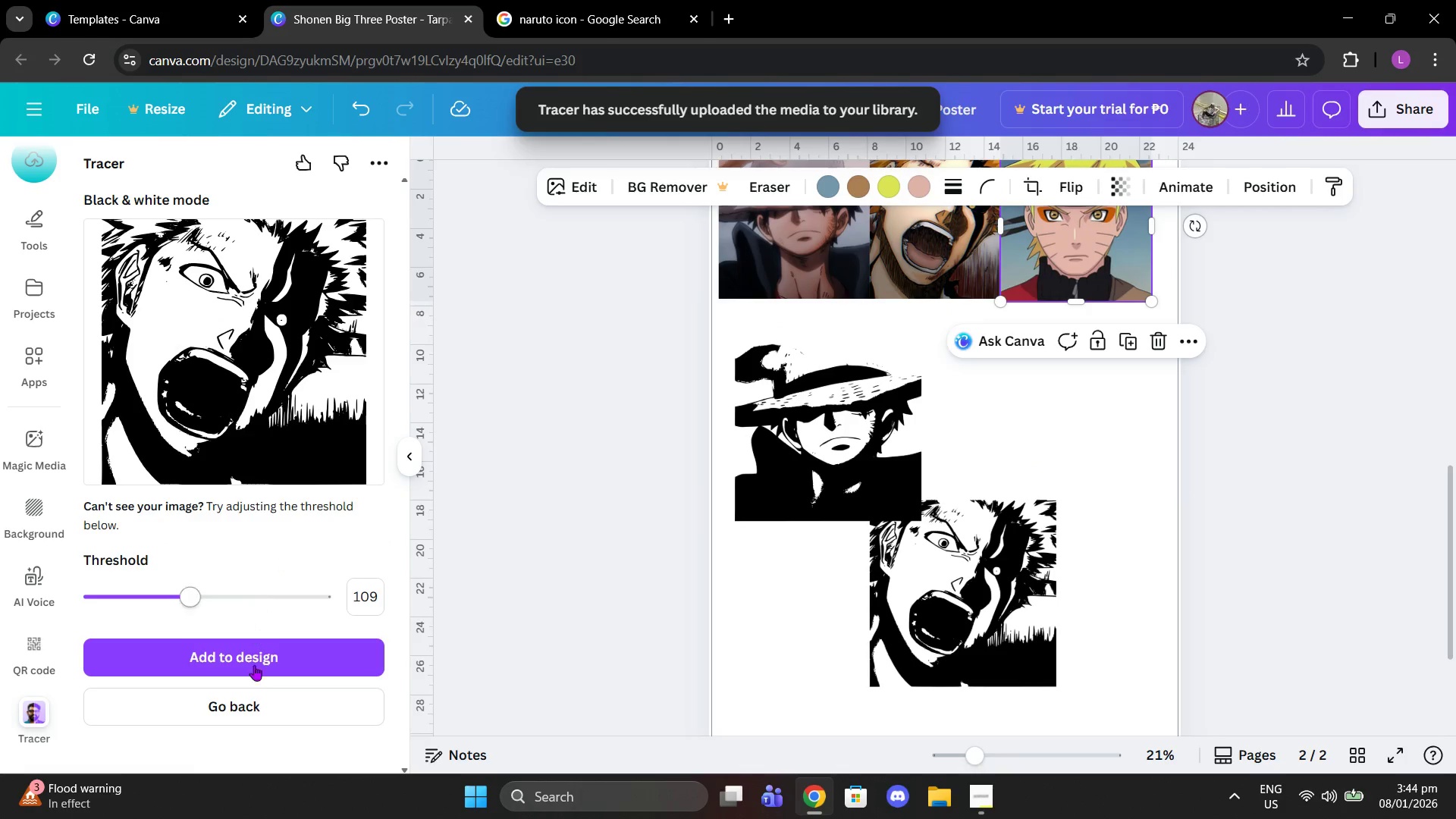 
left_click([262, 689])
 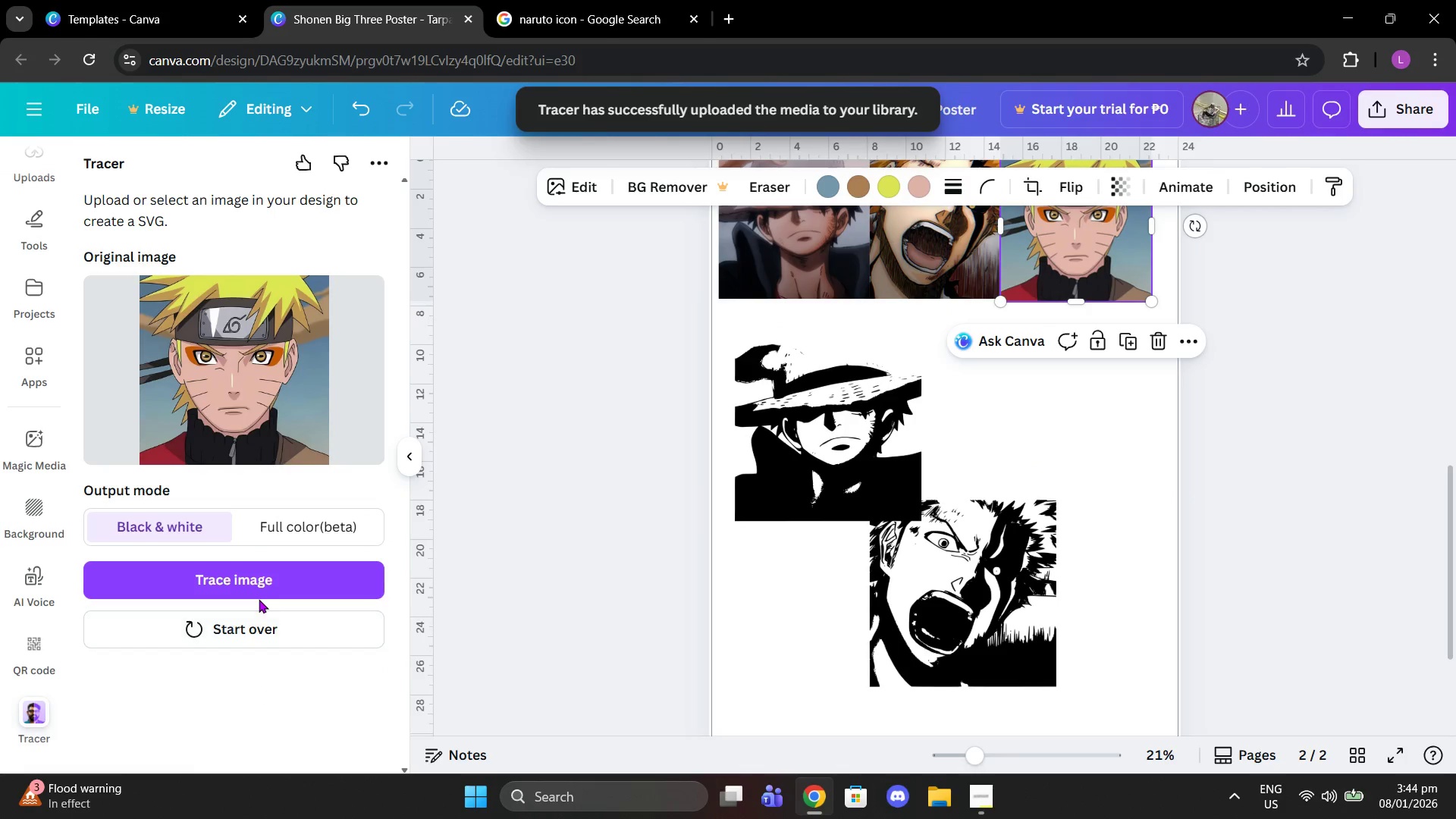 
double_click([259, 592])
 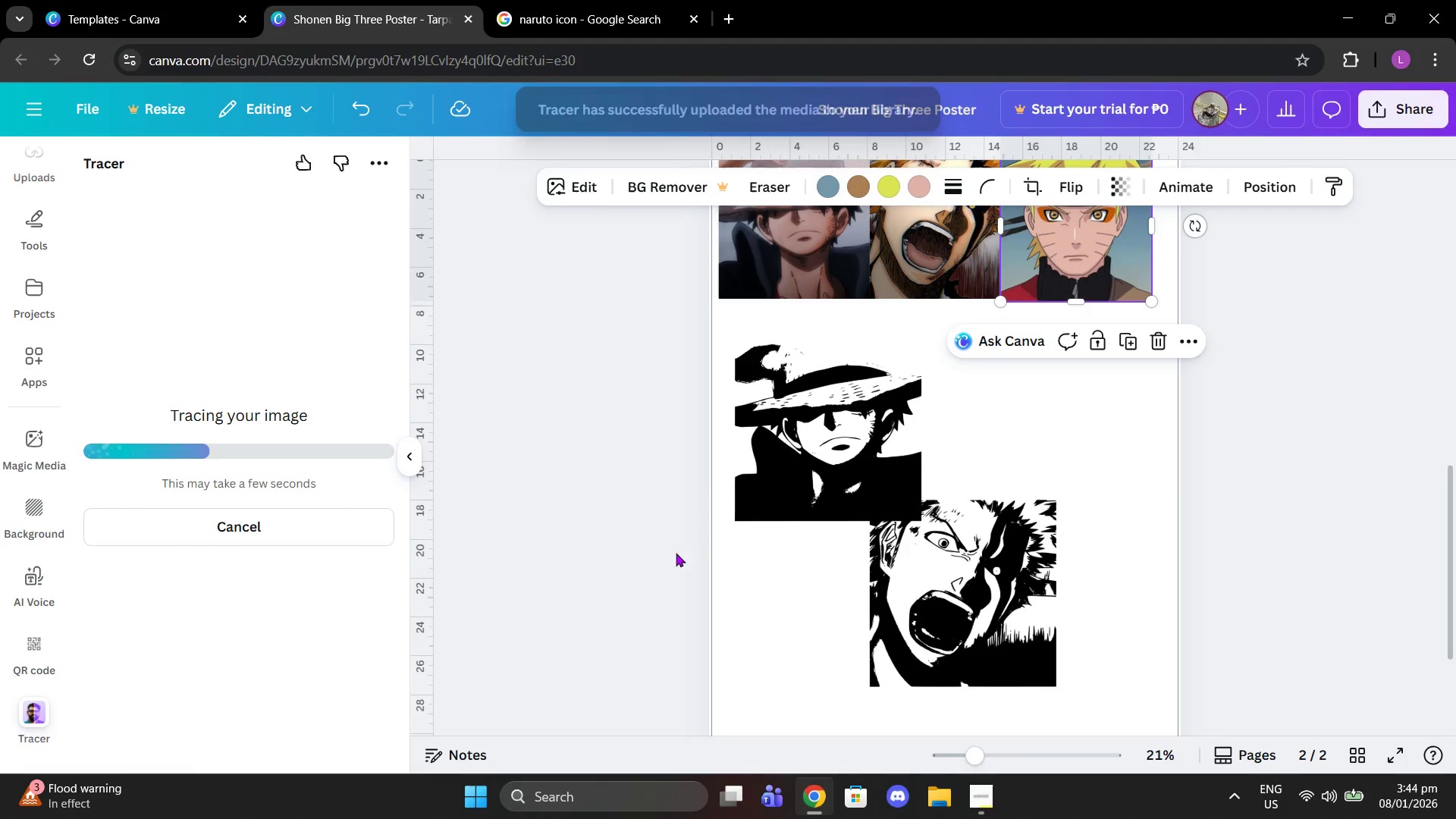 
left_click_drag(start_coordinate=[930, 560], to_coordinate=[796, 610])
 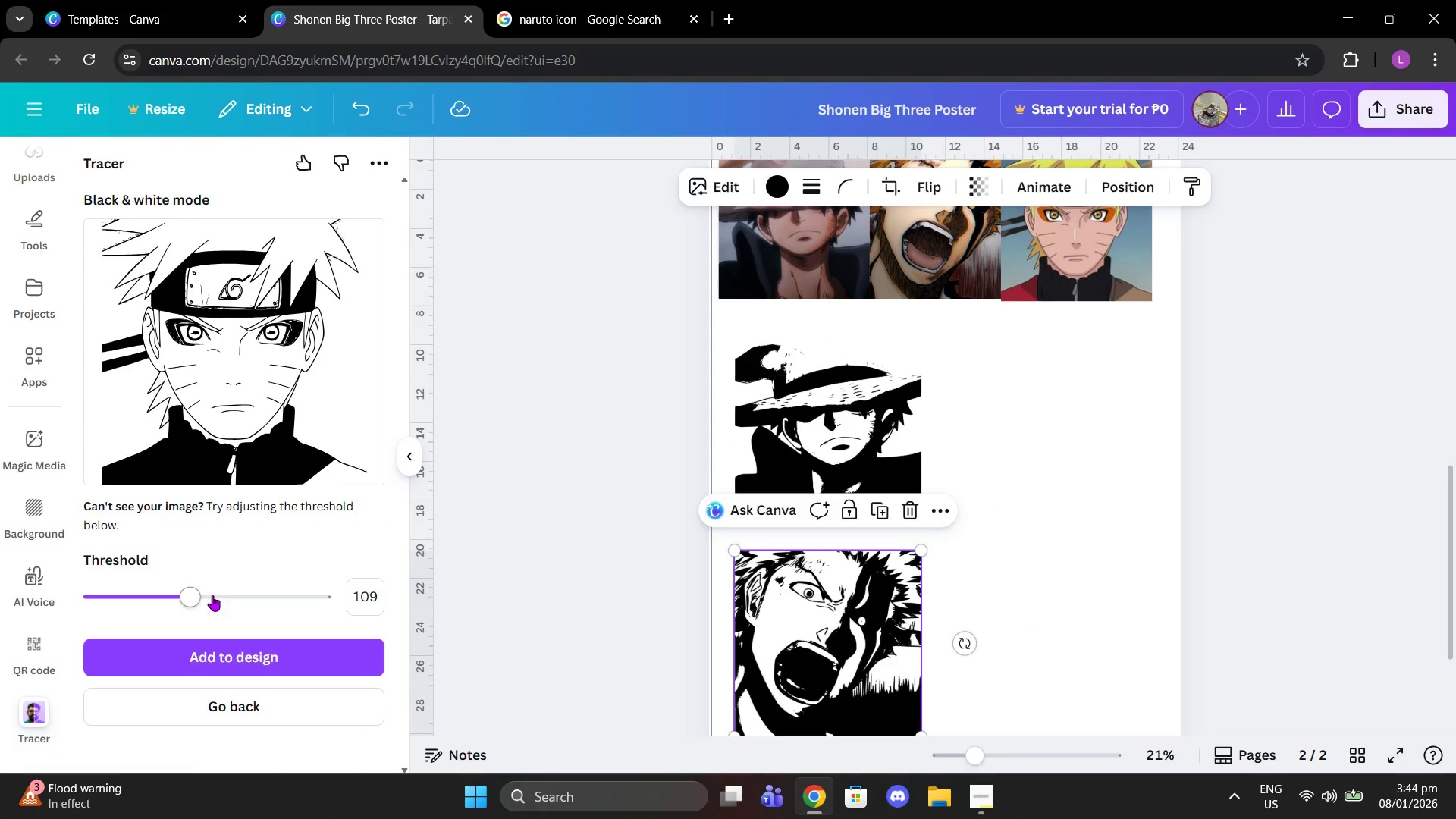 
left_click_drag(start_coordinate=[192, 588], to_coordinate=[198, 588])
 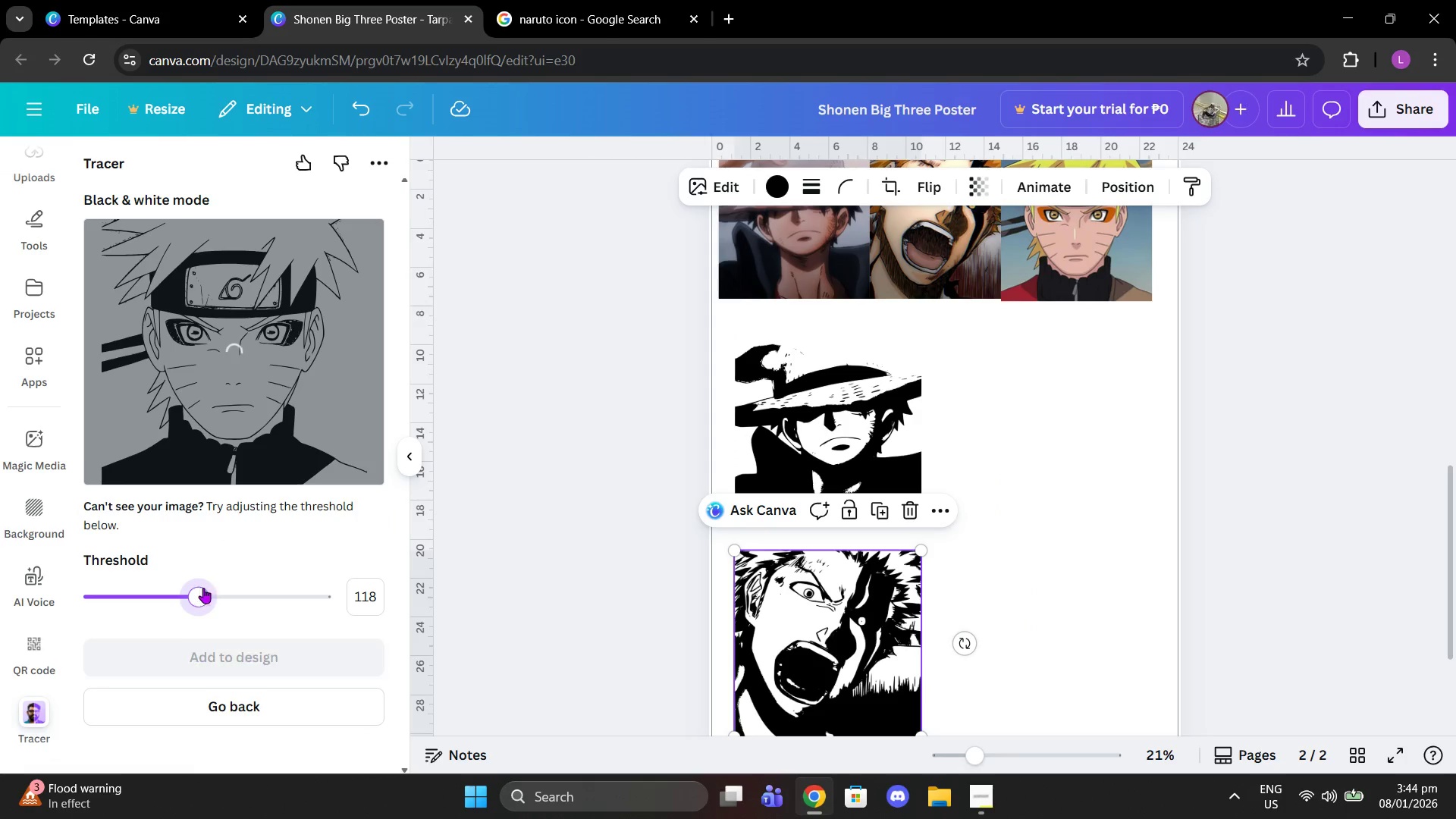 
mouse_move([212, 606])
 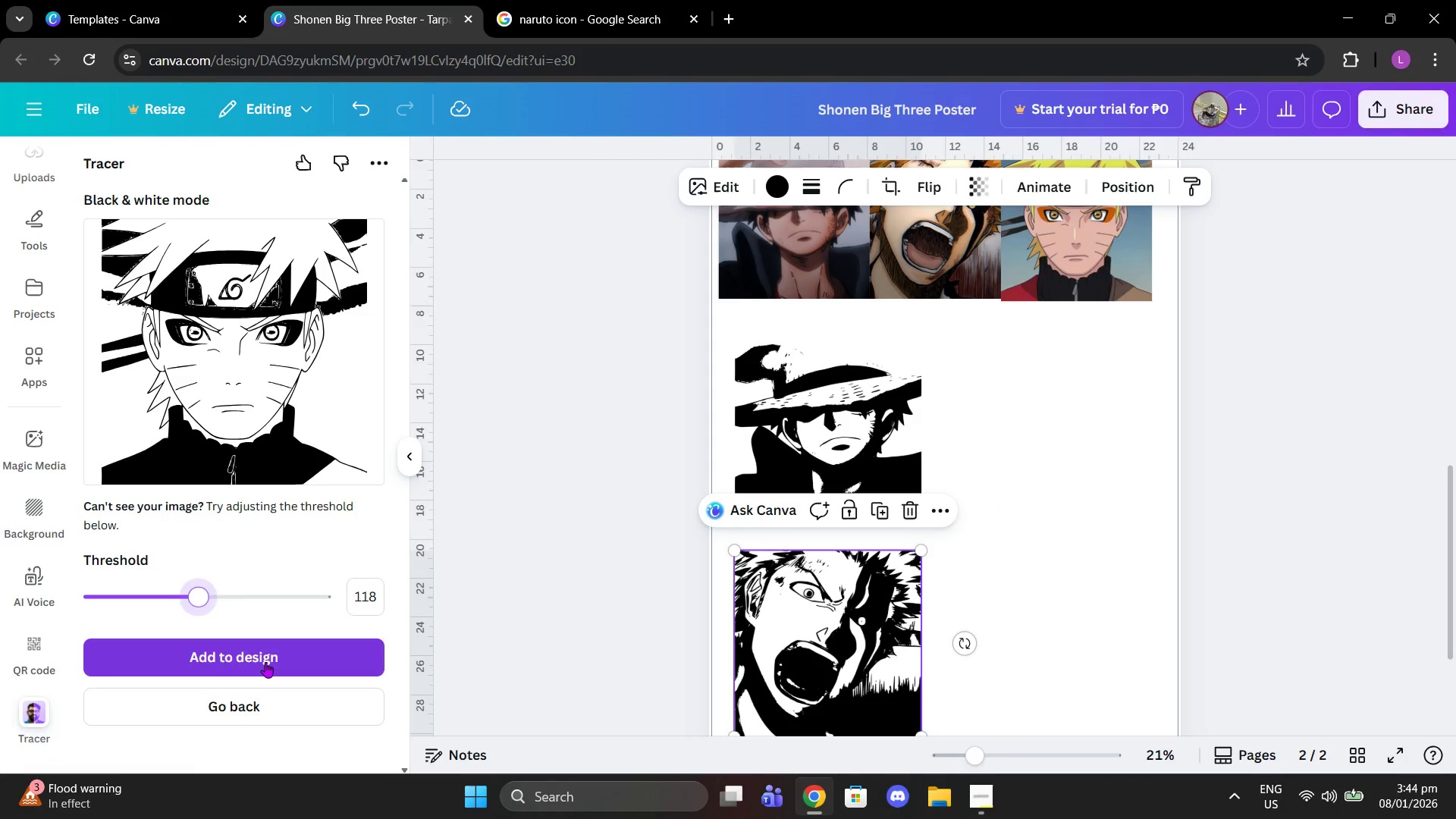 
left_click([265, 662])
 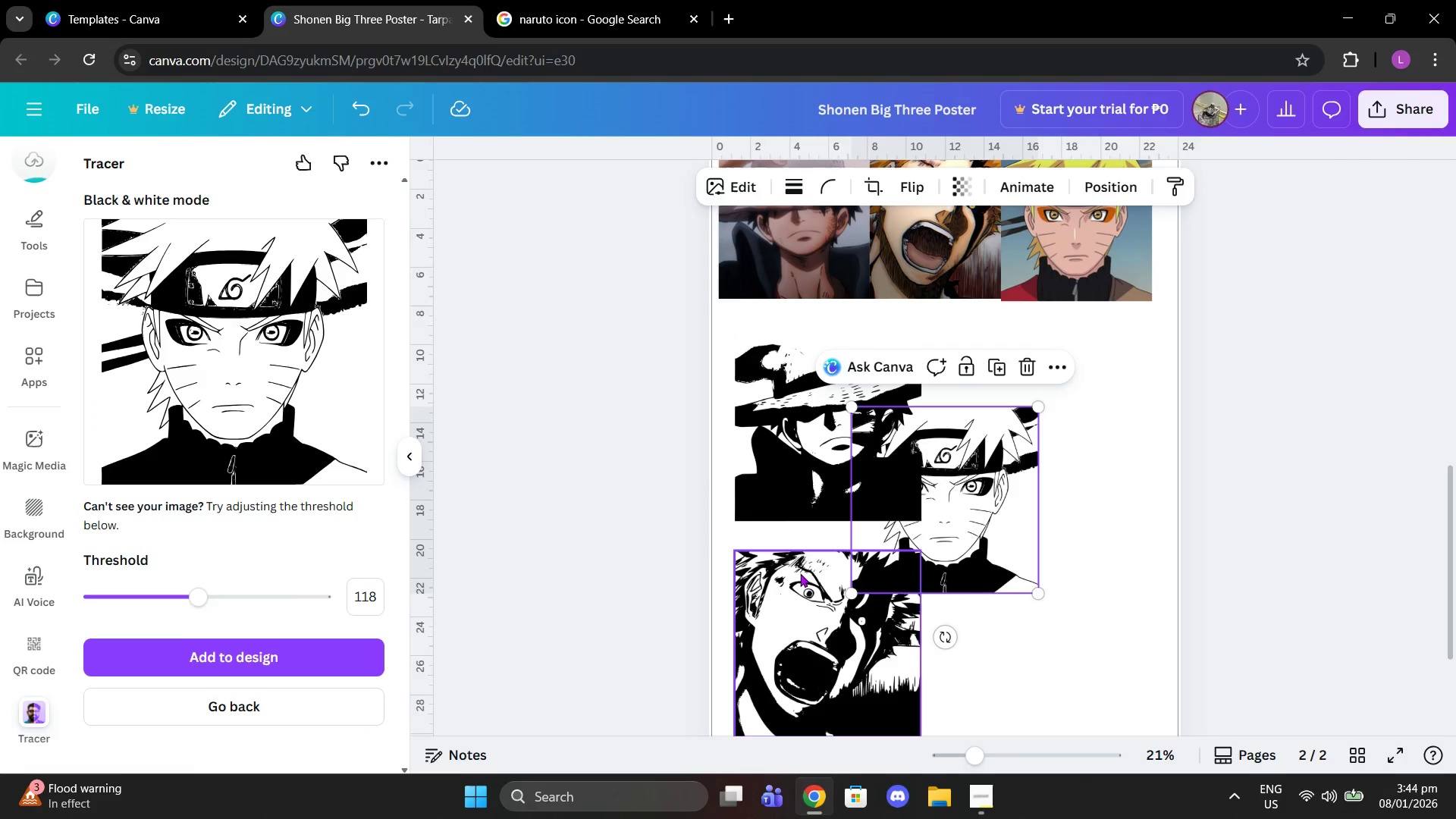 
left_click_drag(start_coordinate=[931, 527], to_coordinate=[1046, 576])
 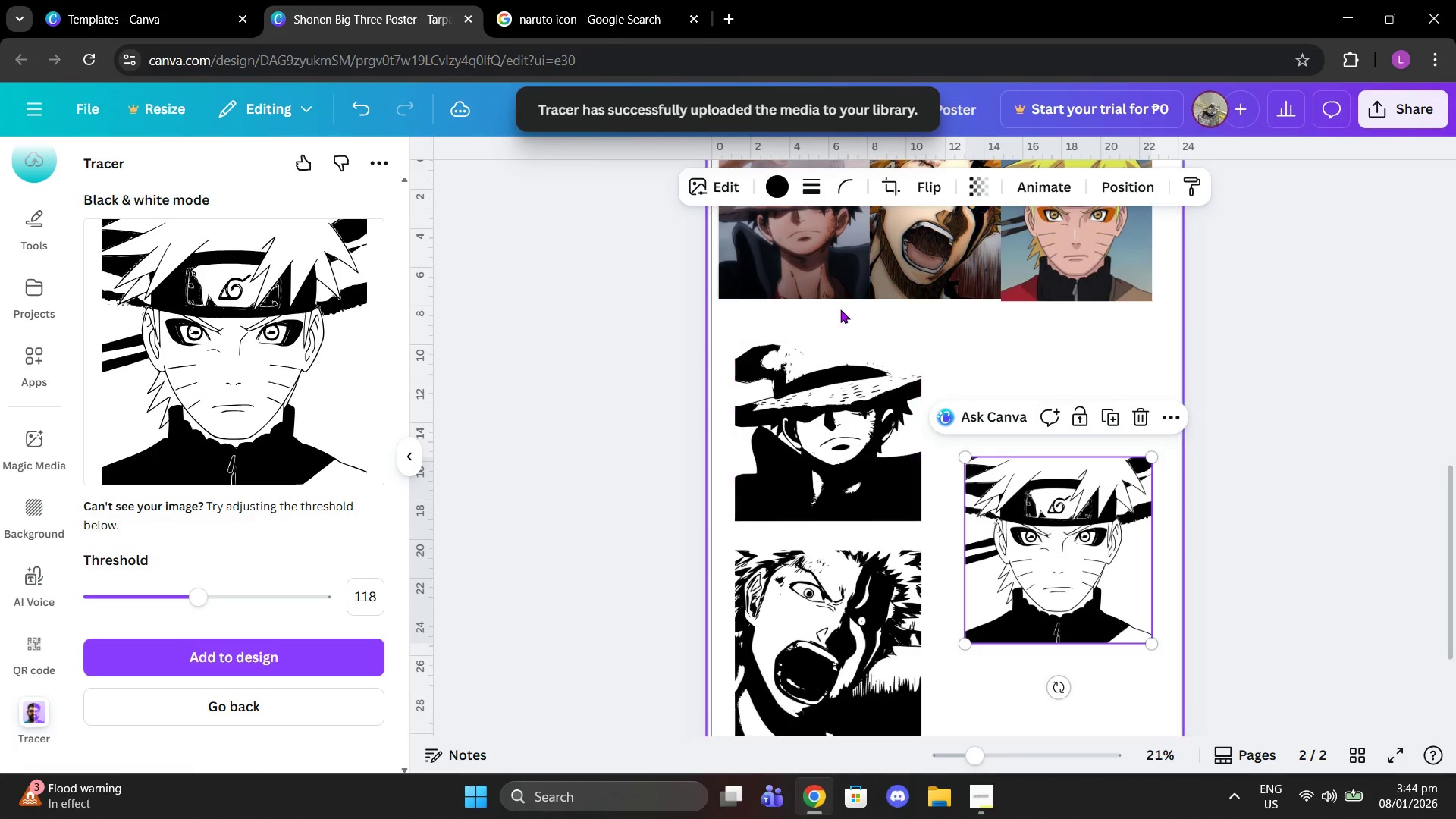 
left_click([827, 275])
 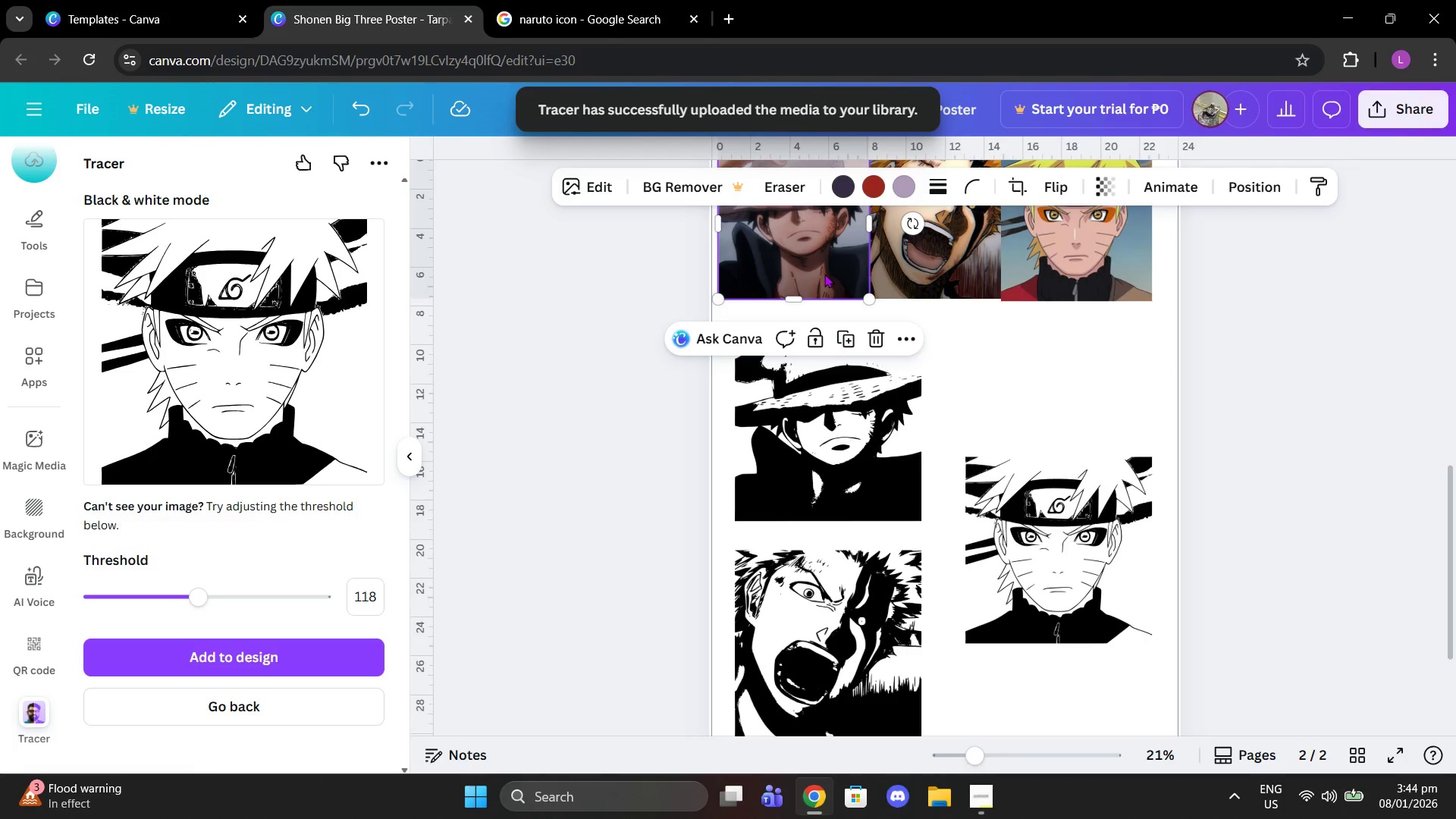 
key(Delete)
 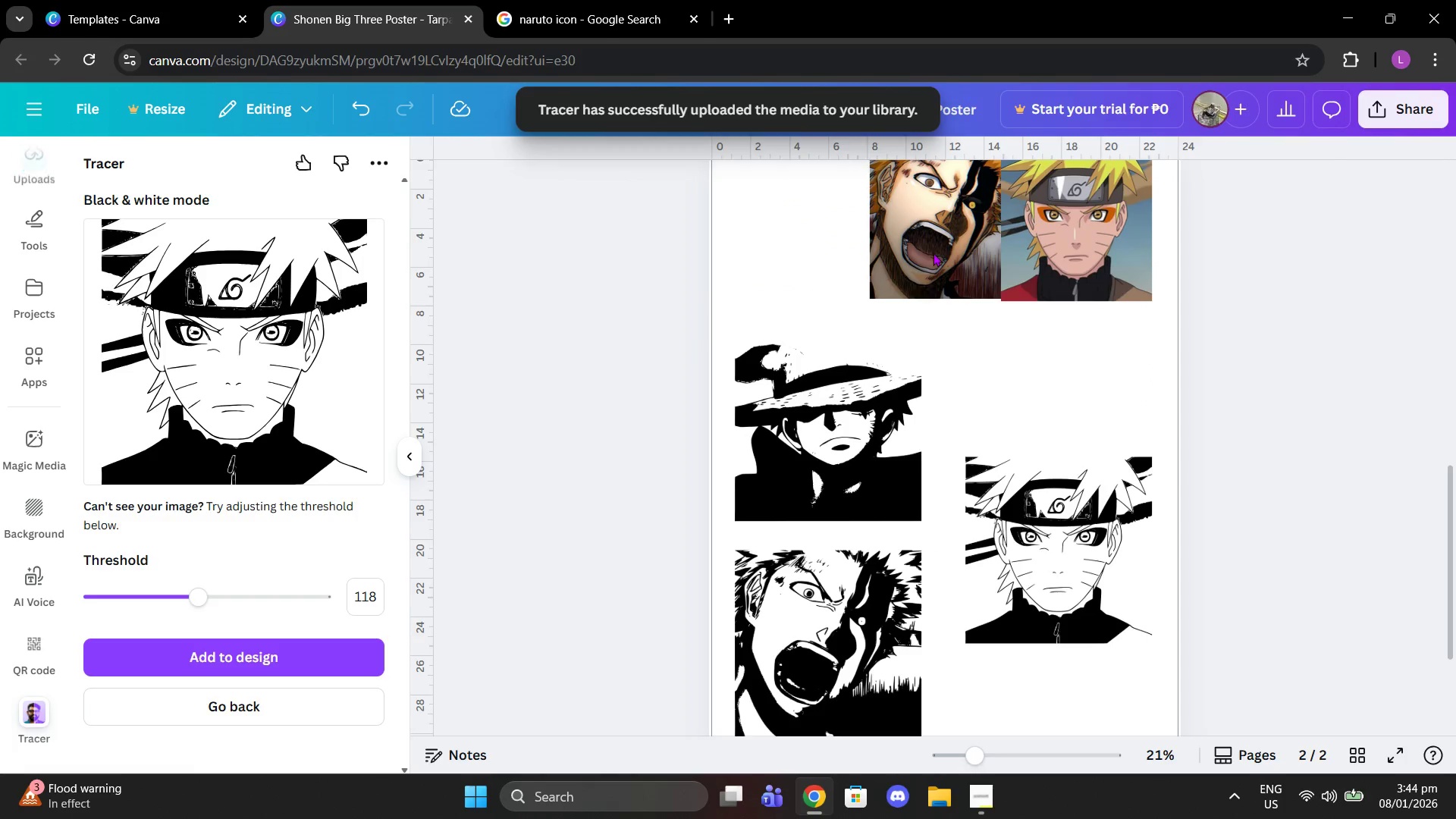 
left_click([945, 238])
 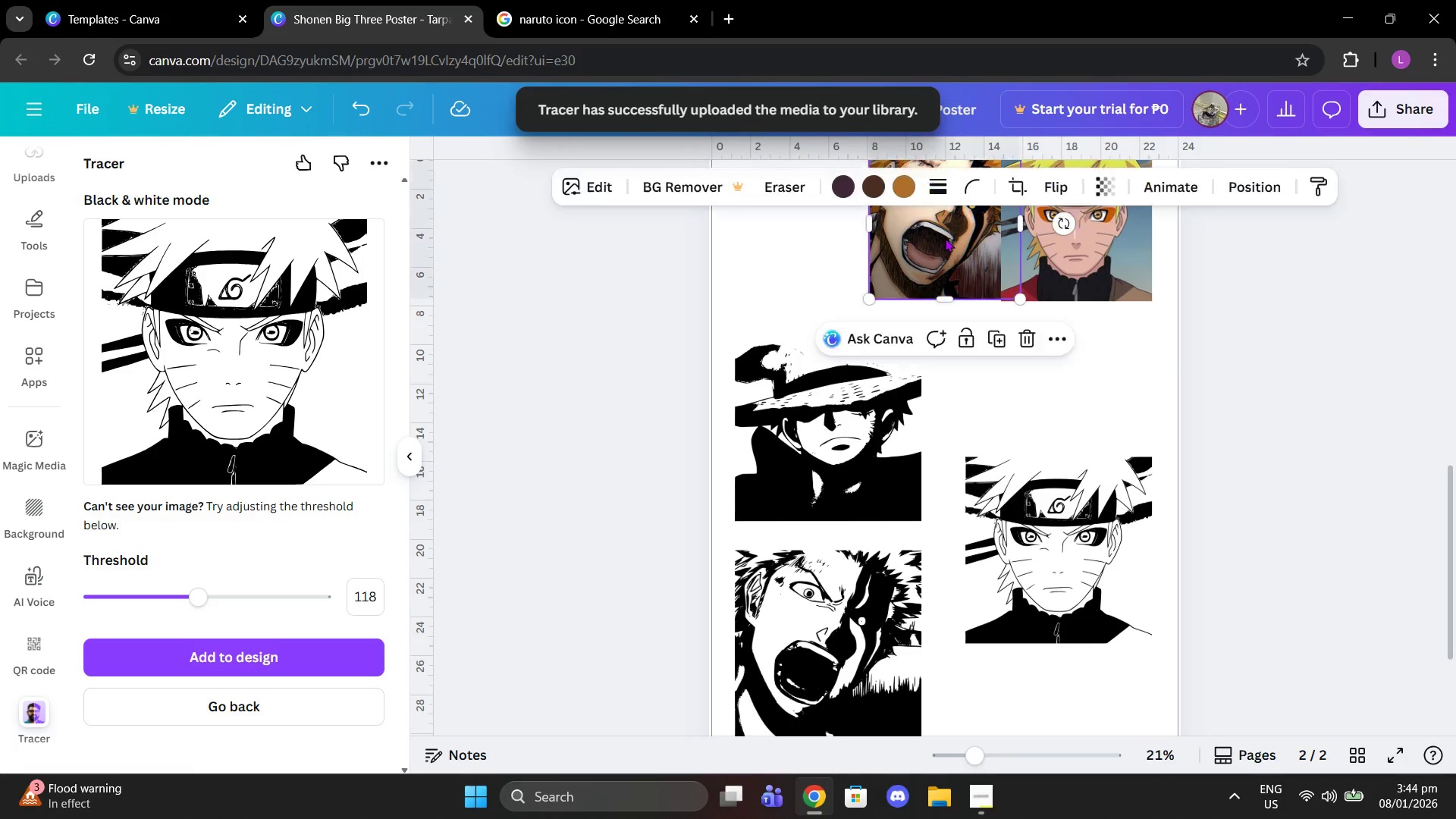 
key(Delete)
 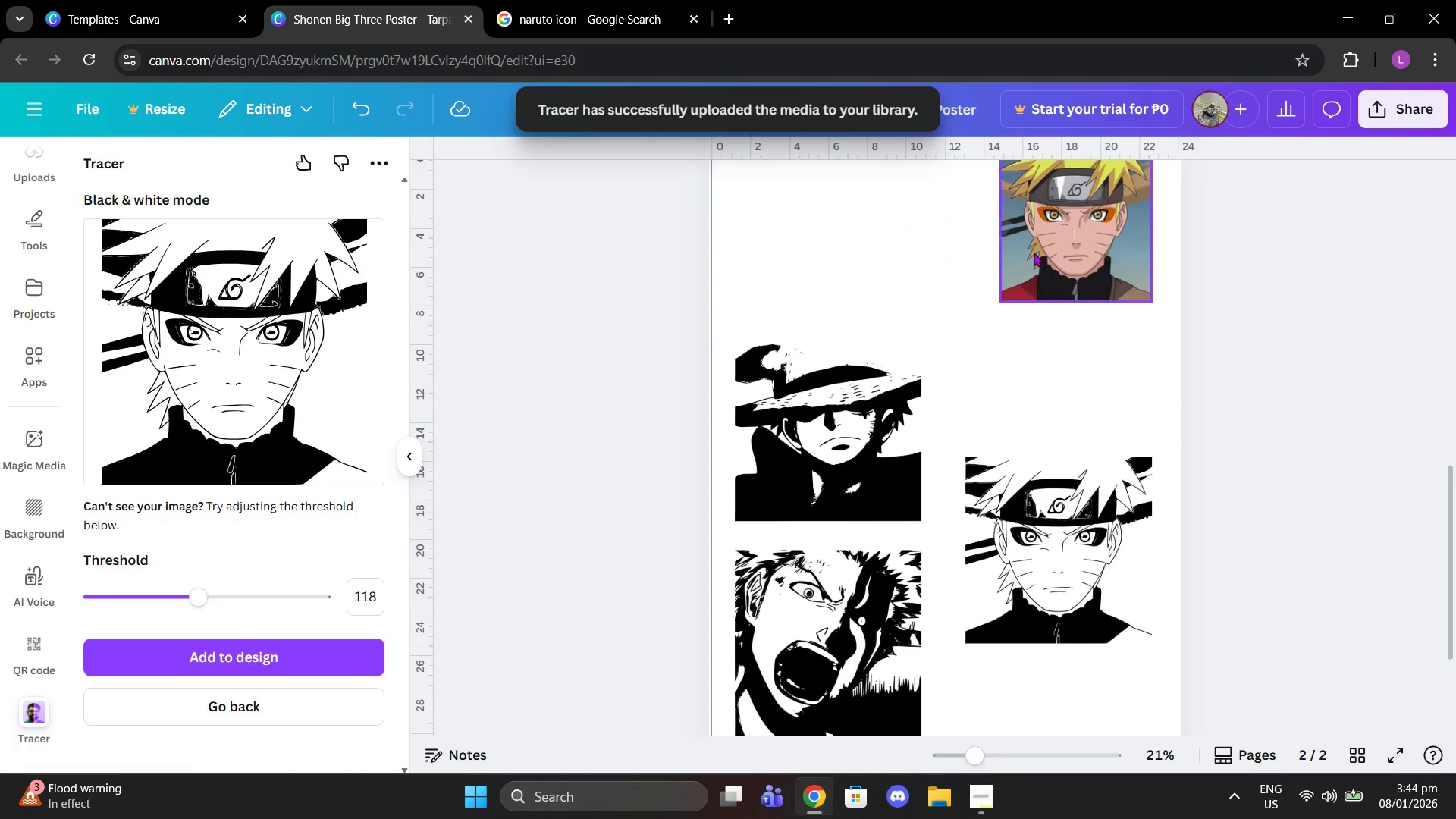 
double_click([1070, 269])
 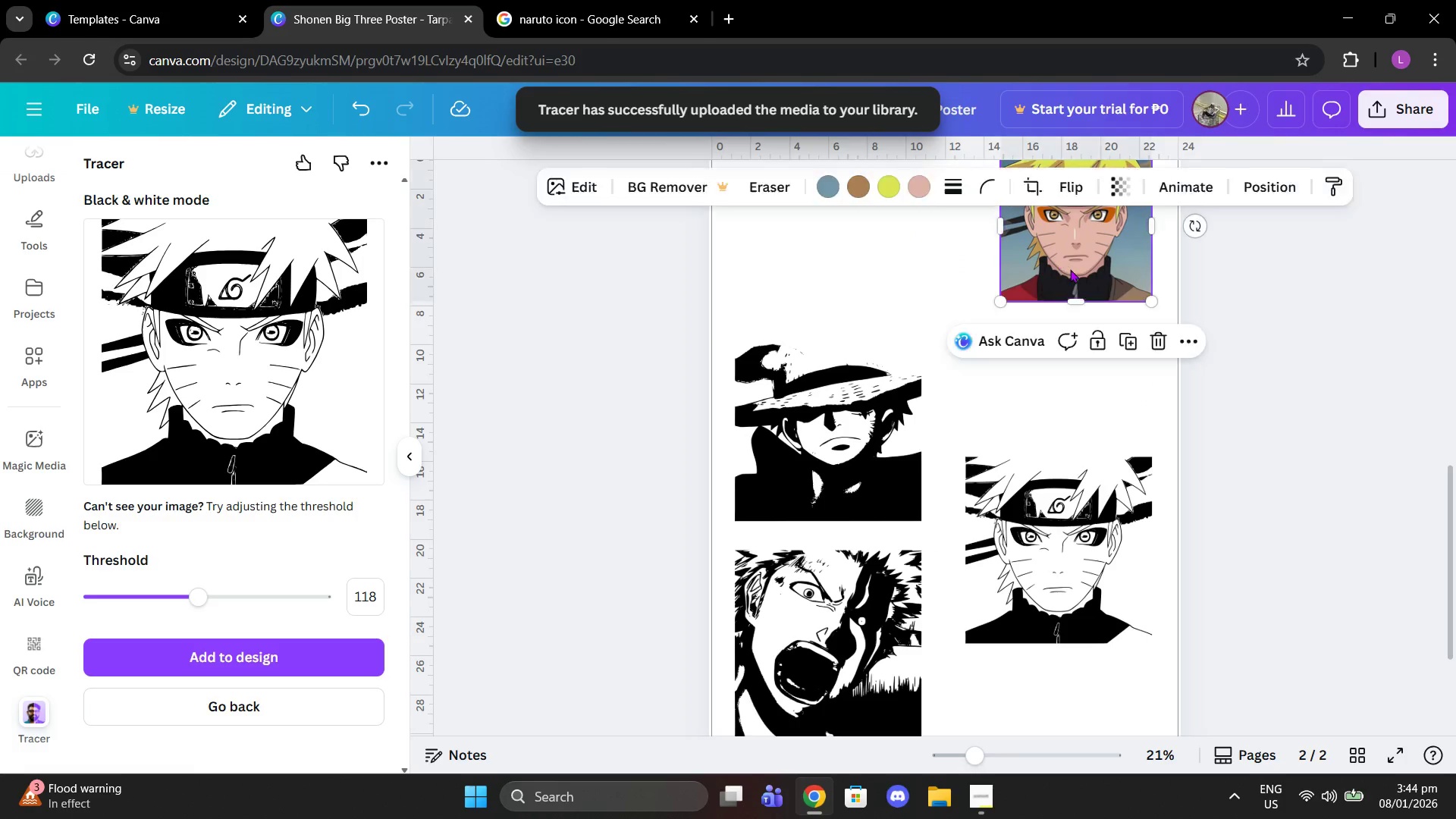 
key(Delete)
 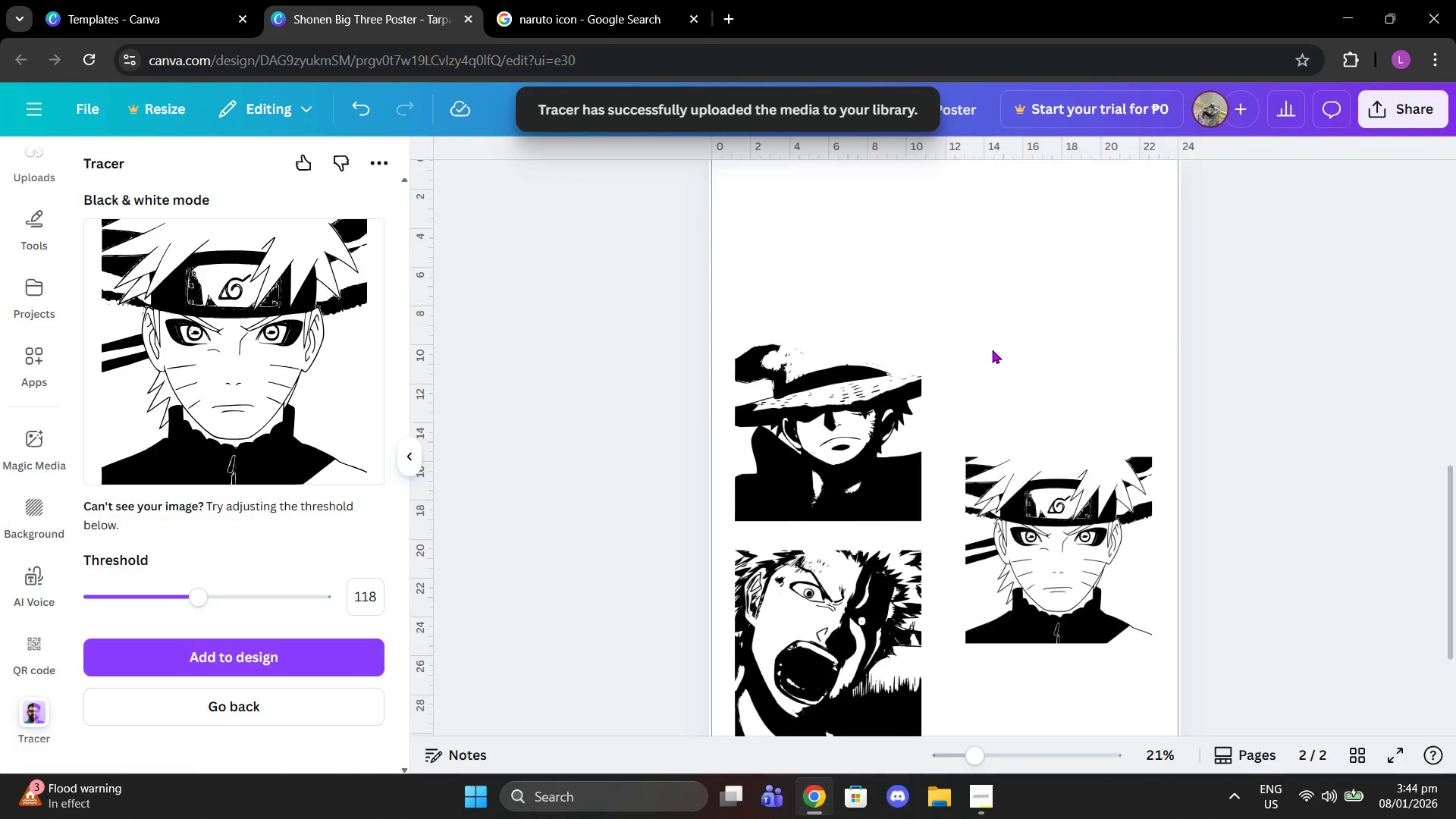 
scroll: coordinate [992, 350], scroll_direction: up, amount: 10.0
 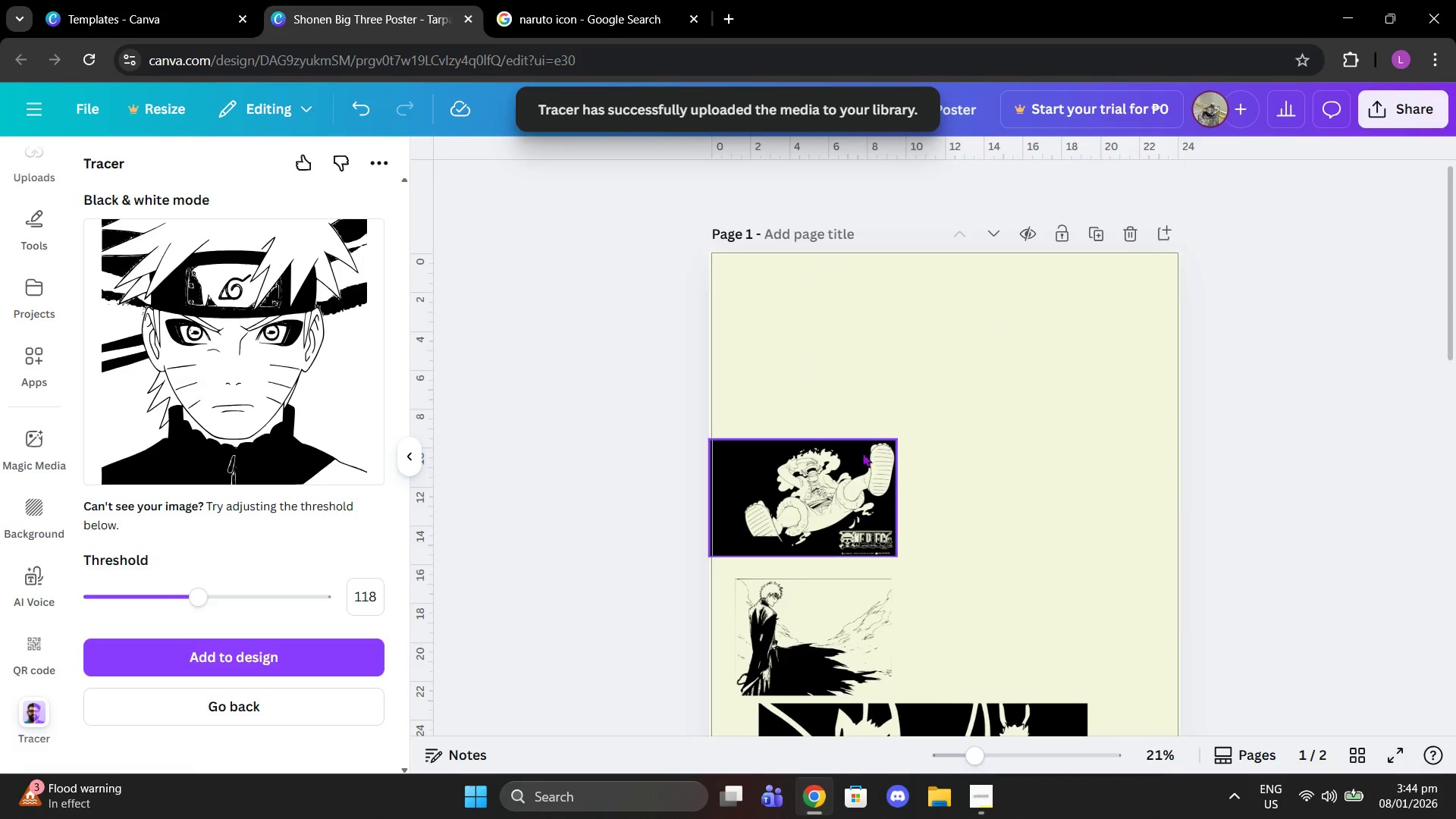 
left_click([864, 467])
 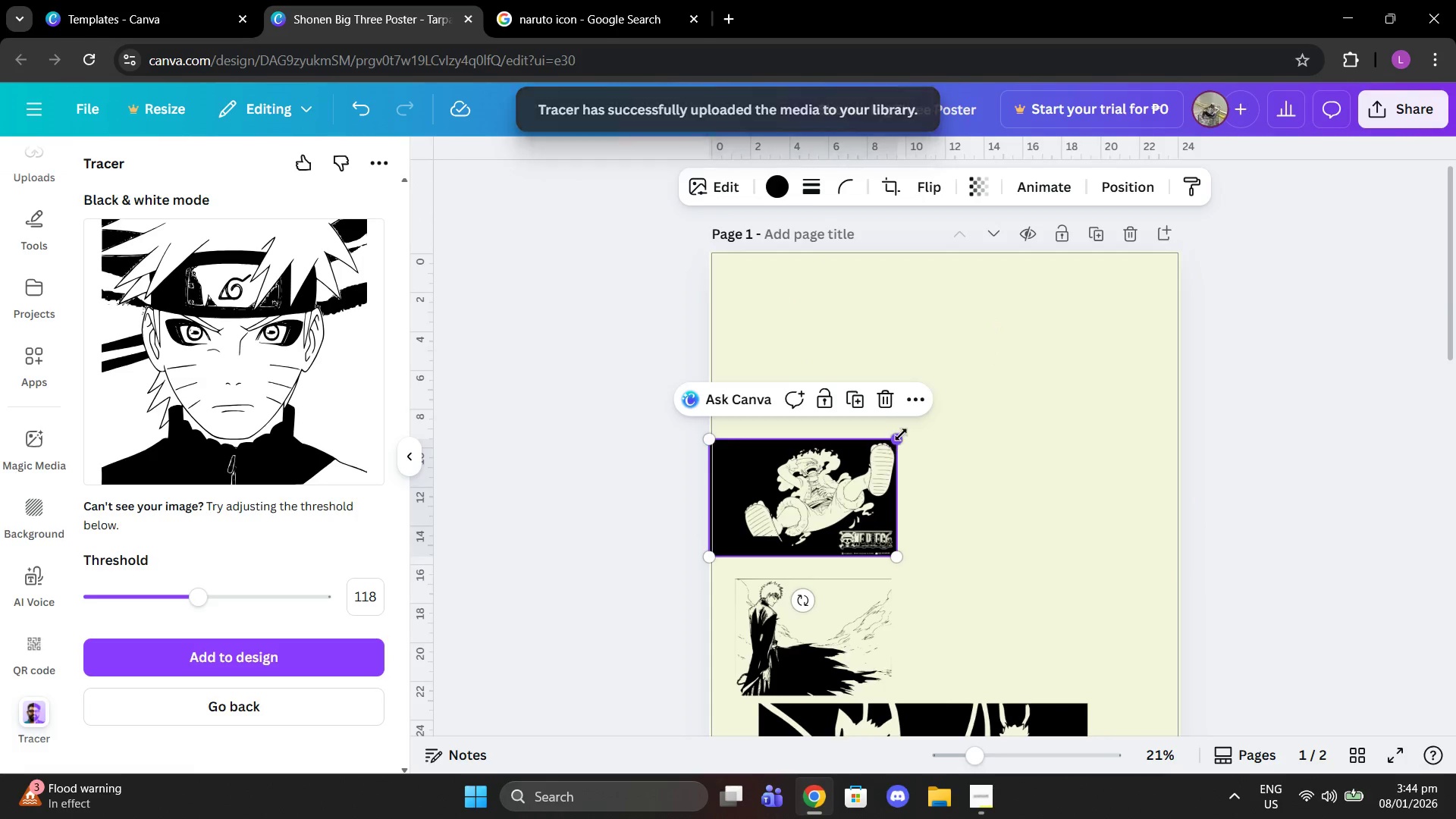 
left_click_drag(start_coordinate=[901, 435], to_coordinate=[1052, 355])
 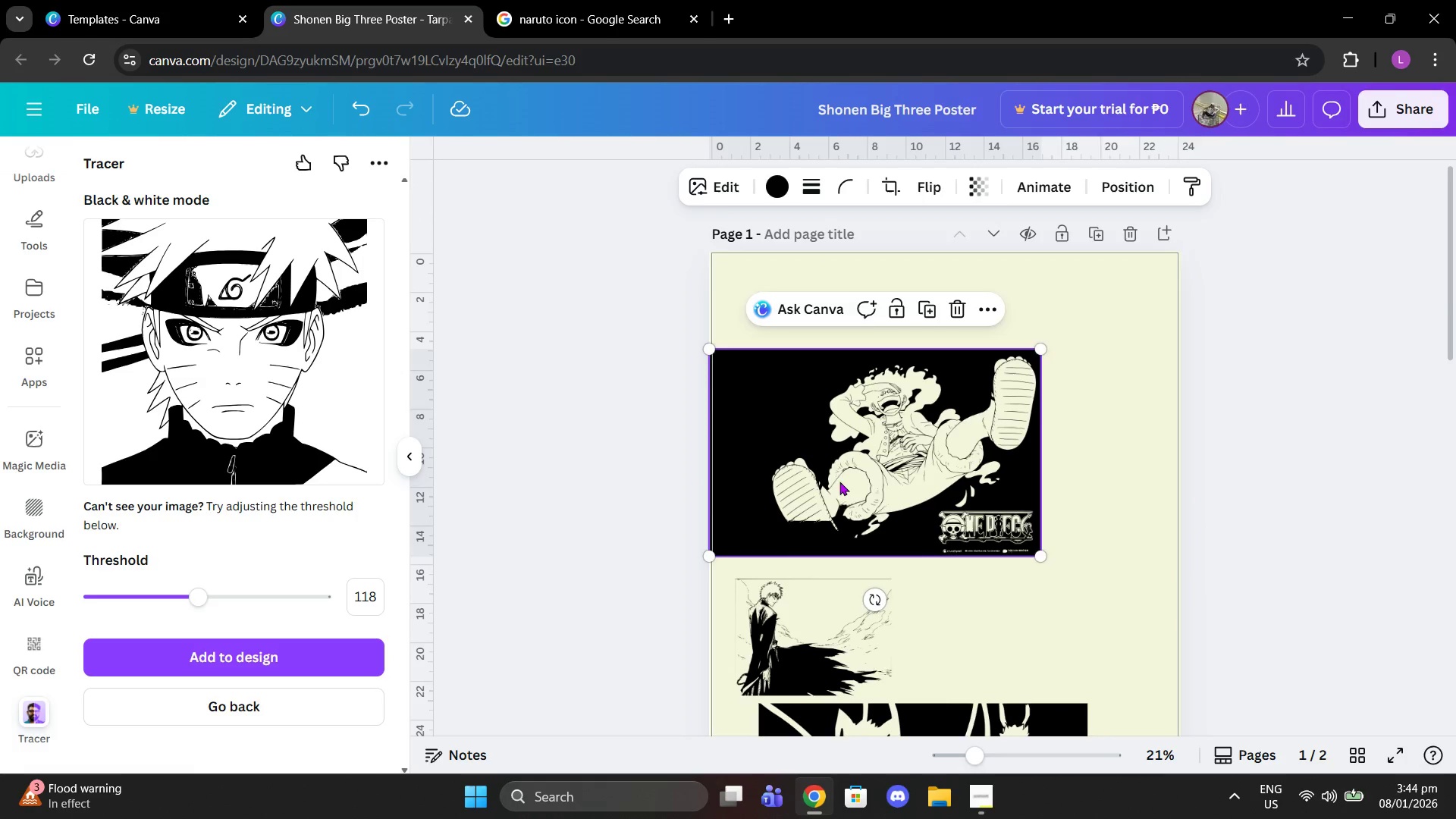 
left_click_drag(start_coordinate=[839, 482], to_coordinate=[924, 470])
 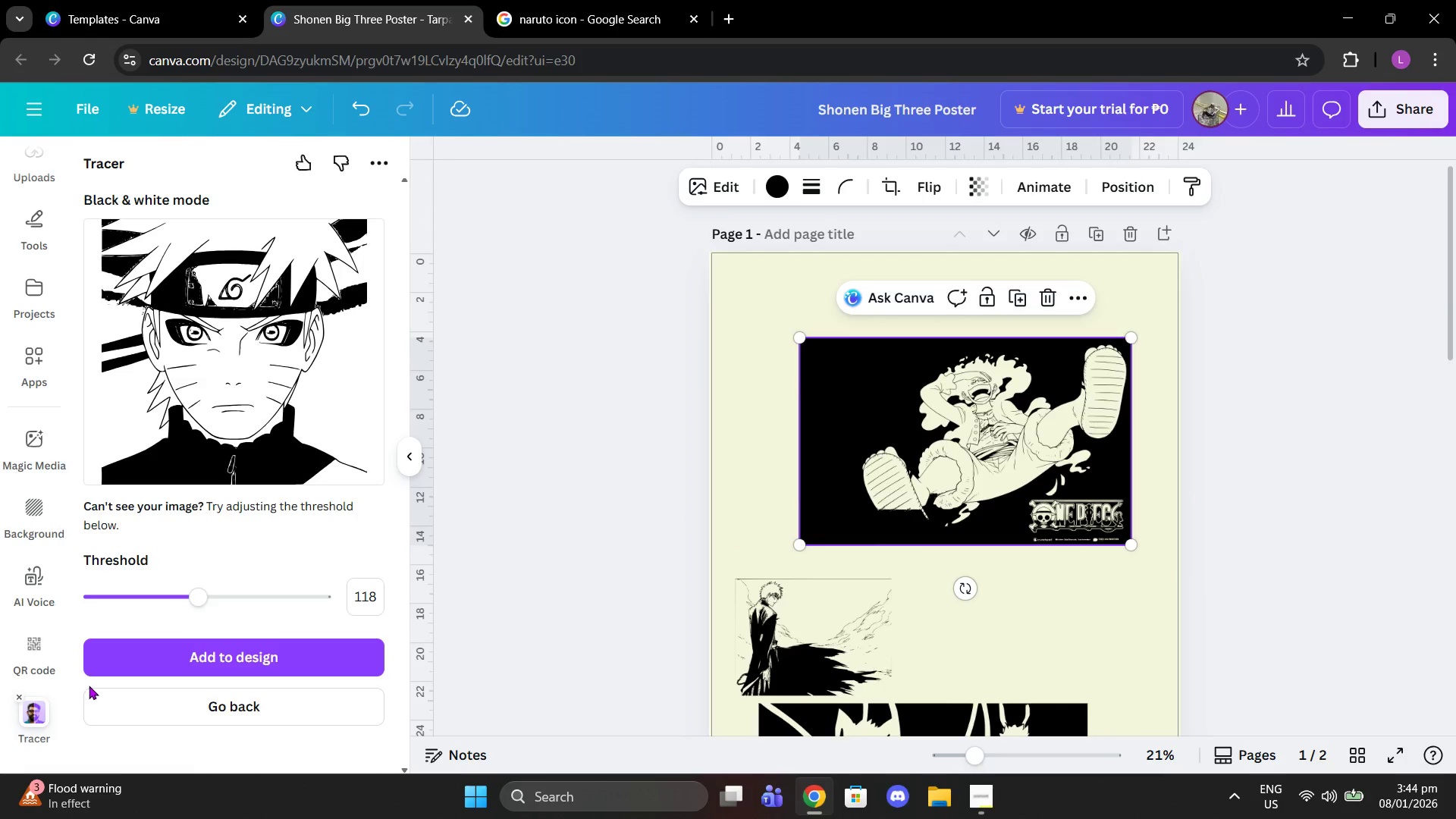 
left_click([153, 706])
 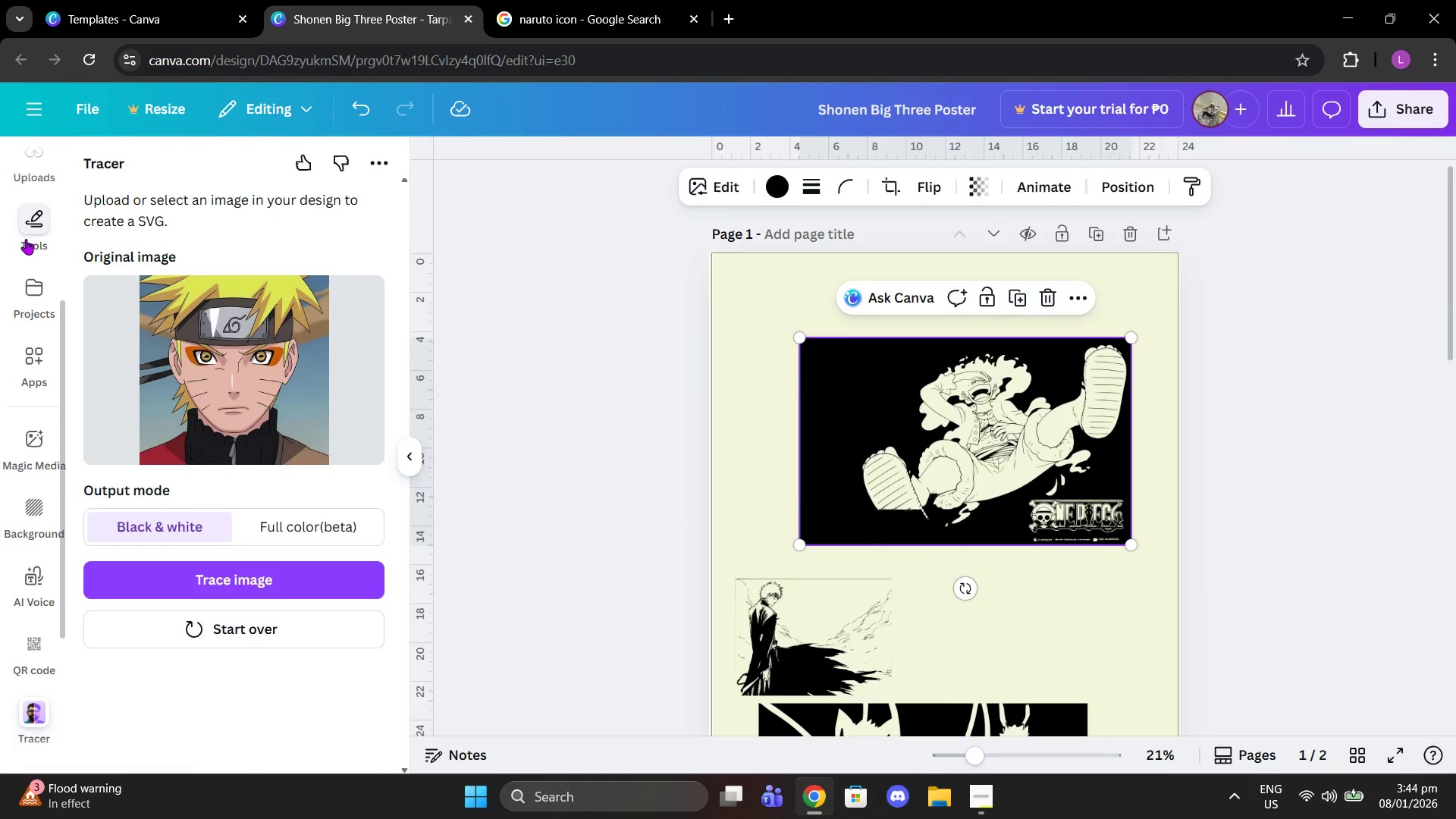 
scroll: coordinate [29, 225], scroll_direction: up, amount: 2.0
 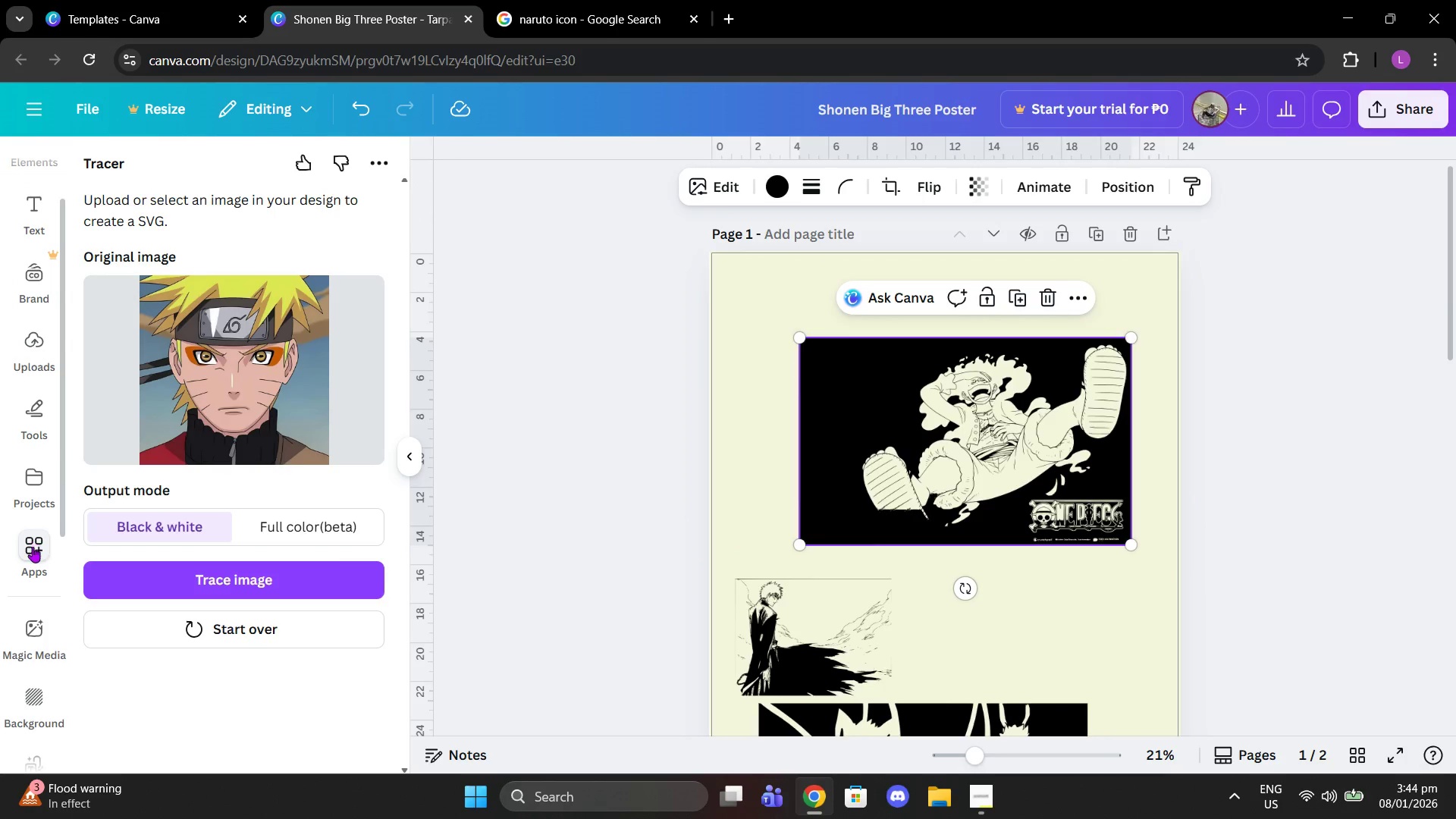 
left_click([35, 227])
 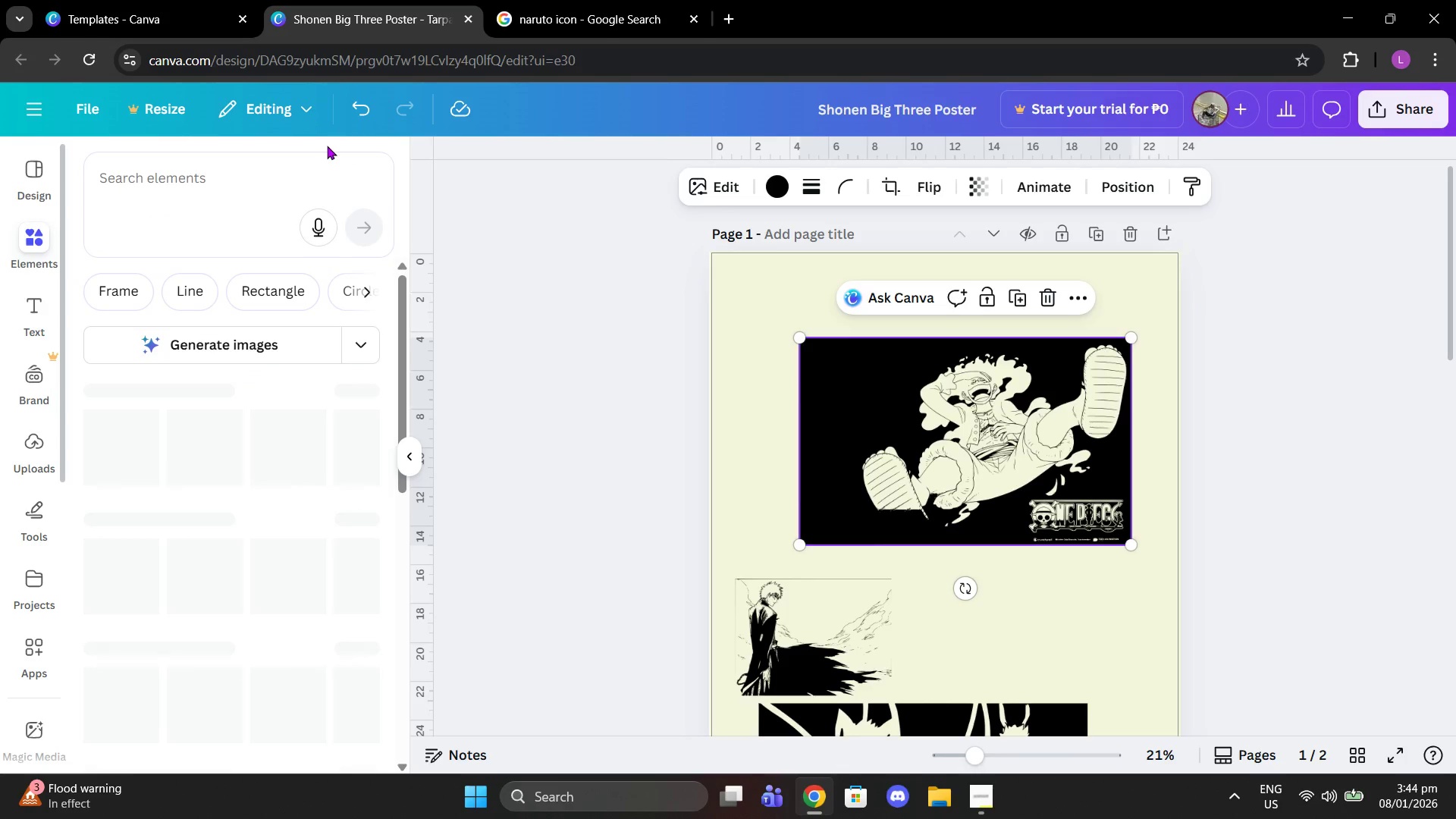 
scroll: coordinate [40, 302], scroll_direction: up, amount: 3.0
 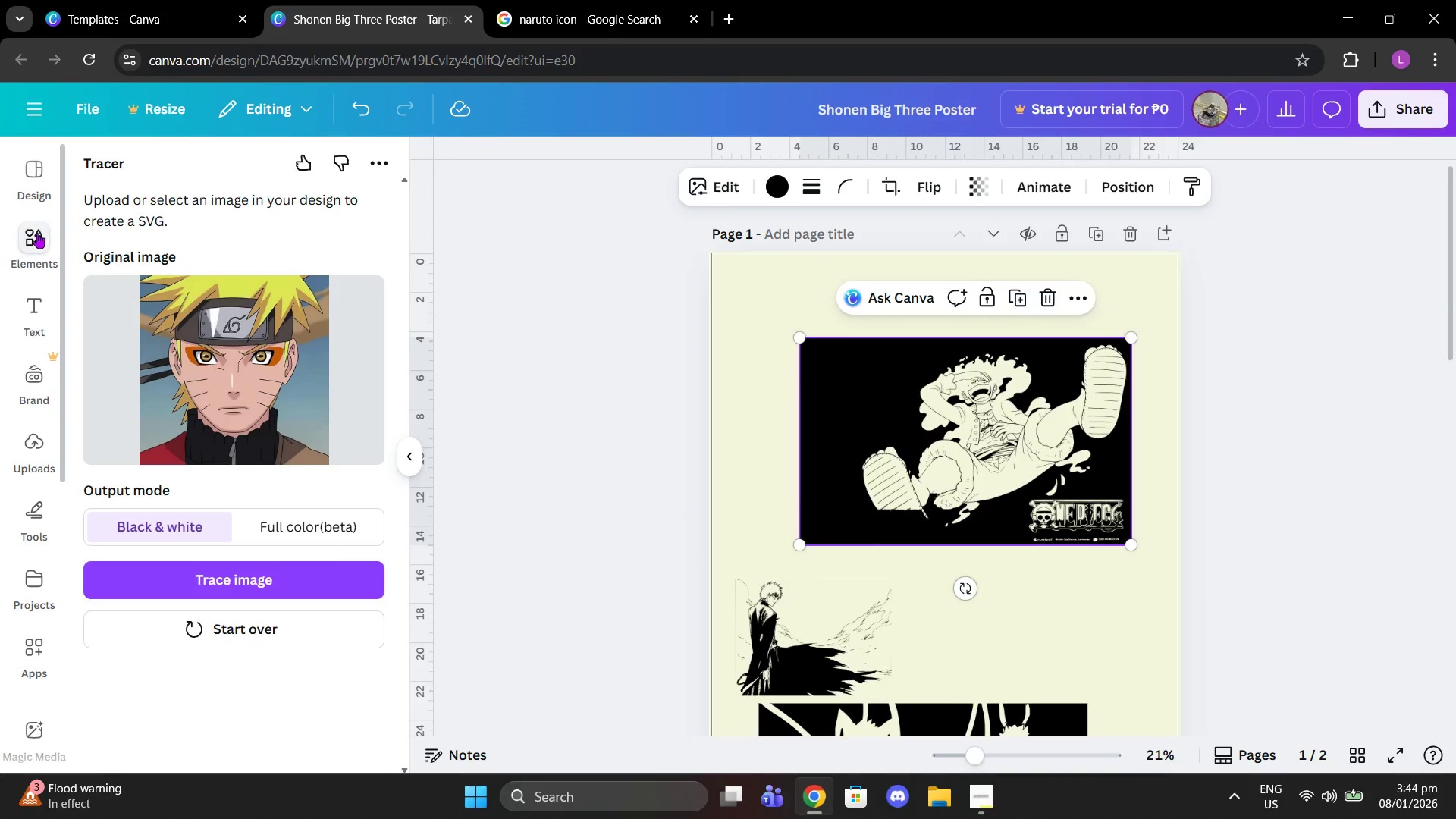 
left_click([251, 179])
 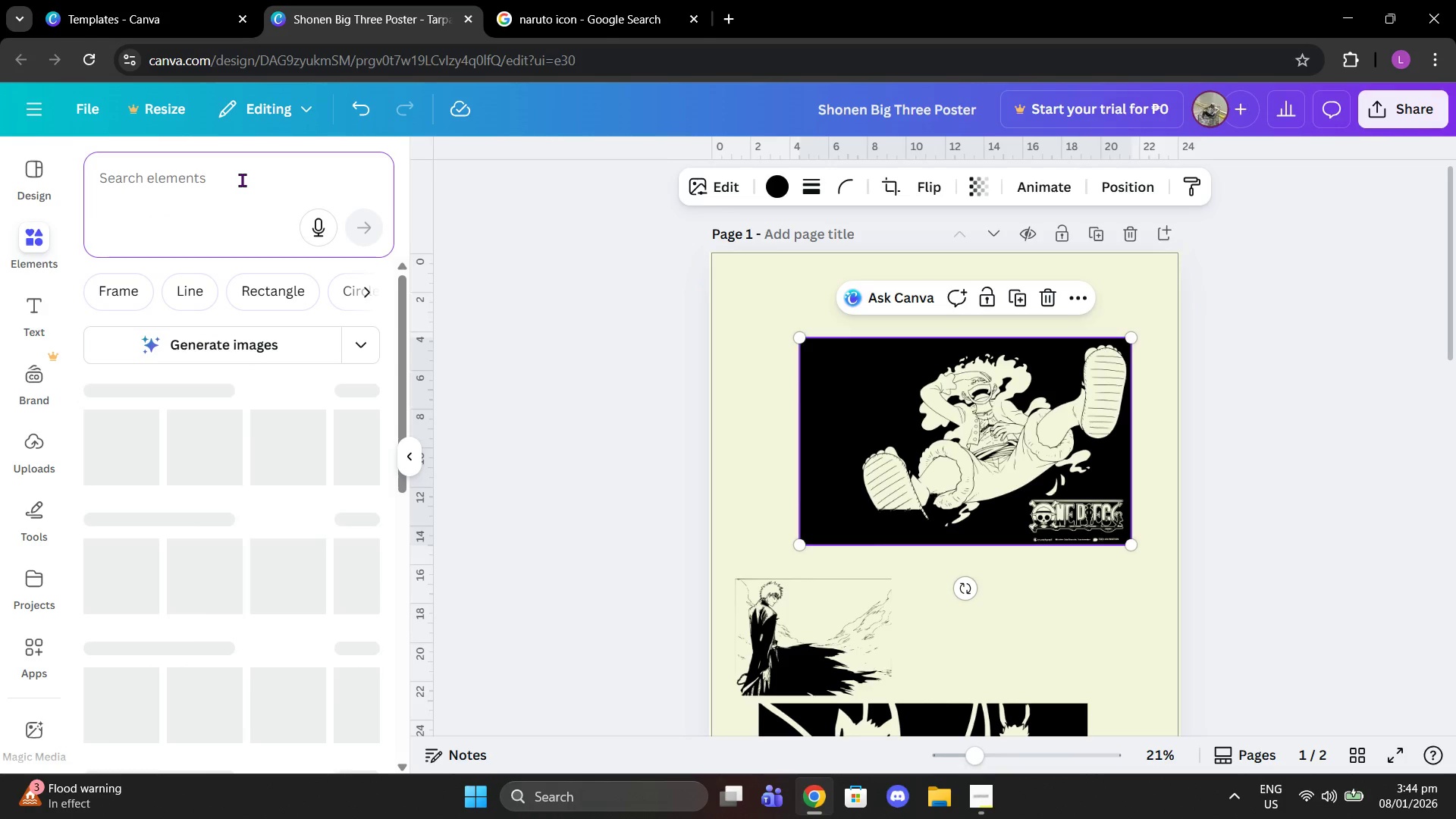 
type(pc)
key(Backspace)
type(icture frame)
 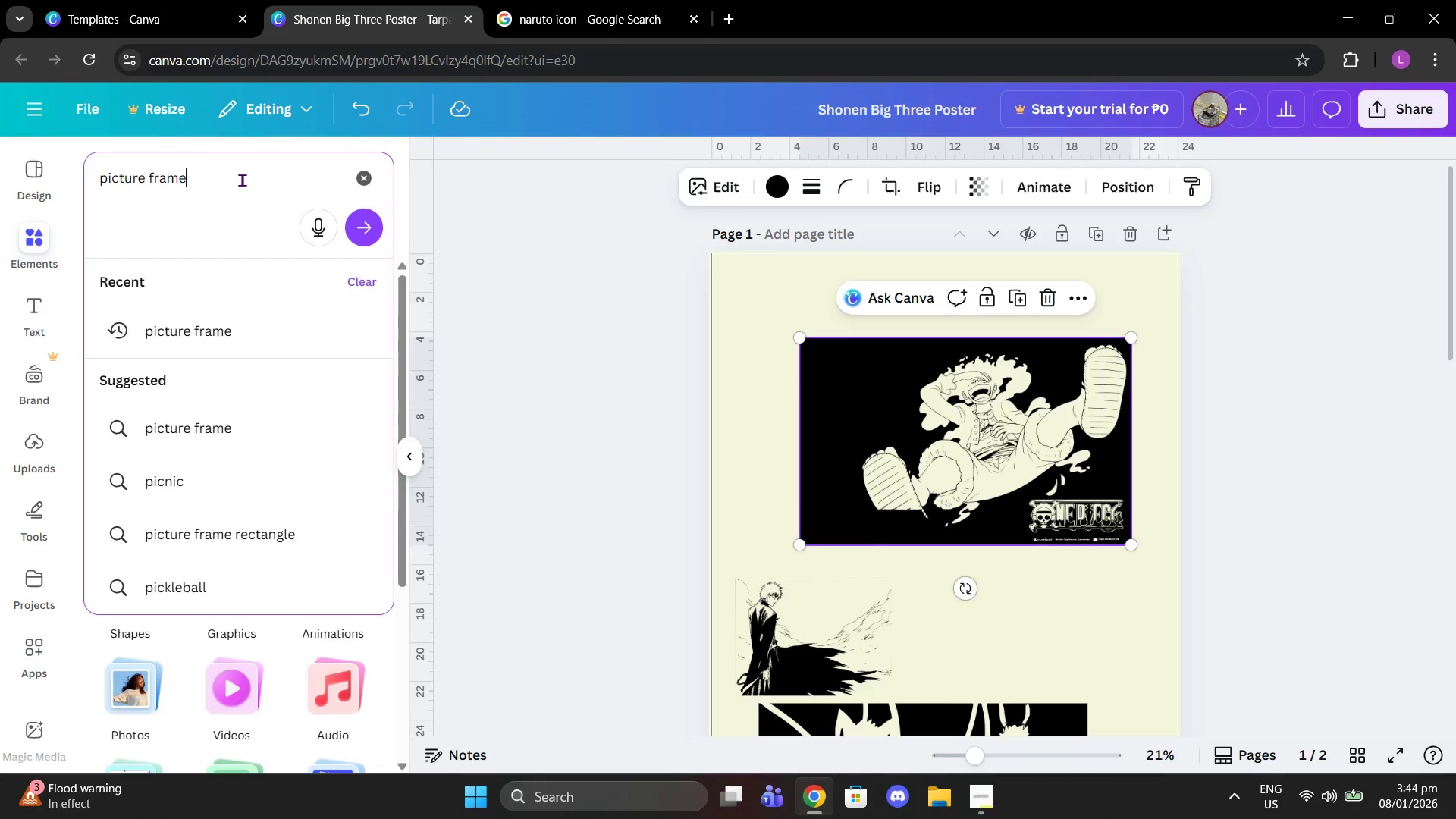 
key(Enter)
 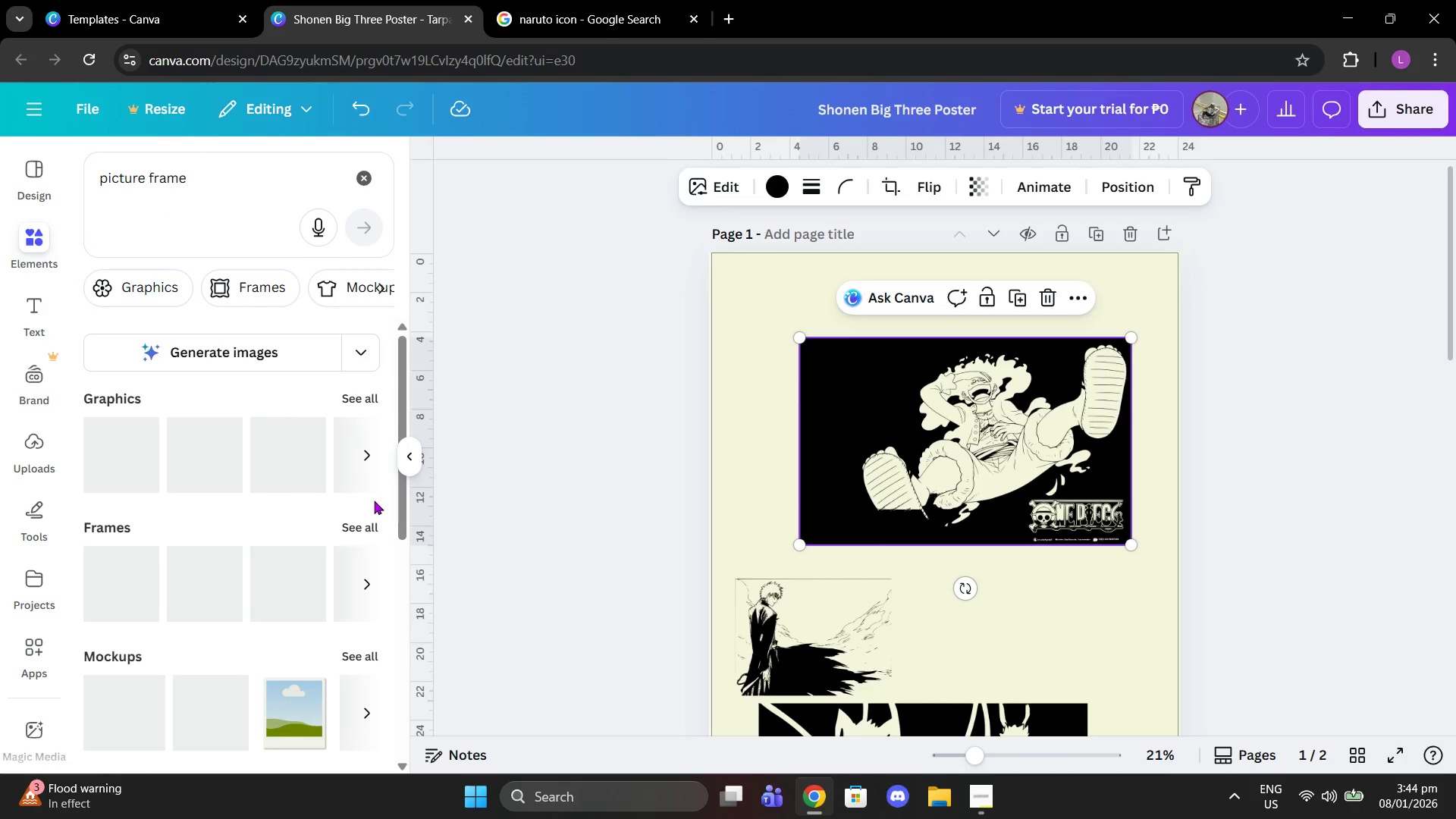 
left_click([356, 516])
 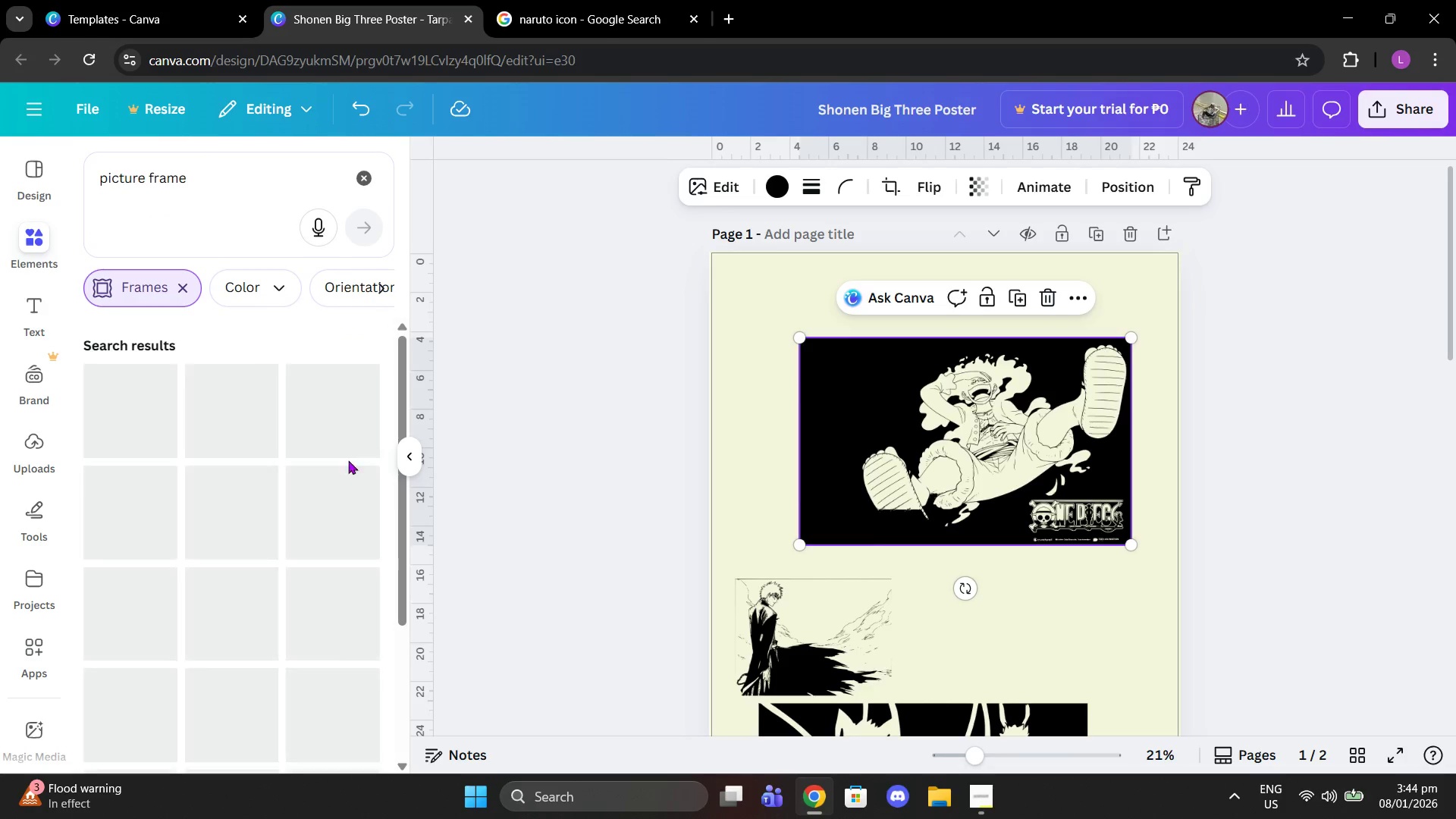 
scroll: coordinate [345, 363], scroll_direction: down, amount: 1.0
 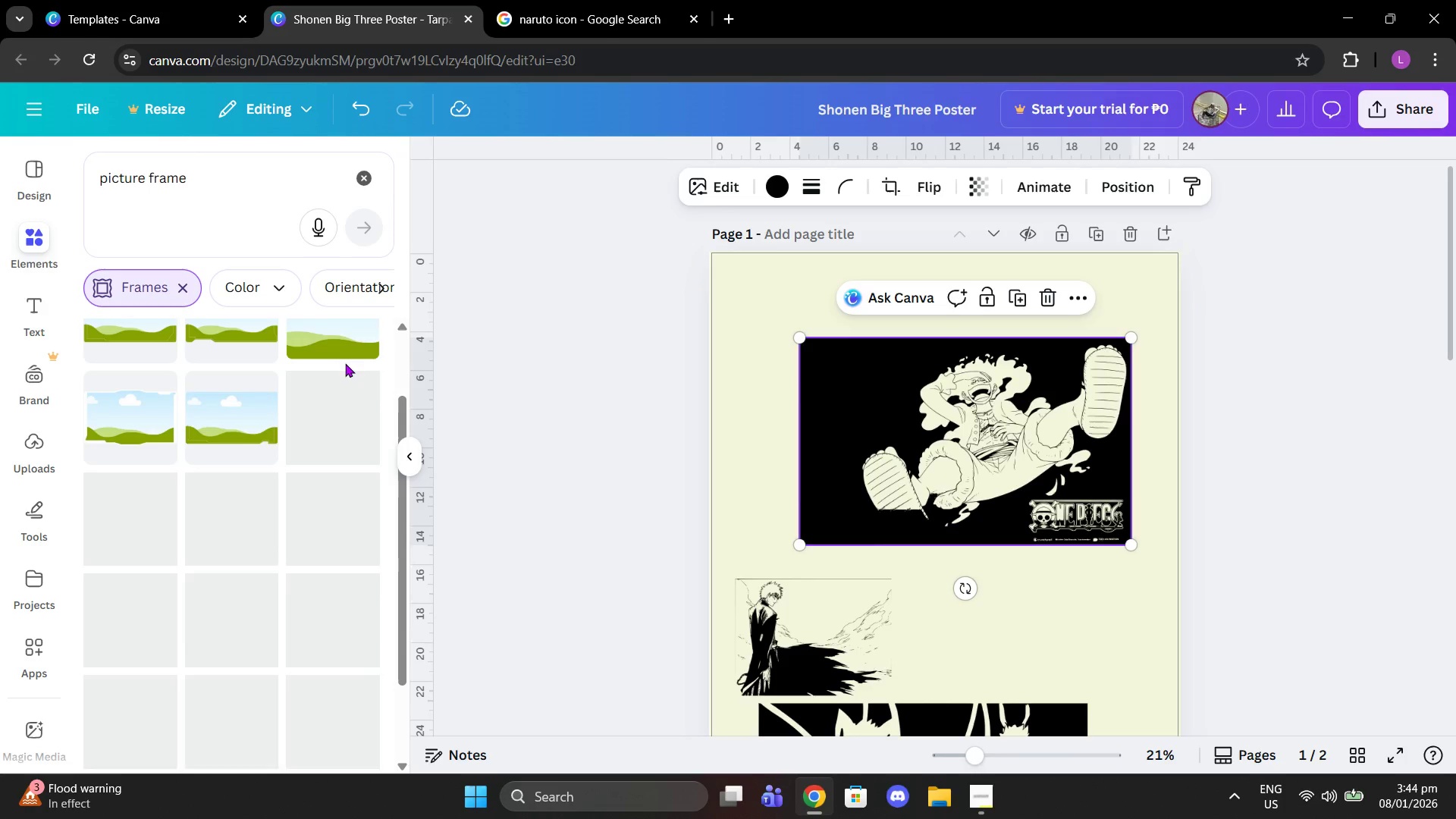 
scroll: coordinate [344, 364], scroll_direction: up, amount: 1.0
 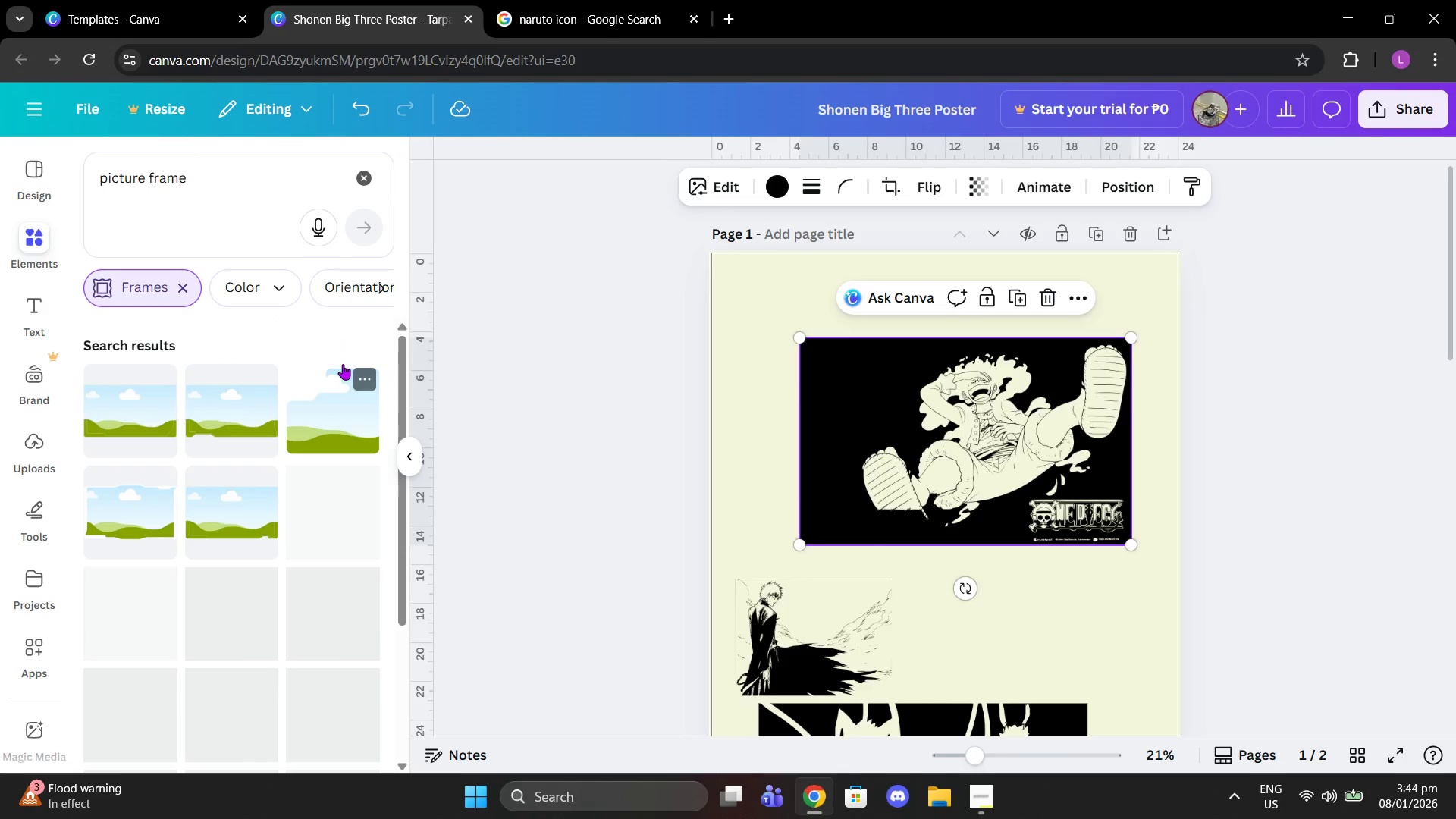 
scroll: coordinate [328, 406], scroll_direction: down, amount: 10.0
 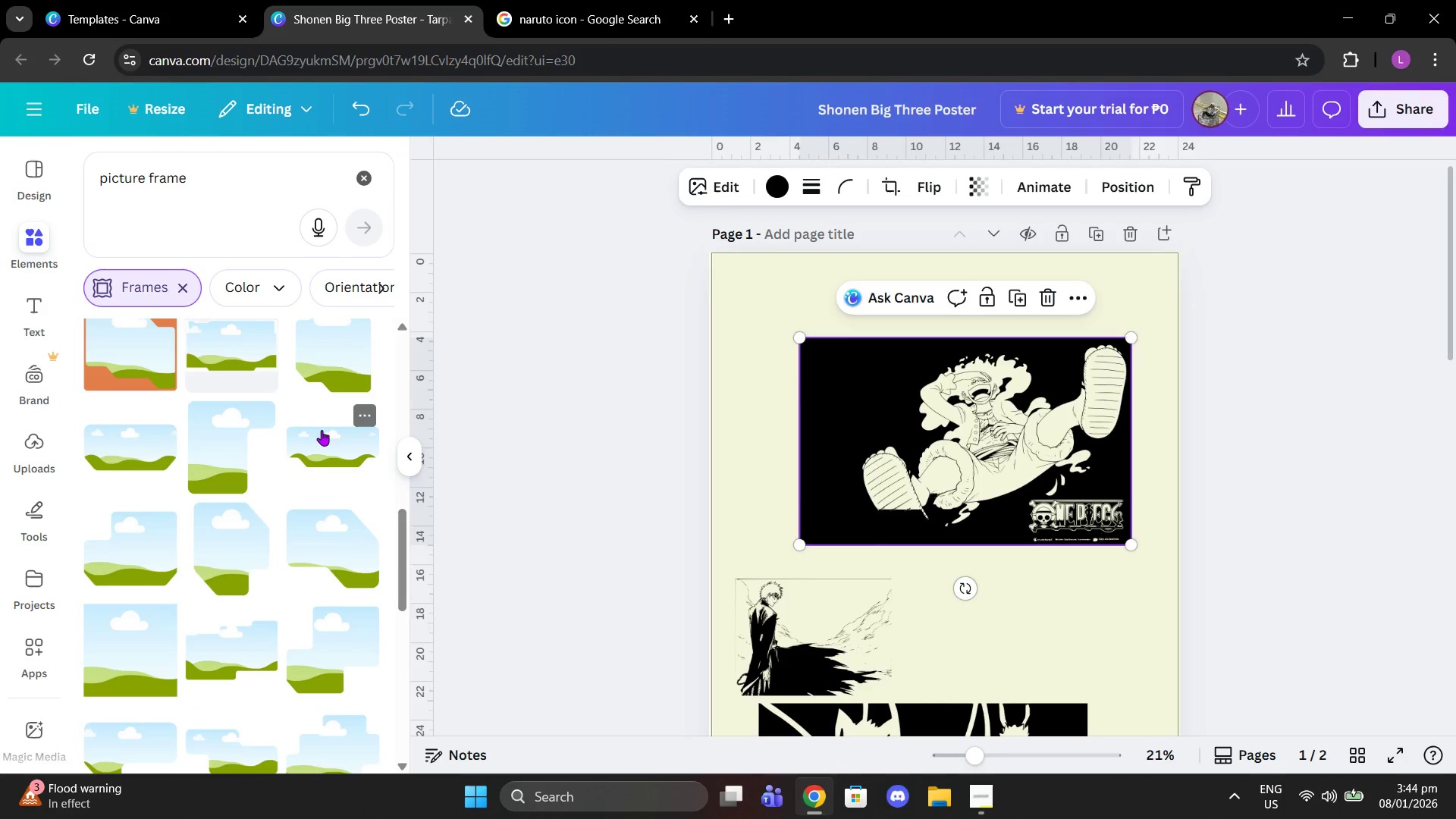 
scroll: coordinate [259, 363], scroll_direction: down, amount: 13.0
 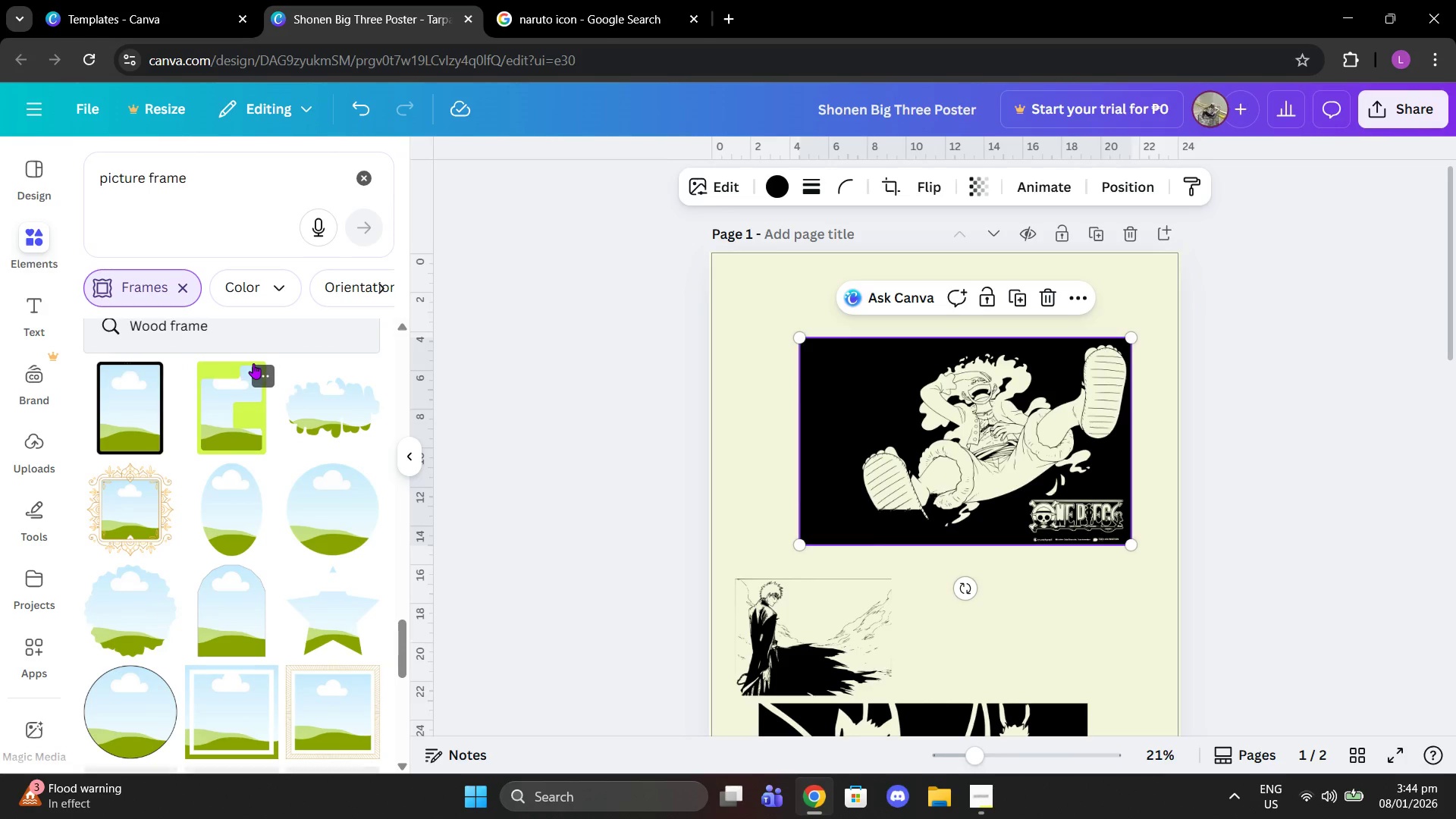 
scroll: coordinate [273, 465], scroll_direction: down, amount: 12.0
 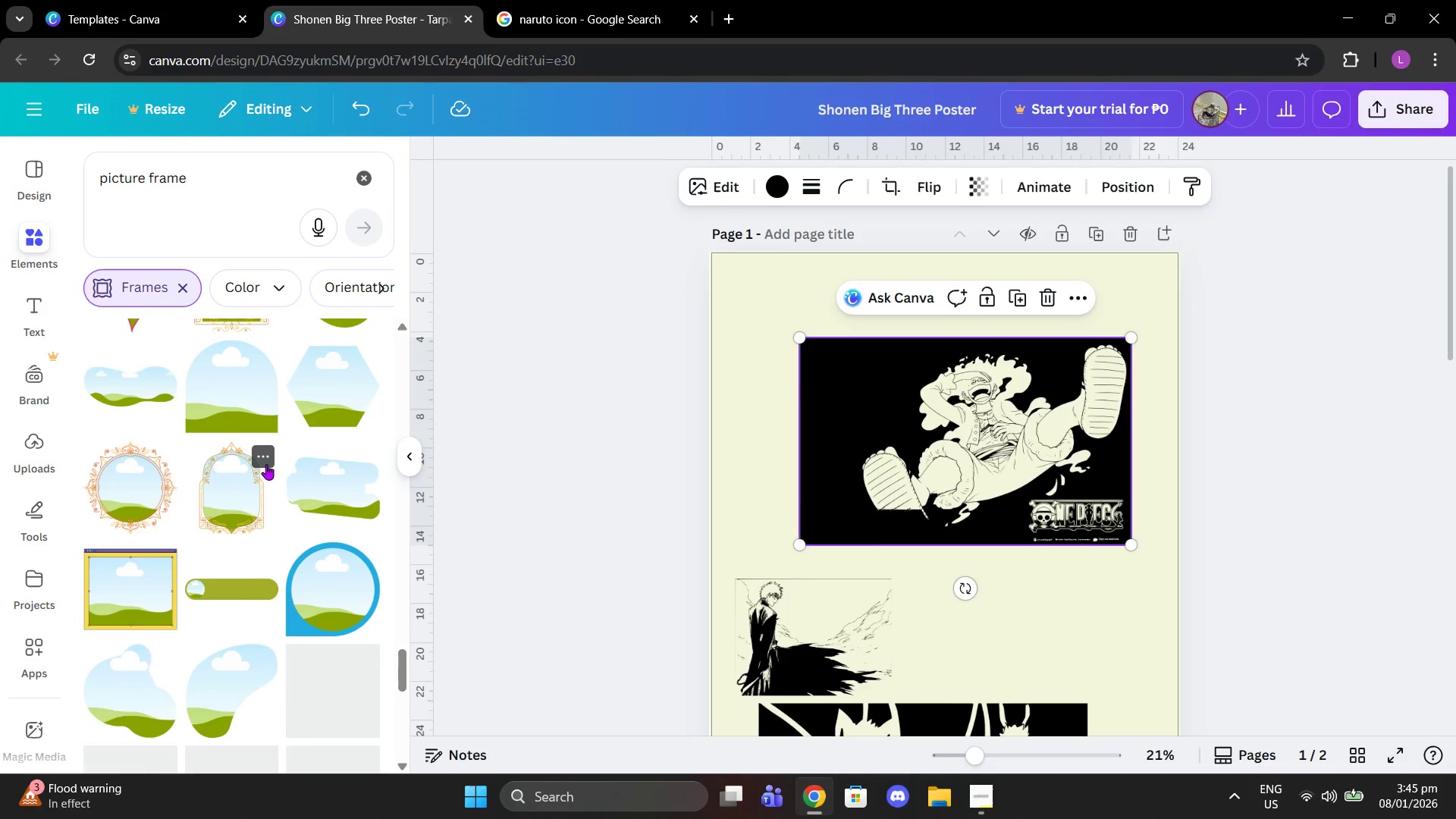 
scroll: coordinate [249, 592], scroll_direction: down, amount: 22.0
 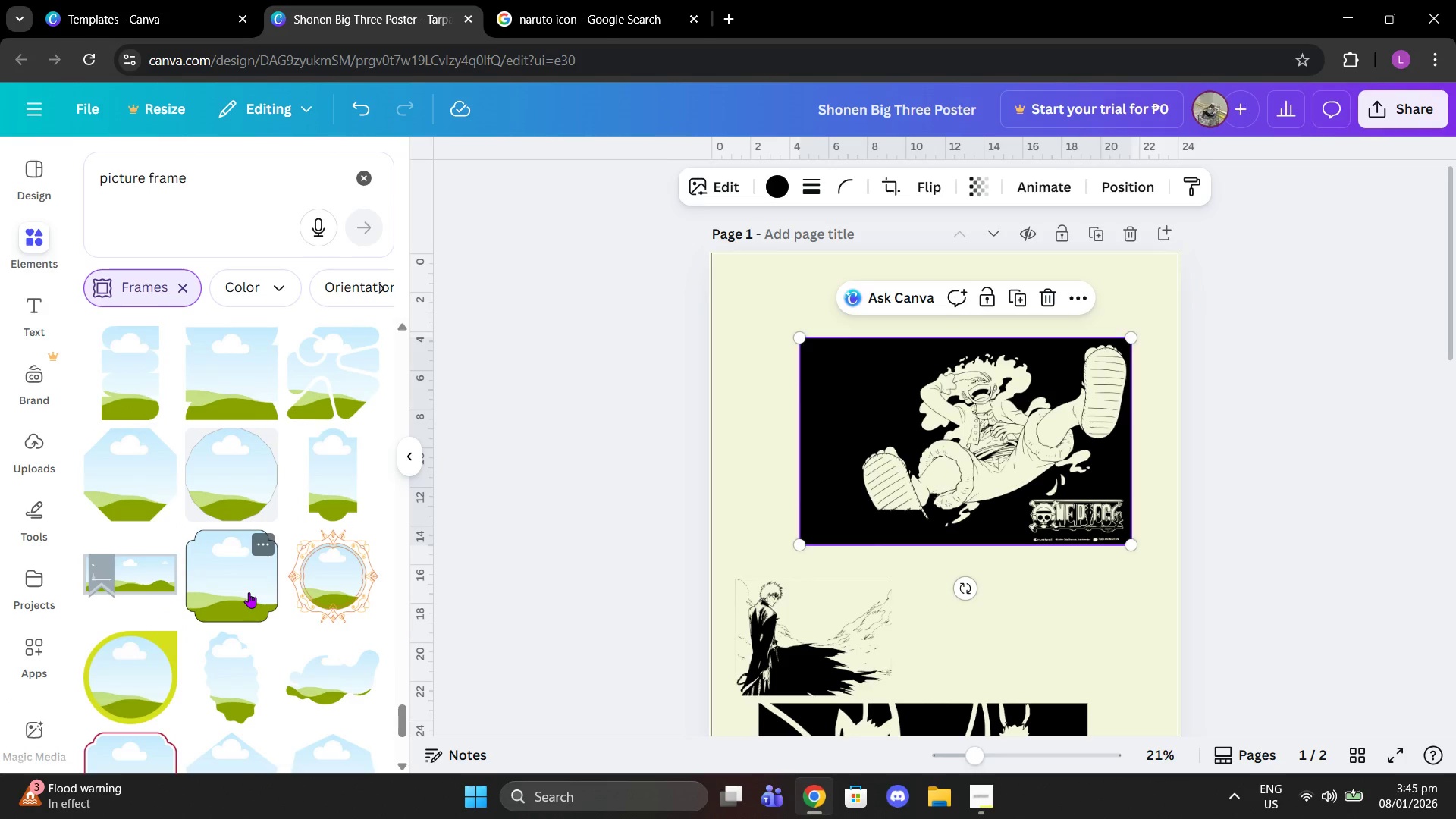 
scroll: coordinate [249, 592], scroll_direction: down, amount: 4.0
 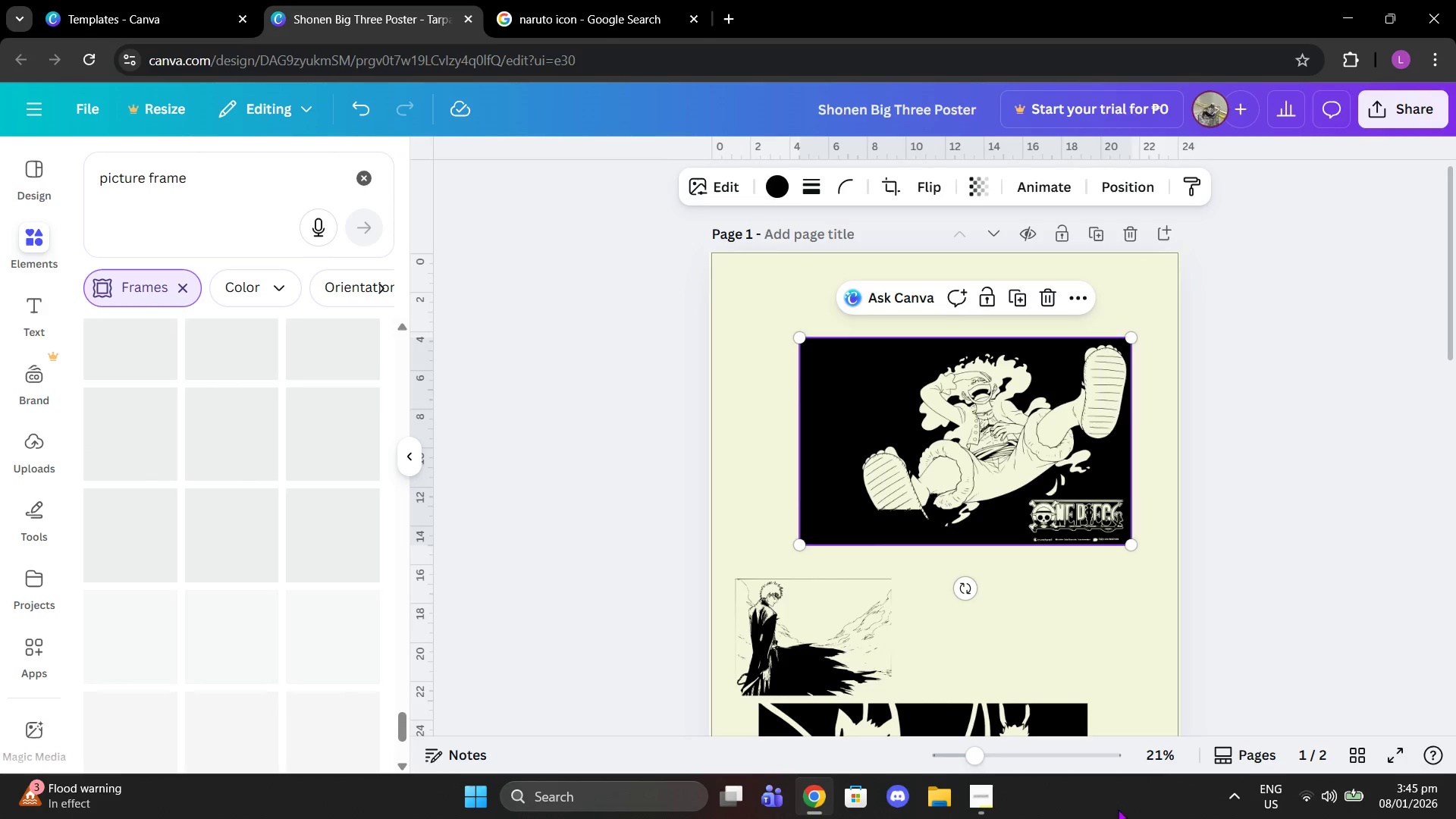 
left_click([989, 785])